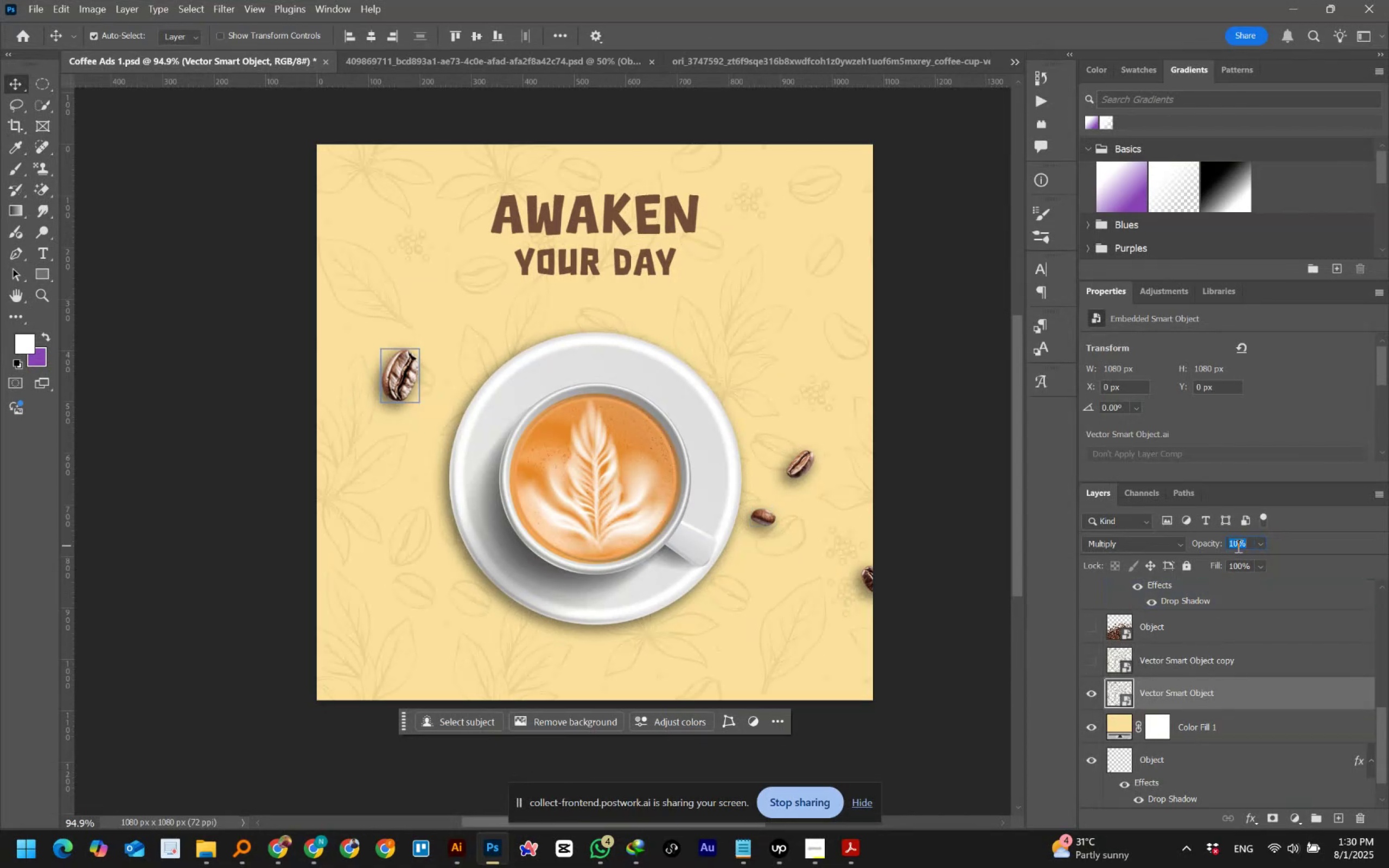 
key(Shift+ShiftLeft)
 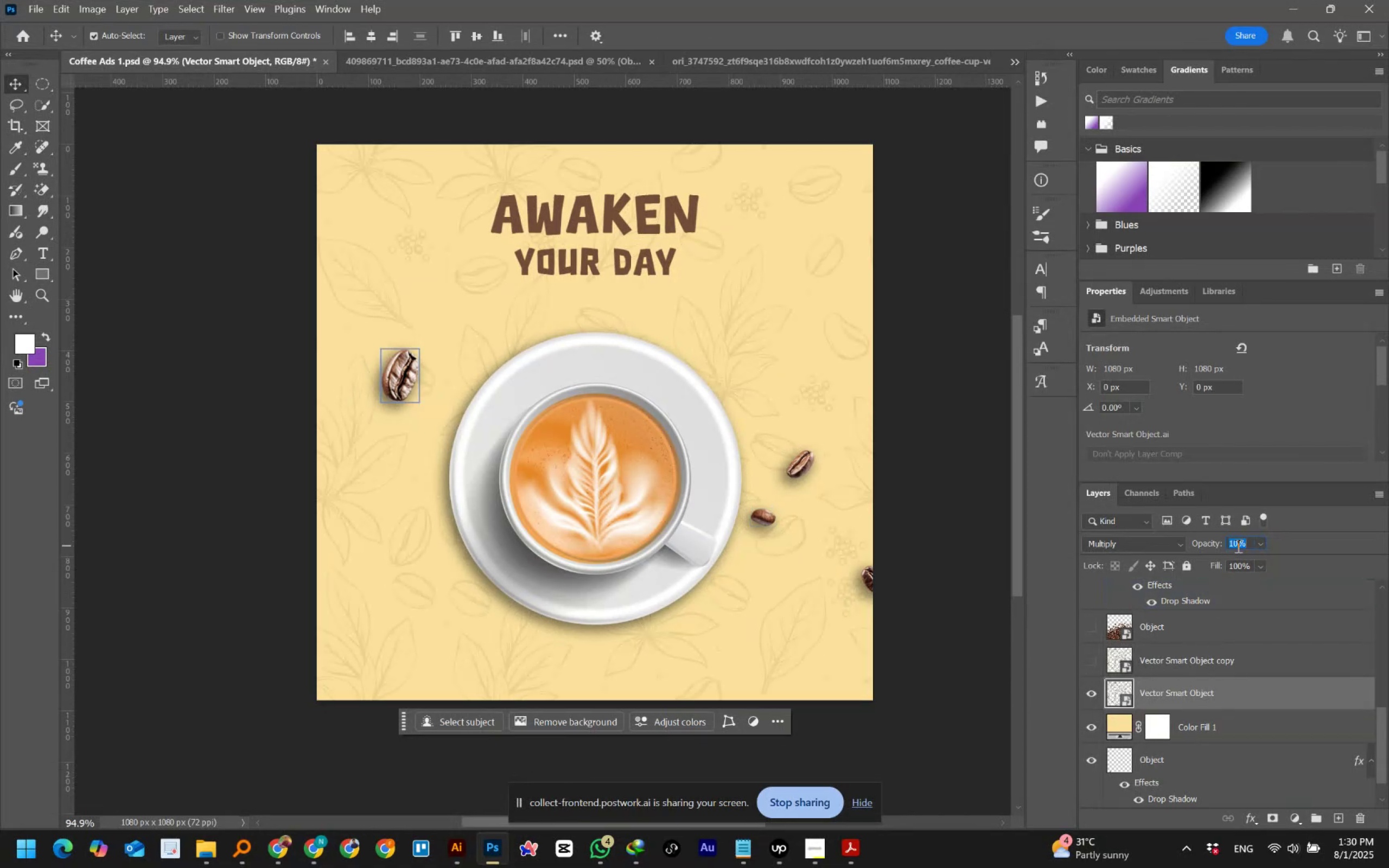 
key(Shift+ShiftLeft)
 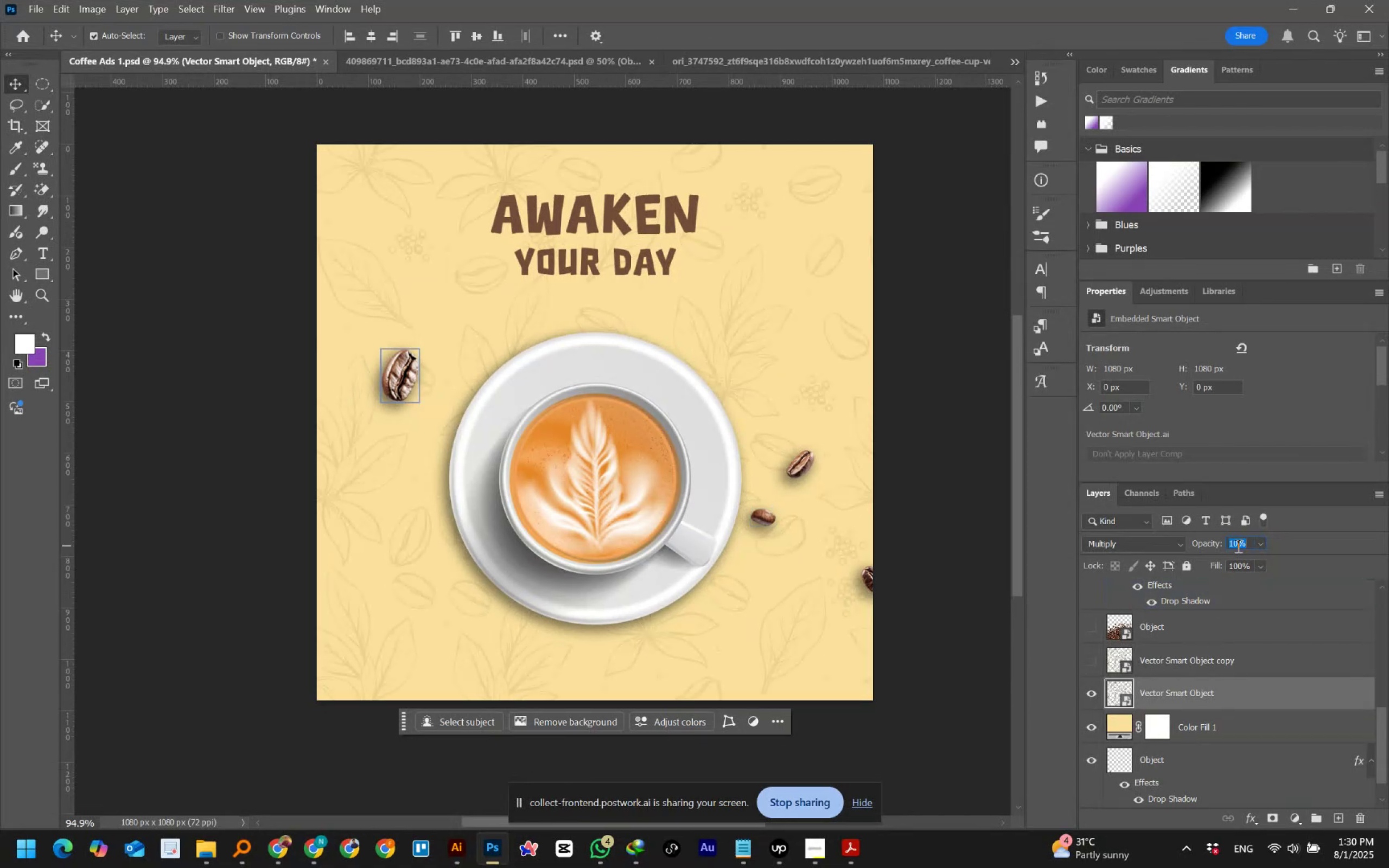 
key(Shift+ShiftLeft)
 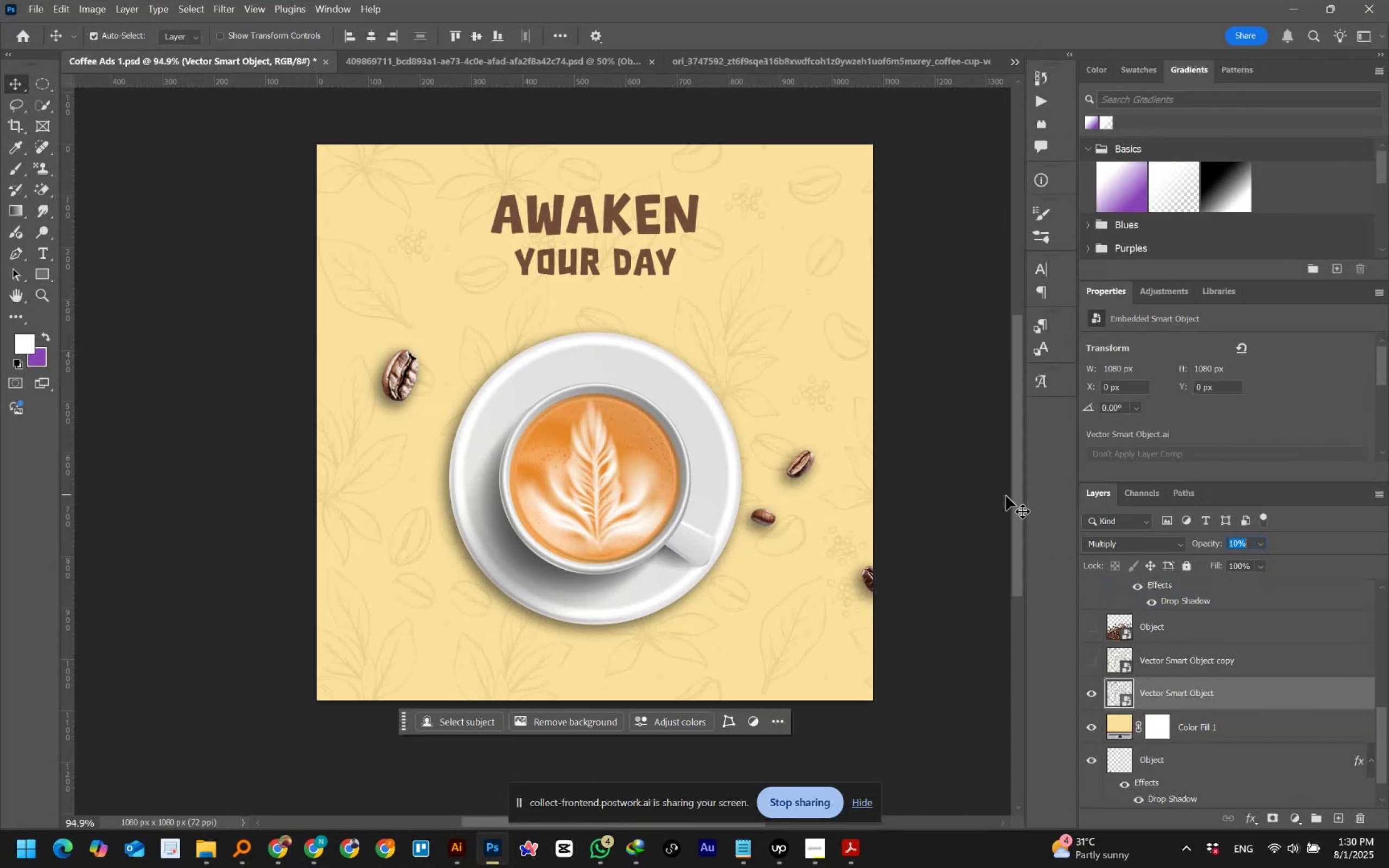 
left_click([959, 500])
 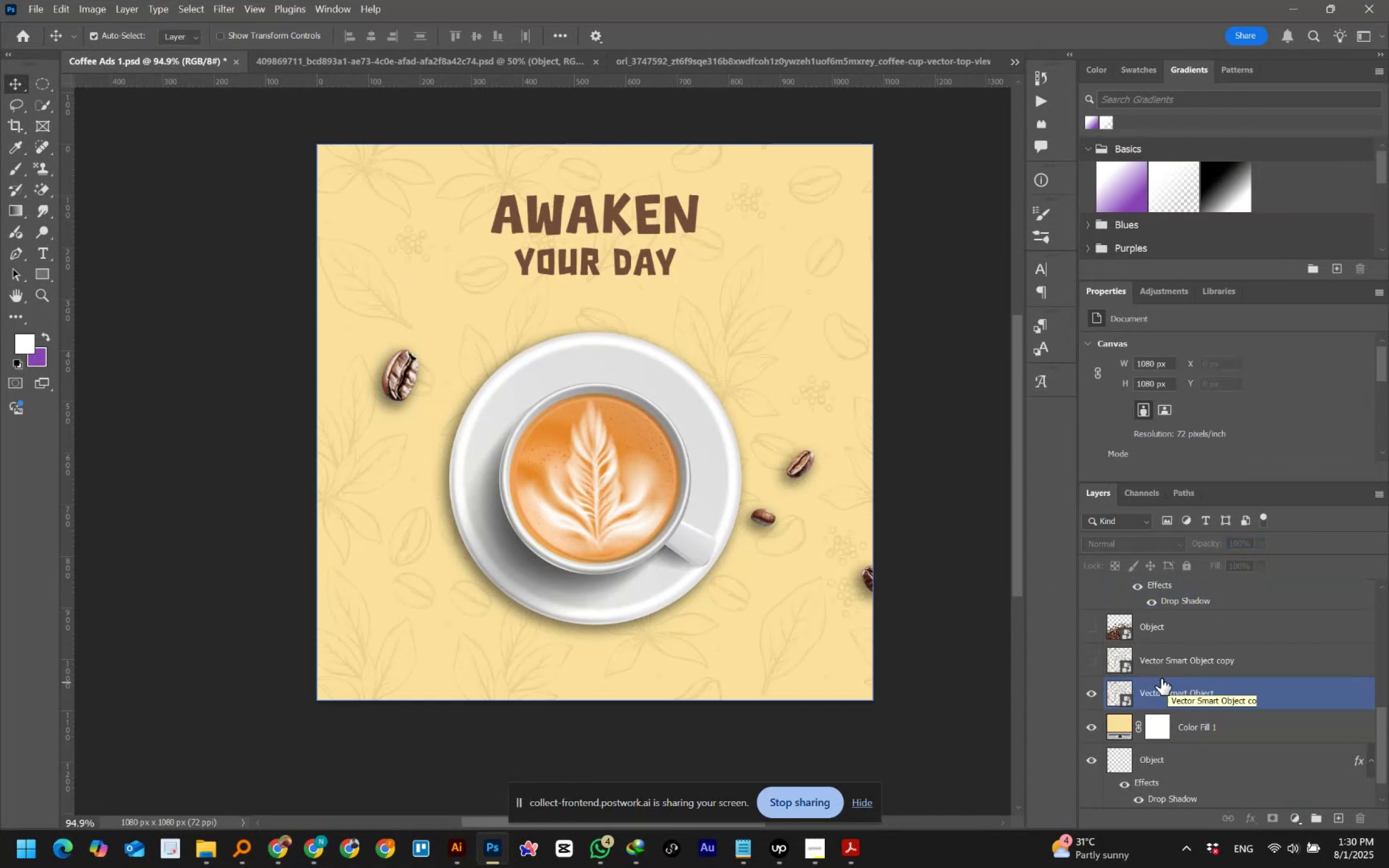 
wait(5.64)
 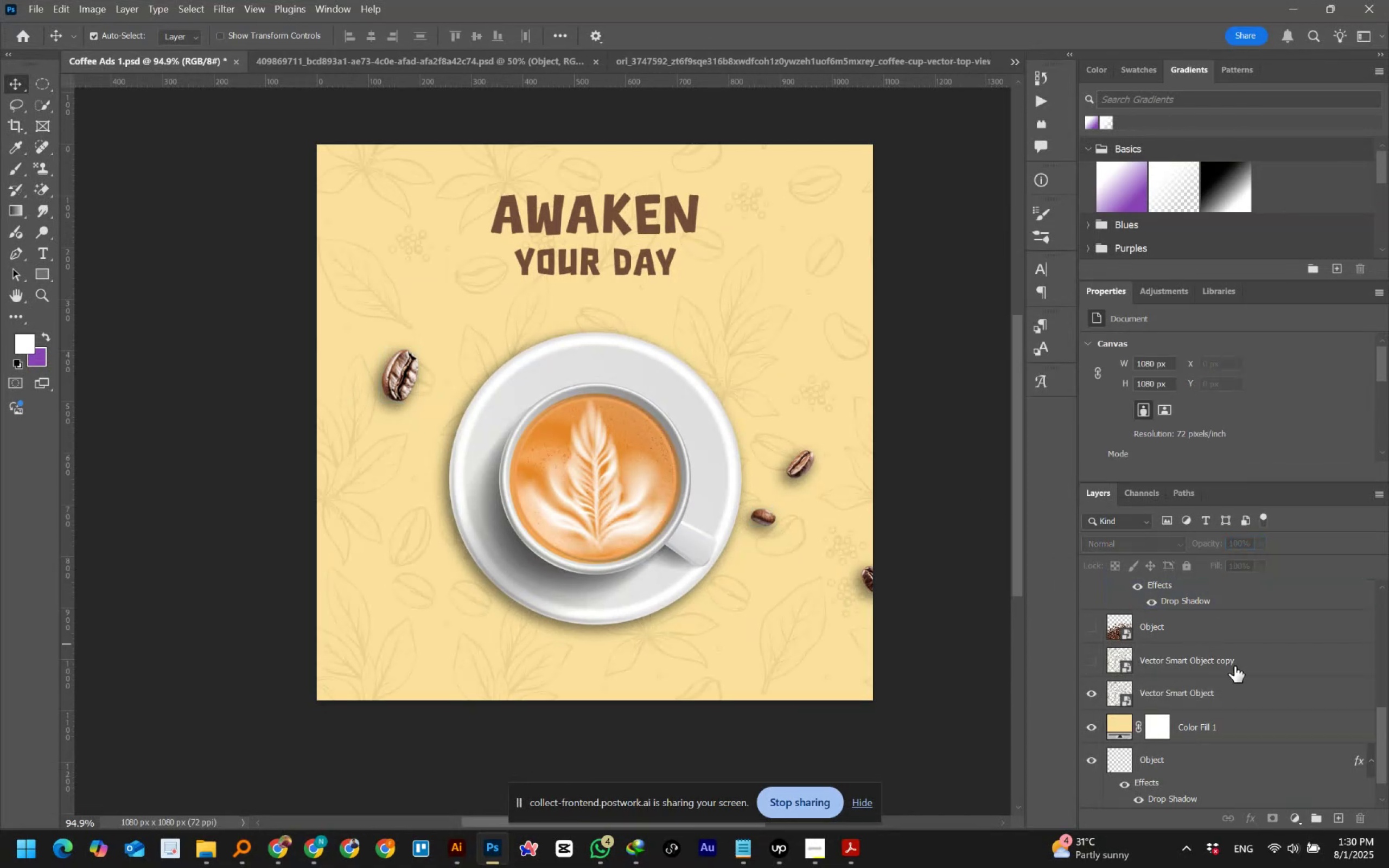 
double_click([1089, 653])
 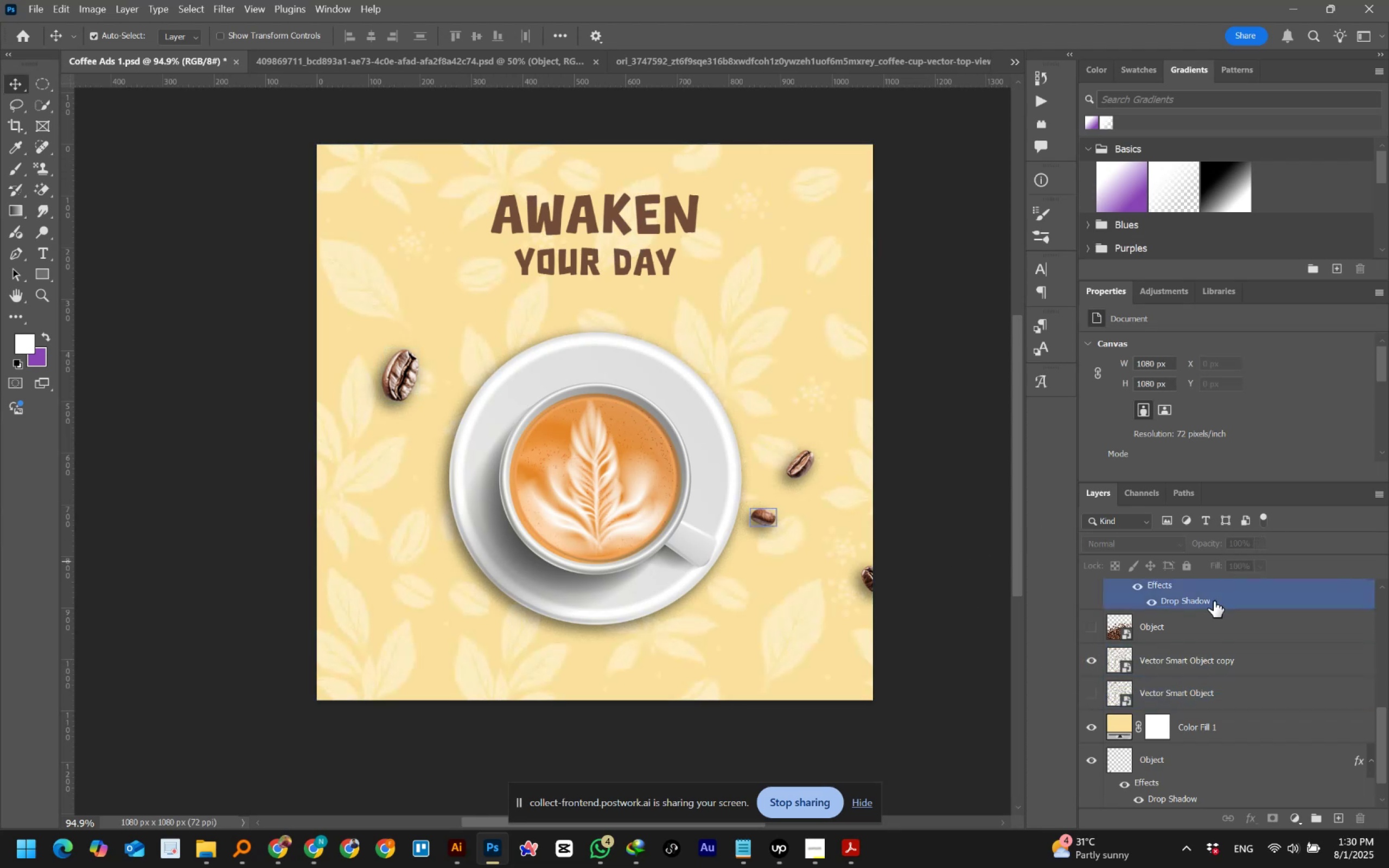 
left_click([1162, 667])
 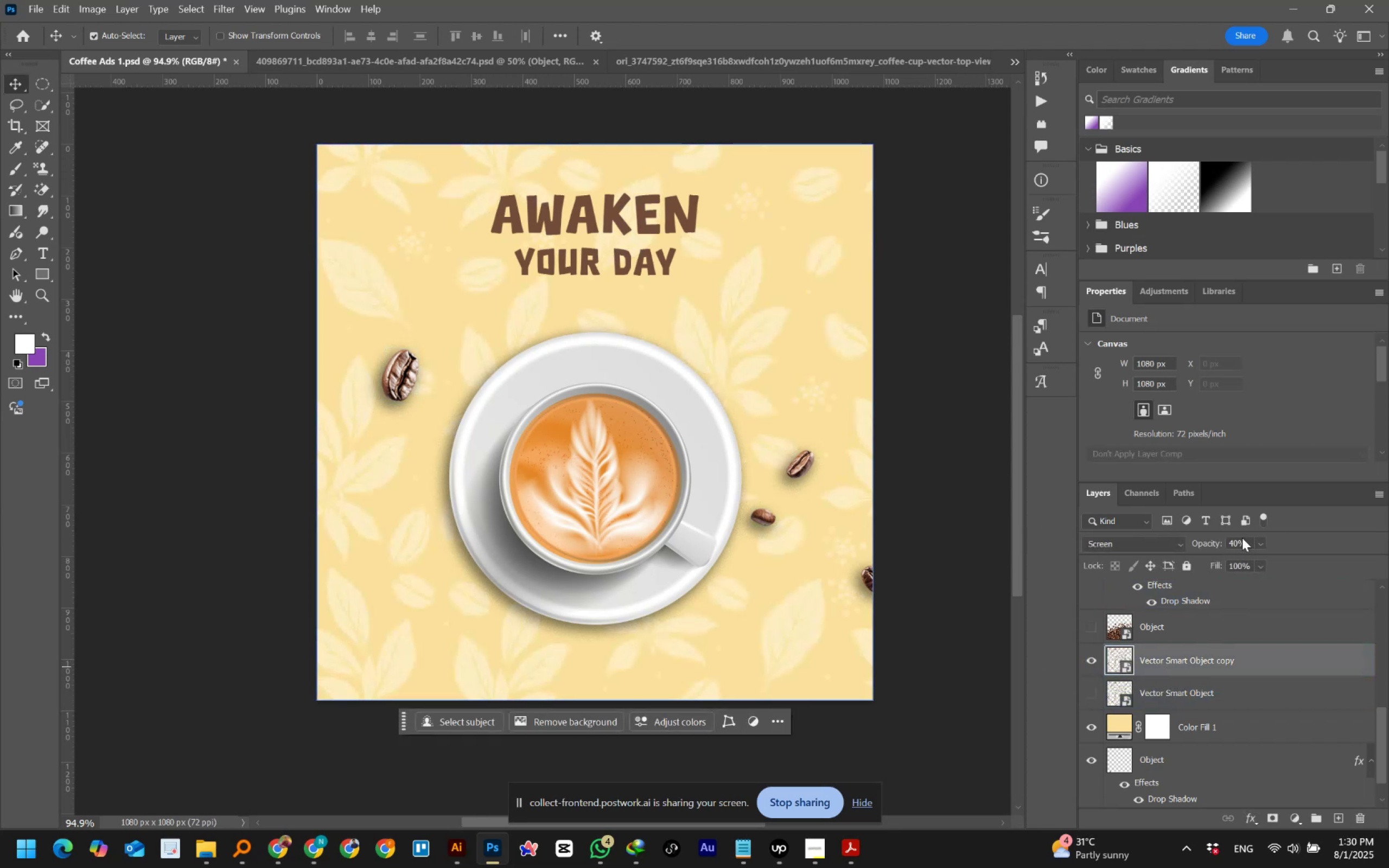 
left_click([1242, 538])
 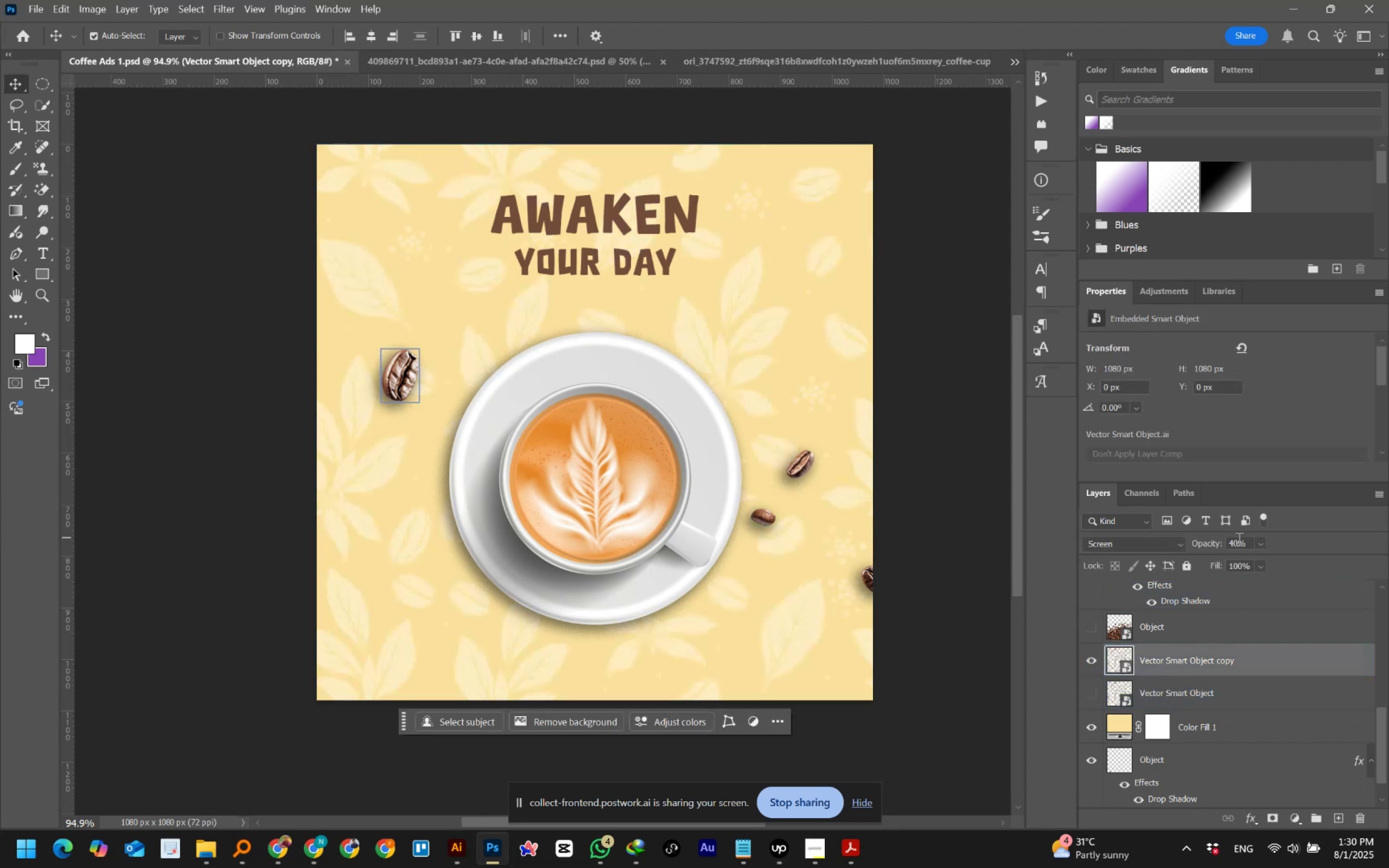 
left_click([1238, 539])
 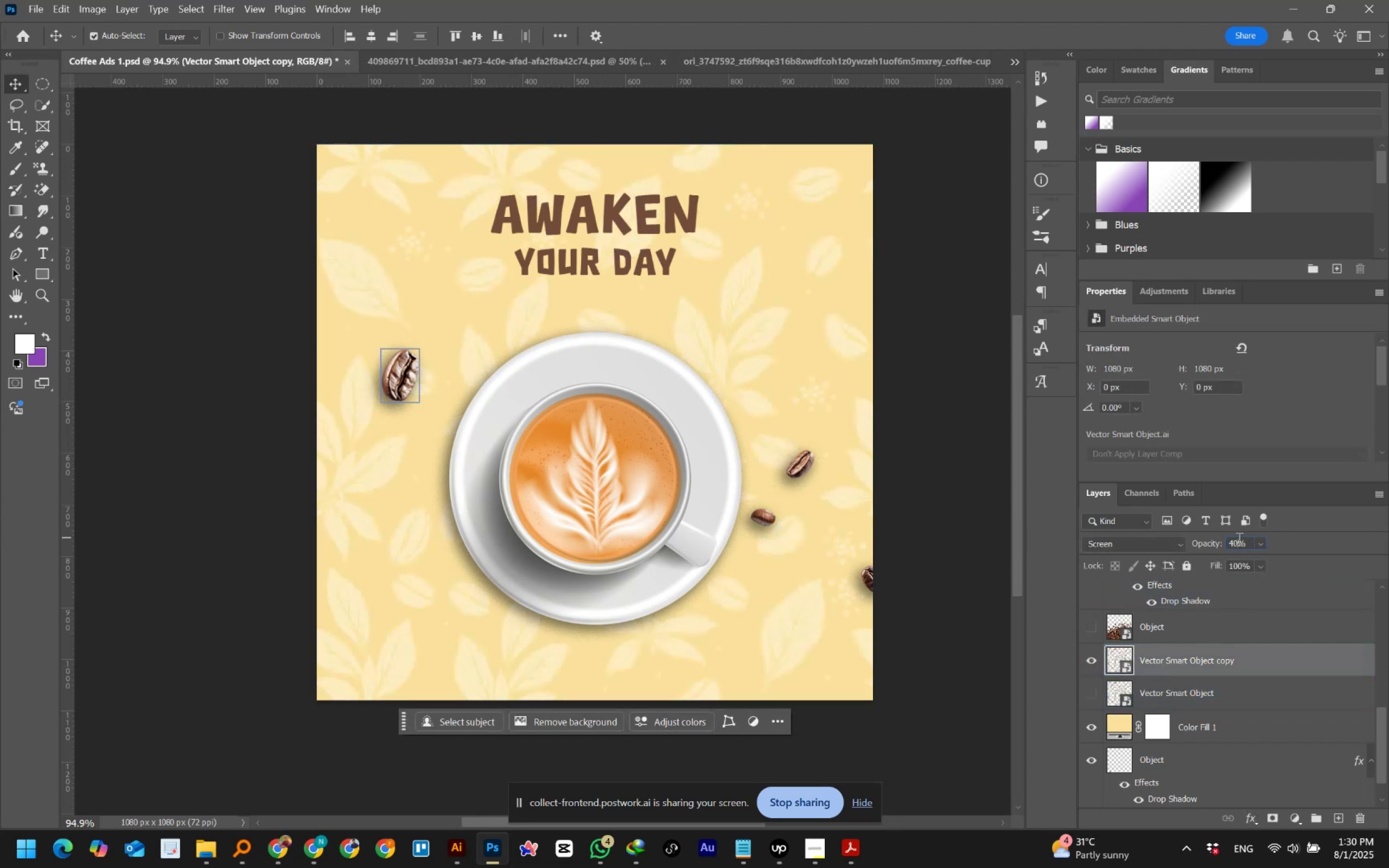 
hold_key(key=ShiftLeft, duration=1.52)
scroll: coordinate [1238, 539], scroll_direction: down, amount: 2.0
 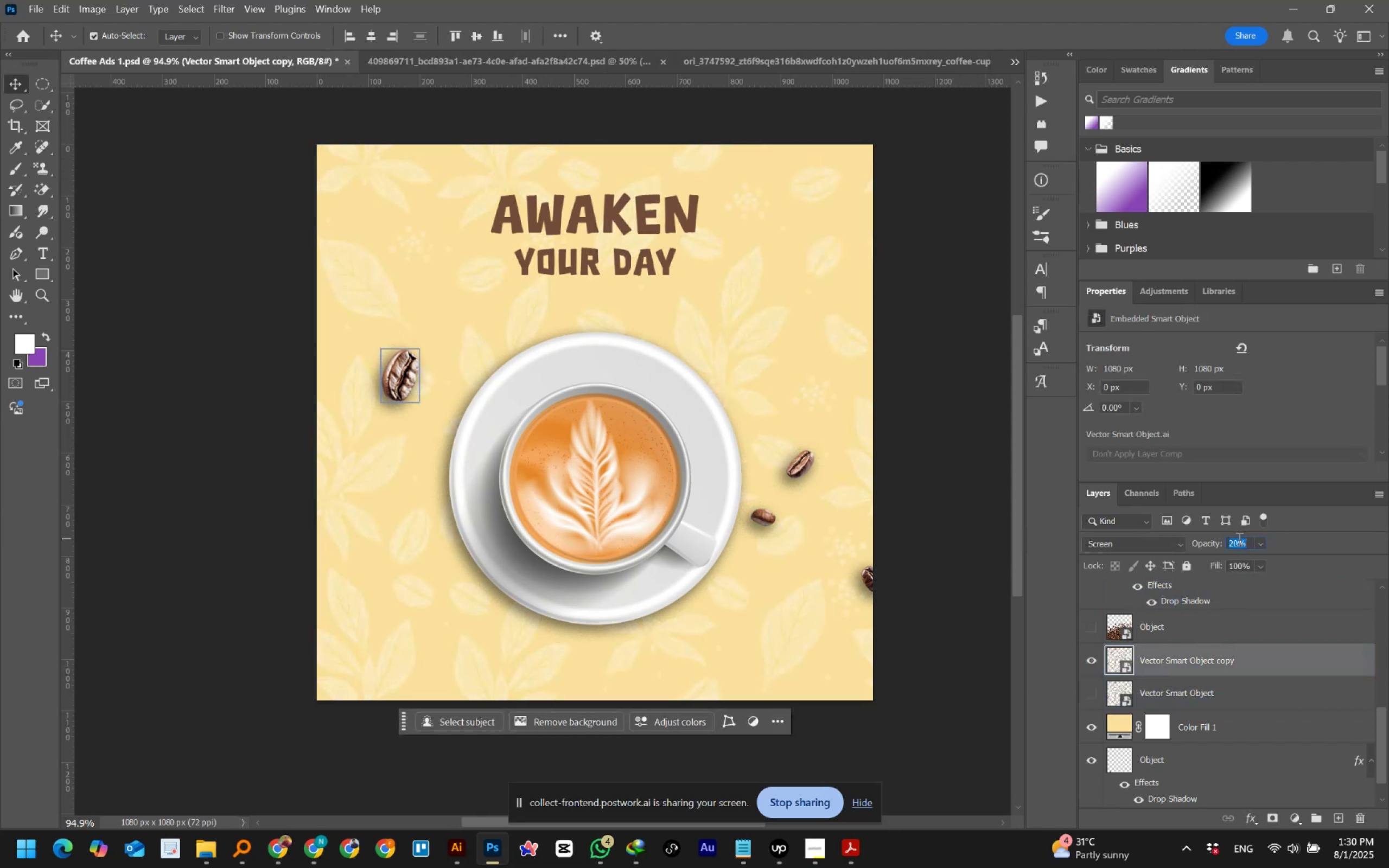 
hold_key(key=ShiftLeft, duration=1.24)
 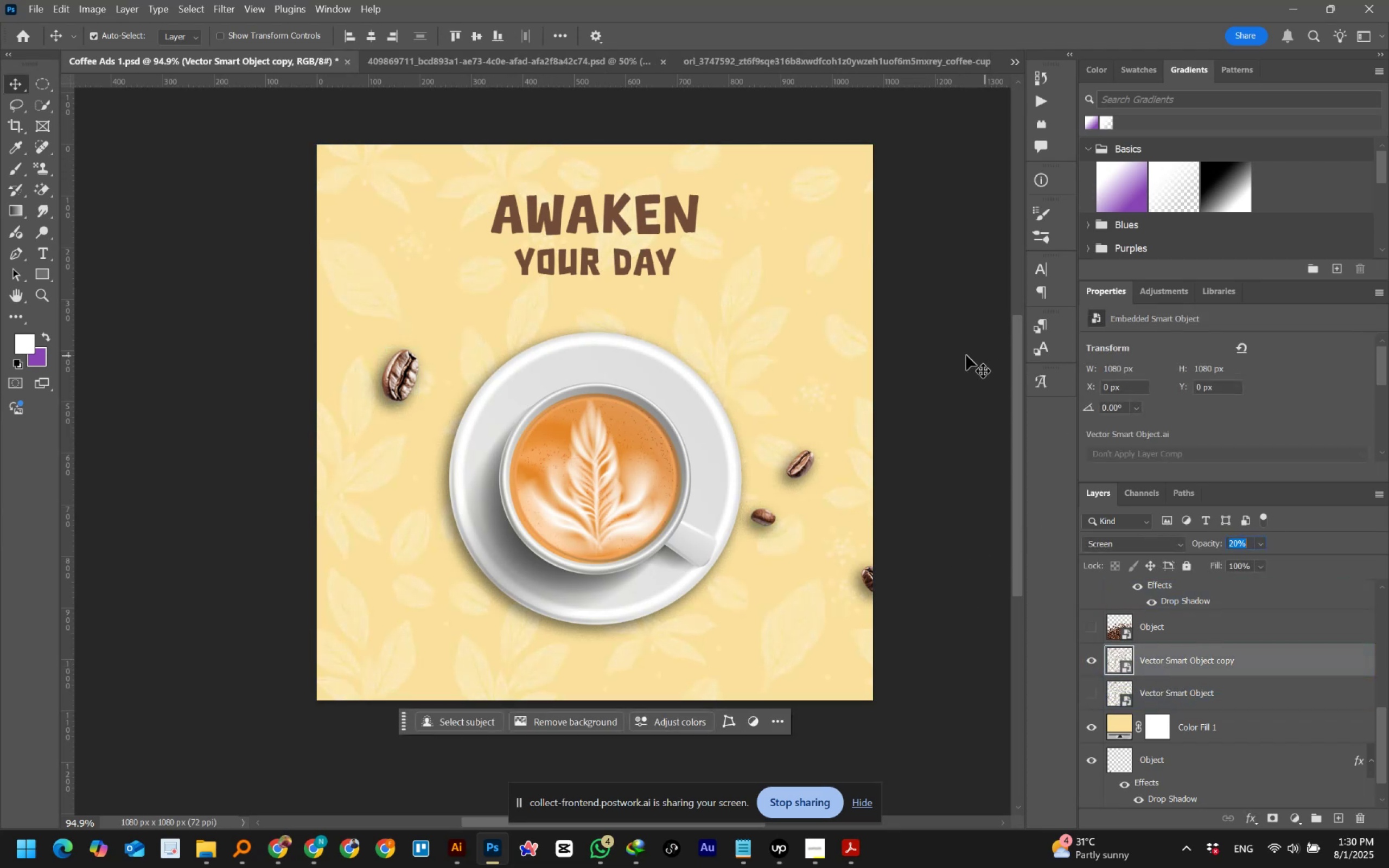 
left_click([936, 355])
 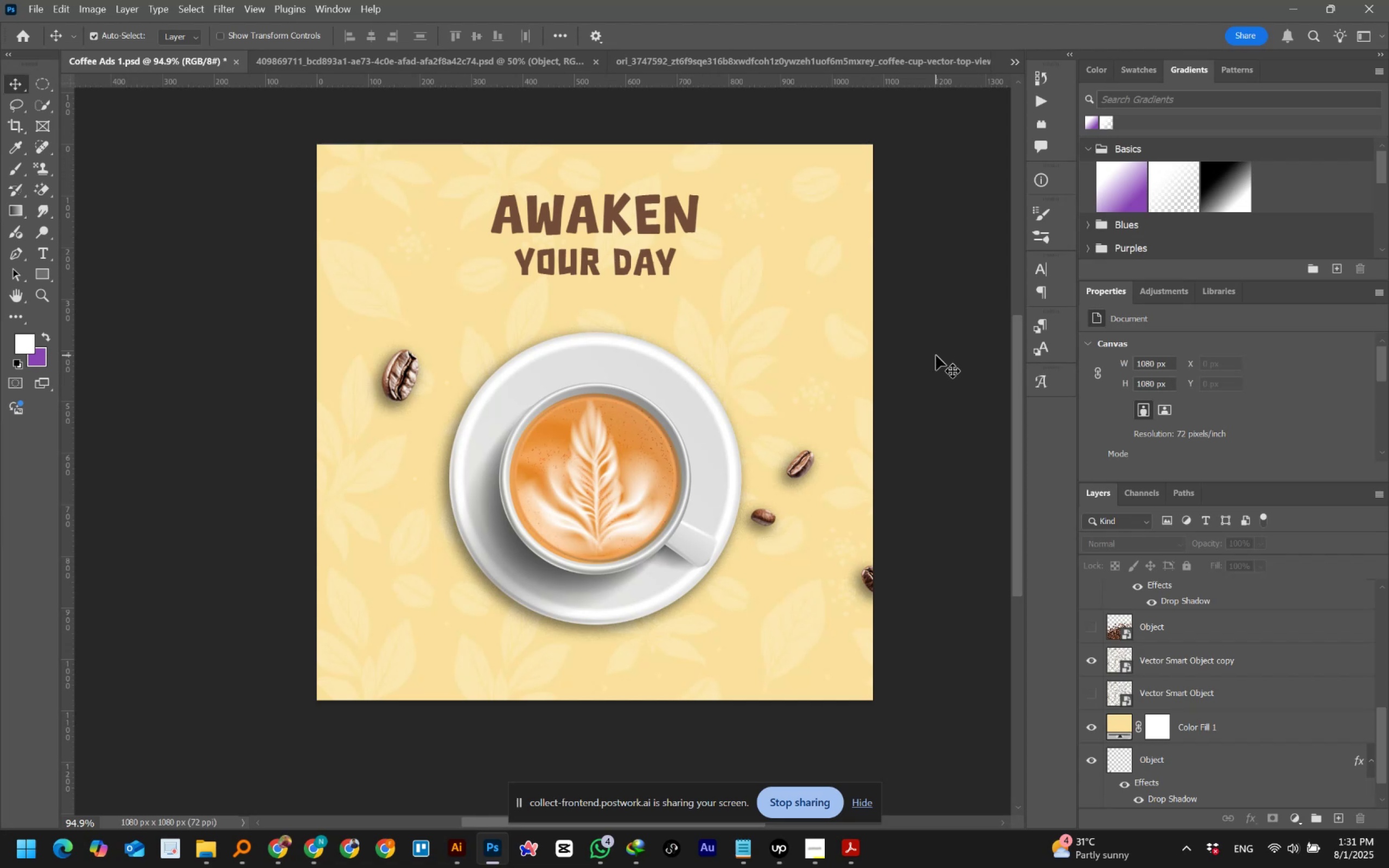 
wait(82.34)
 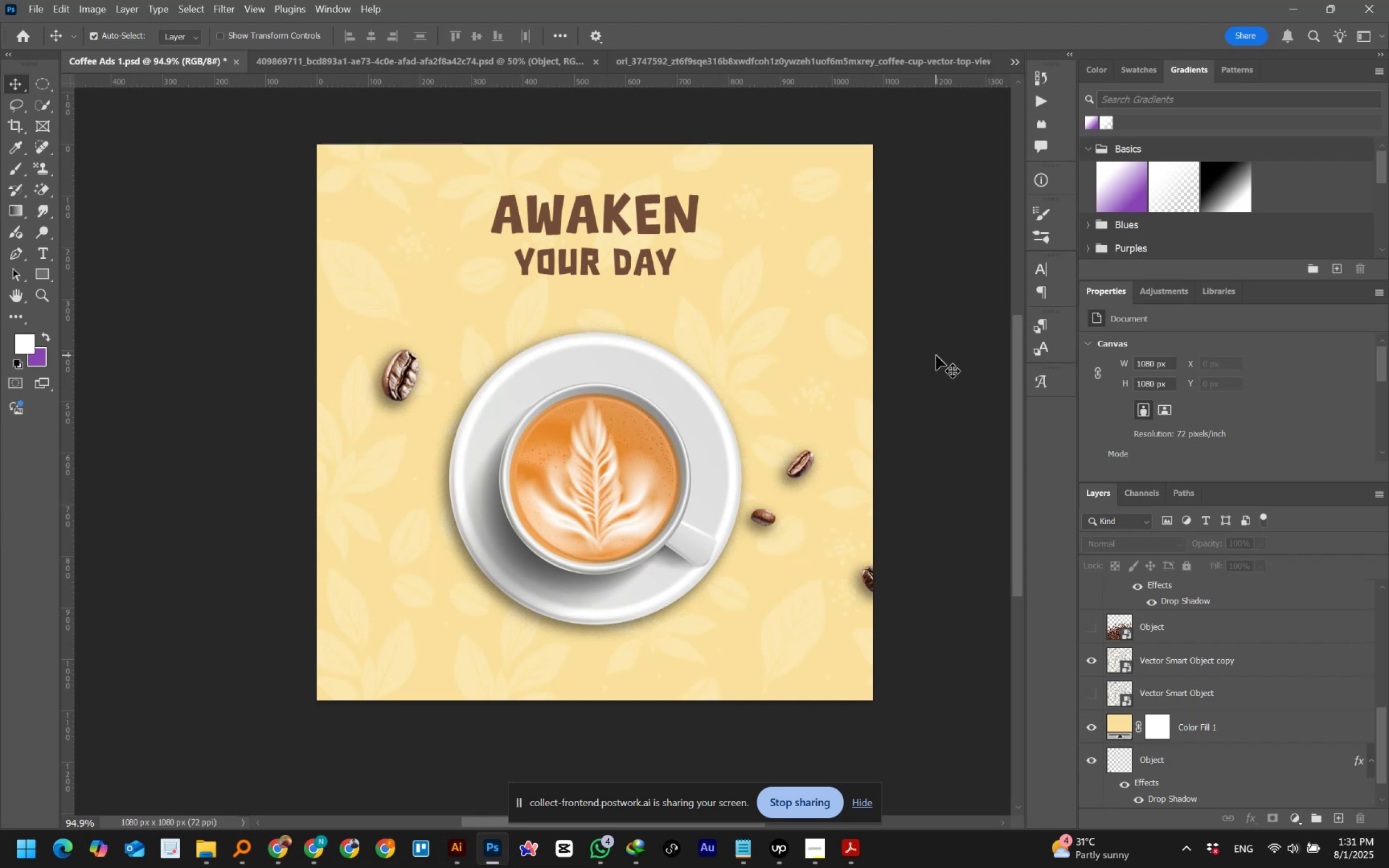 
hold_key(key=ShiftLeft, duration=1.5)
 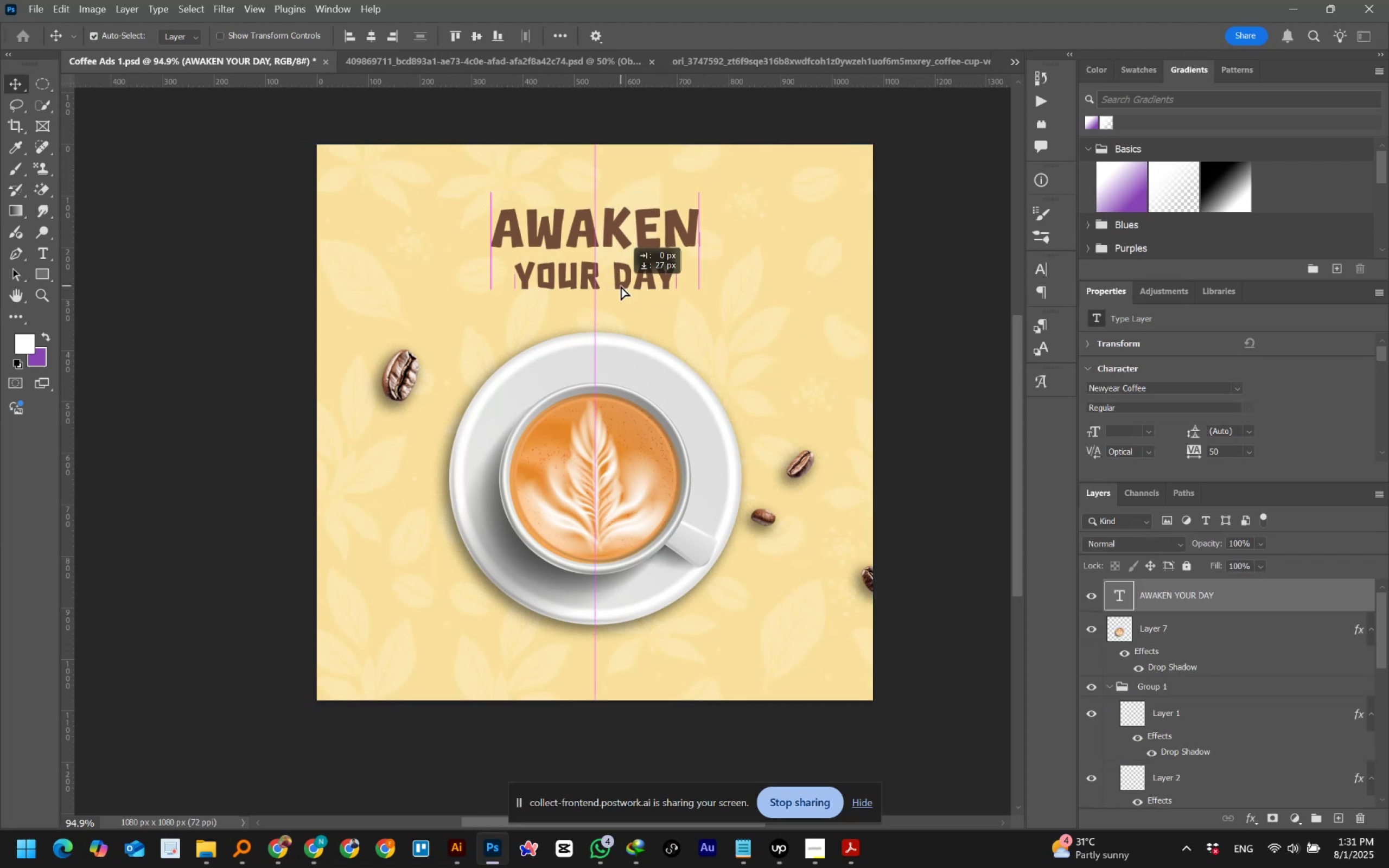 
hold_key(key=ShiftLeft, duration=1.51)
 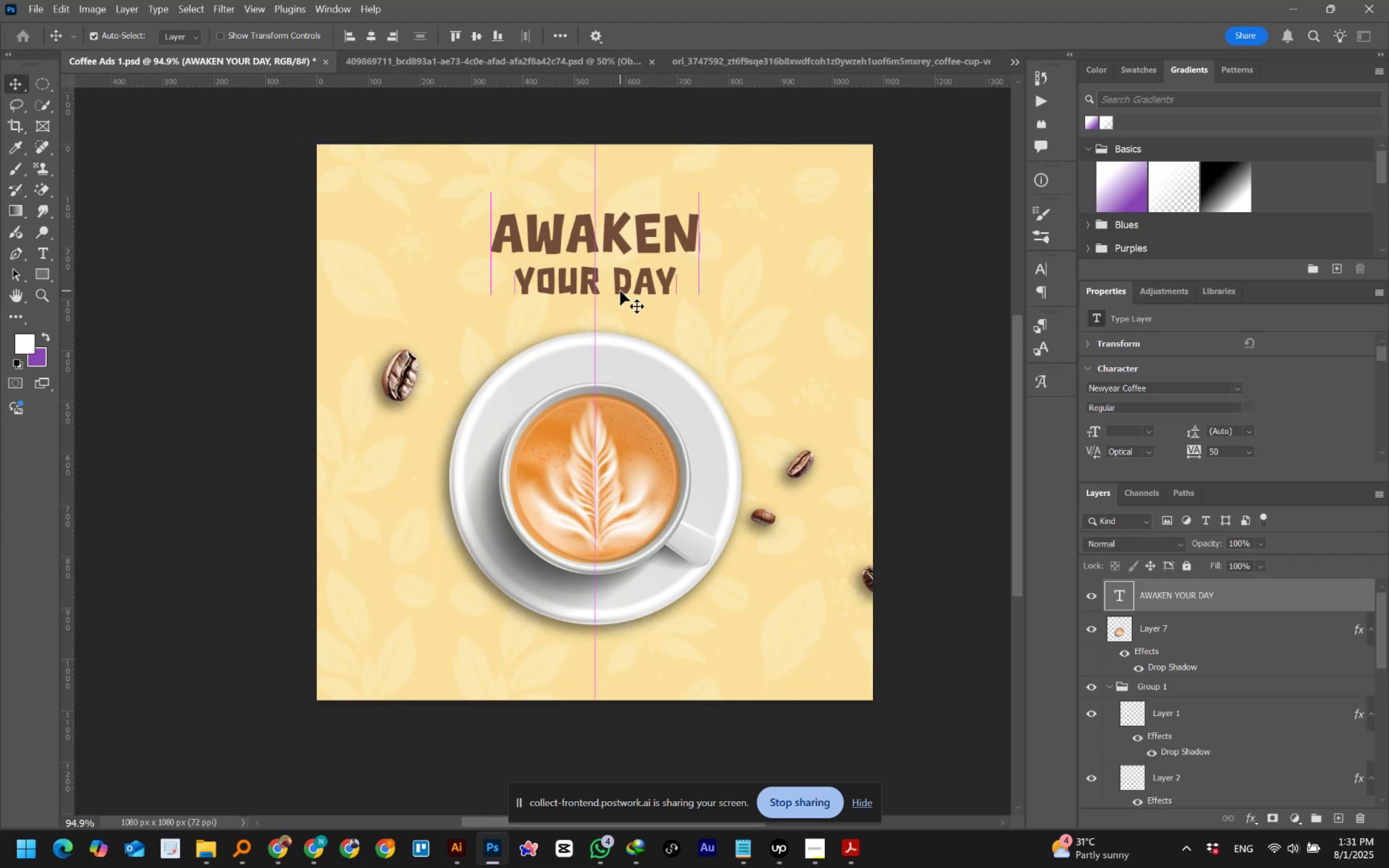 
key(Shift+ShiftLeft)
 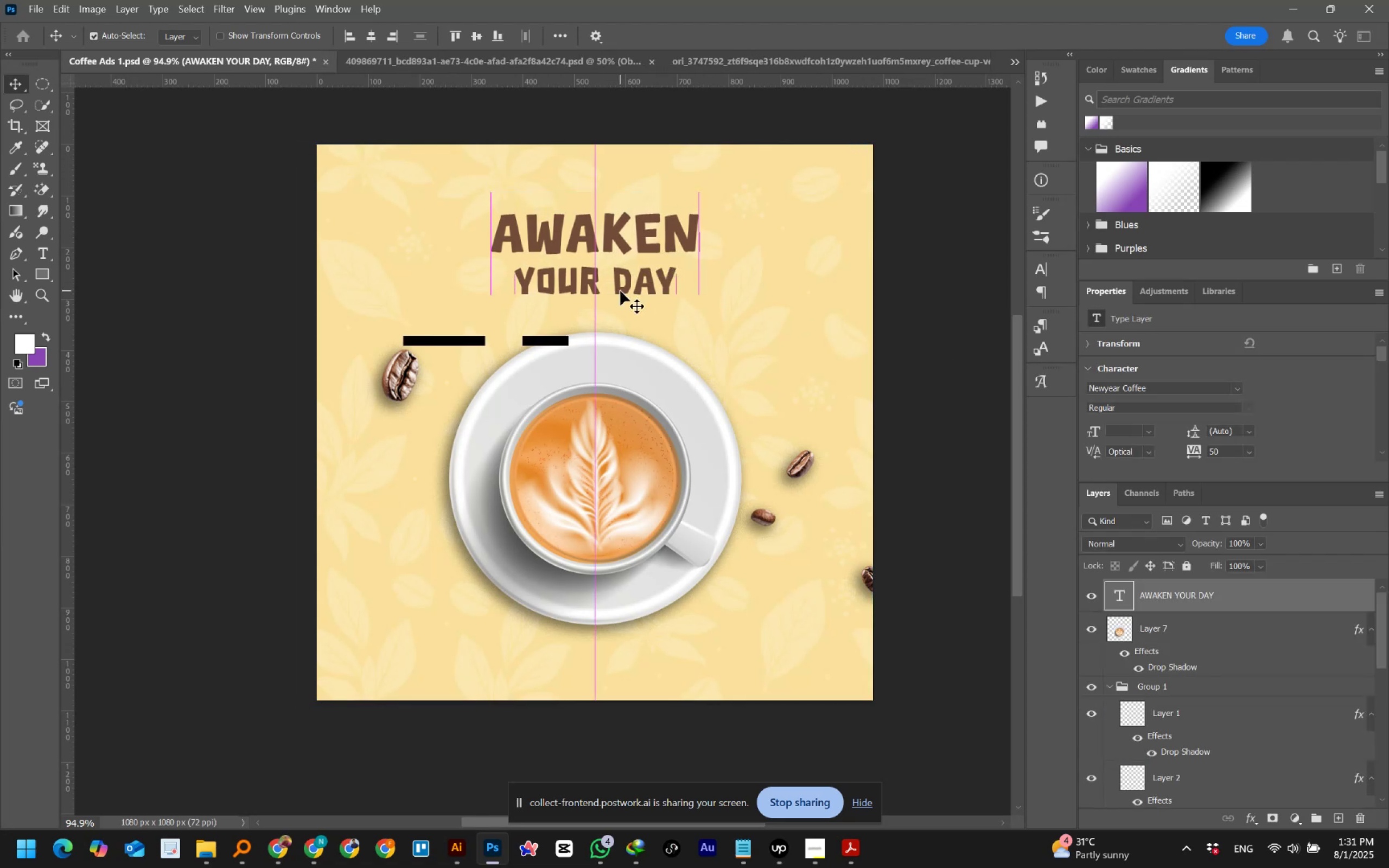 
key(Shift+ShiftLeft)
 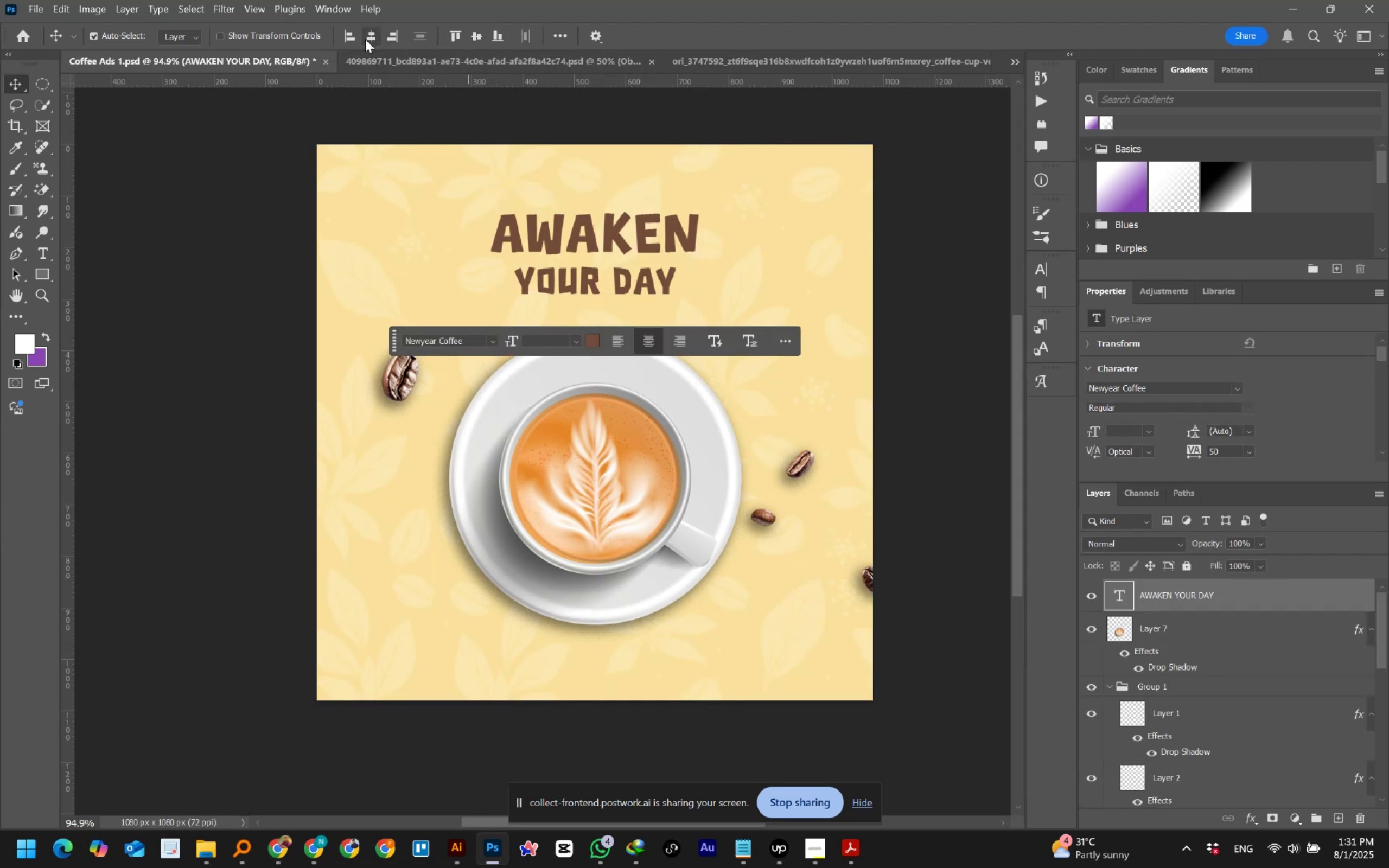 
left_click([364, 39])
 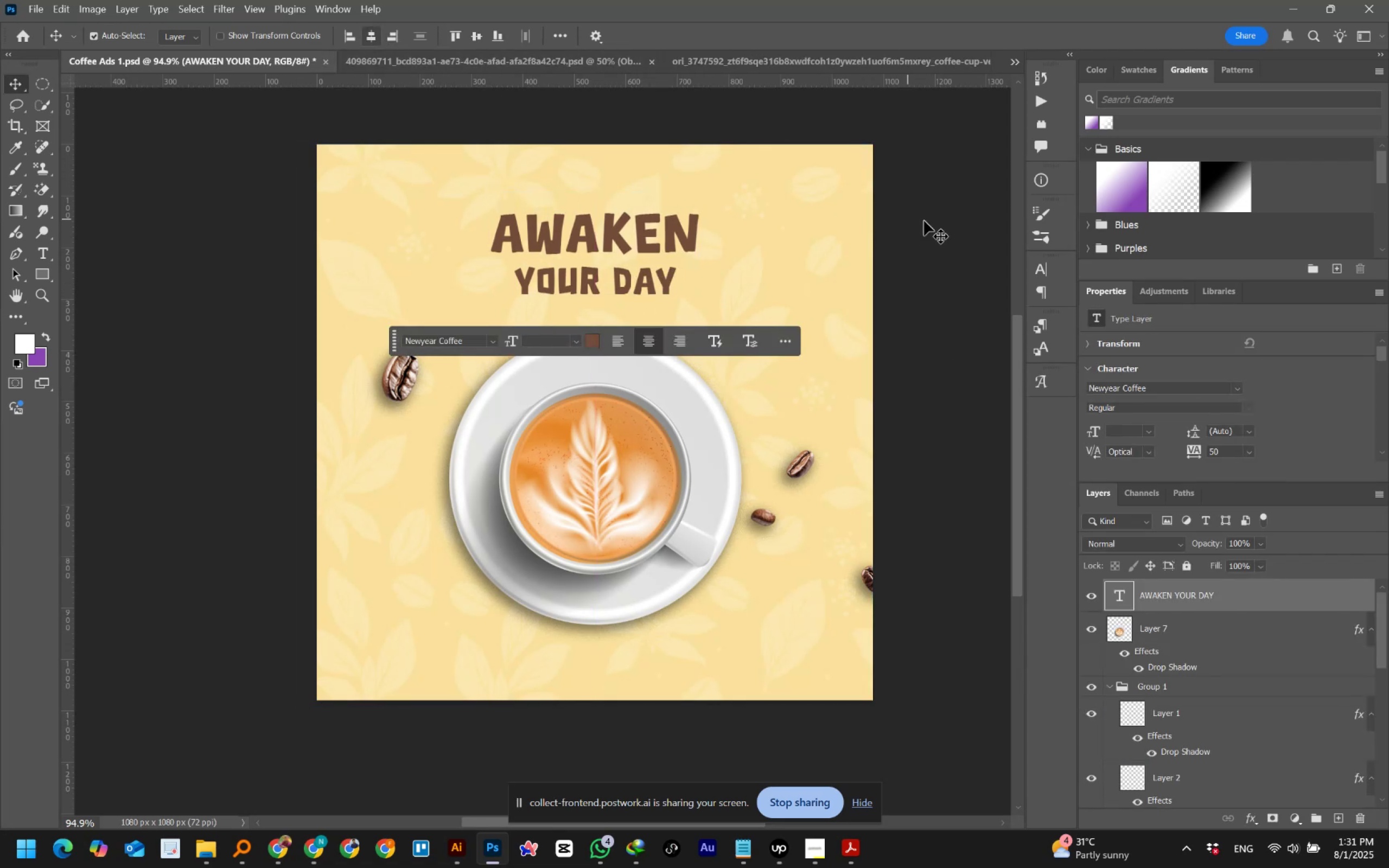 
left_click([924, 221])
 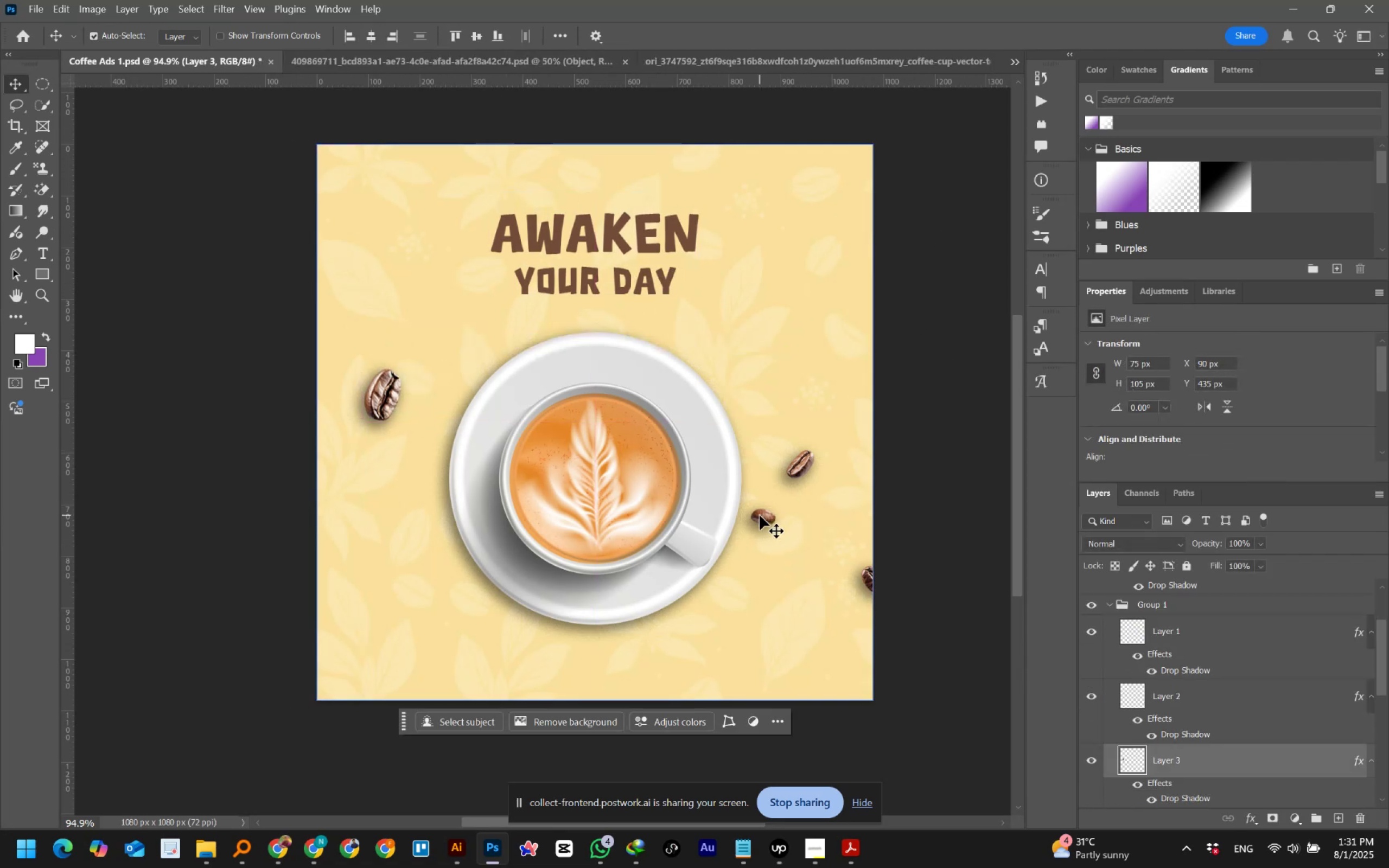 
key(Control+Z)
 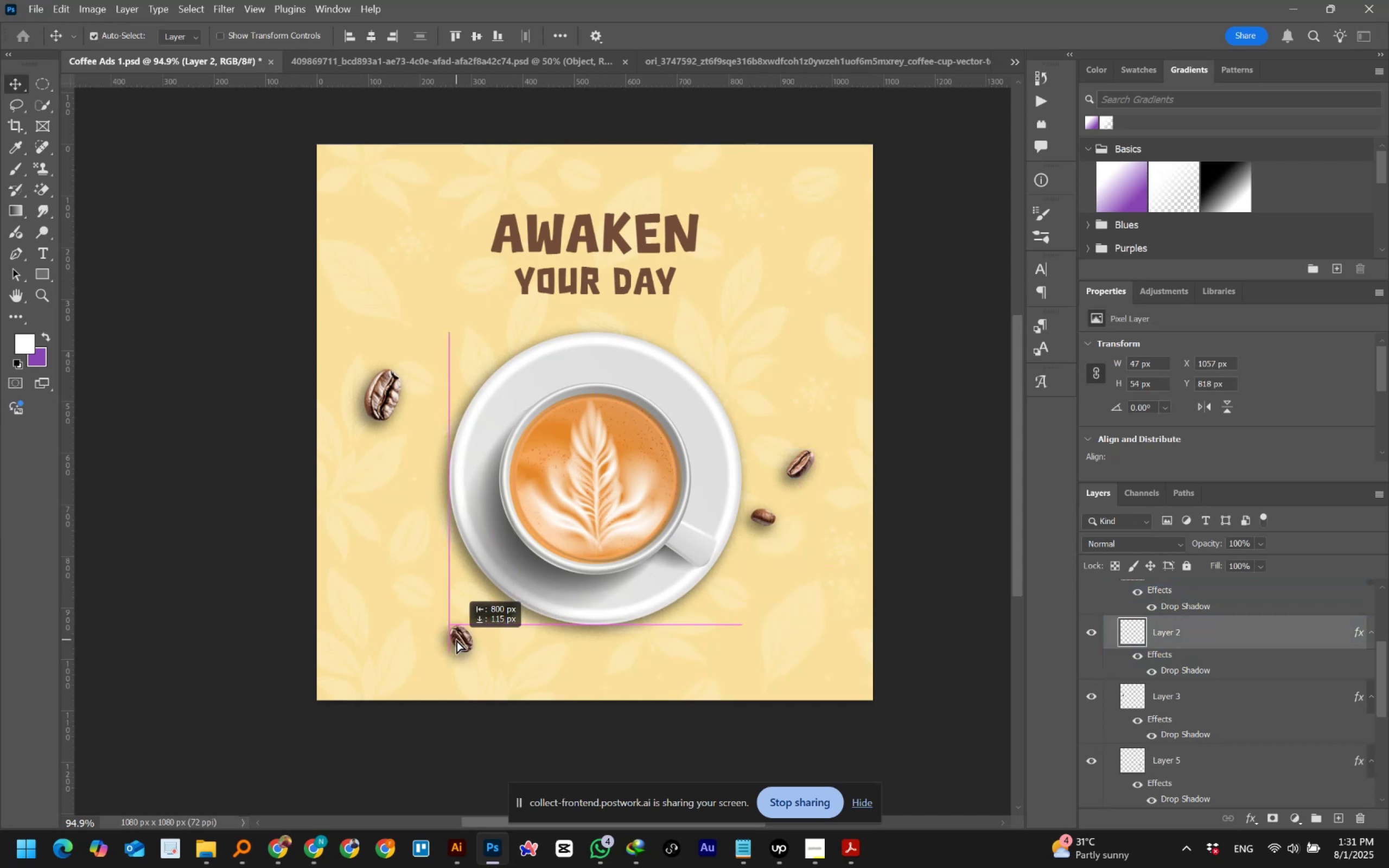 
wait(8.22)
 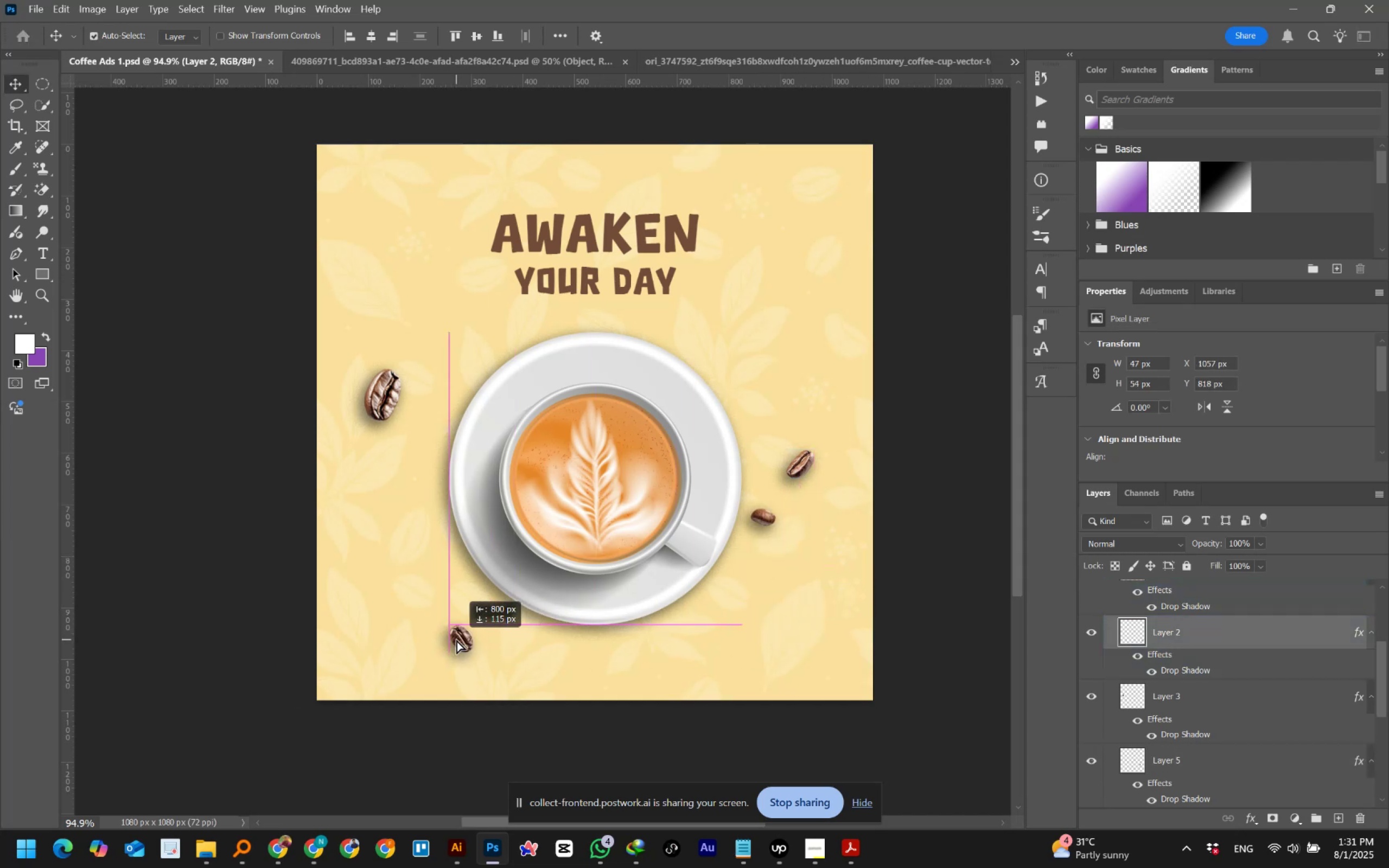 
left_click([935, 476])
 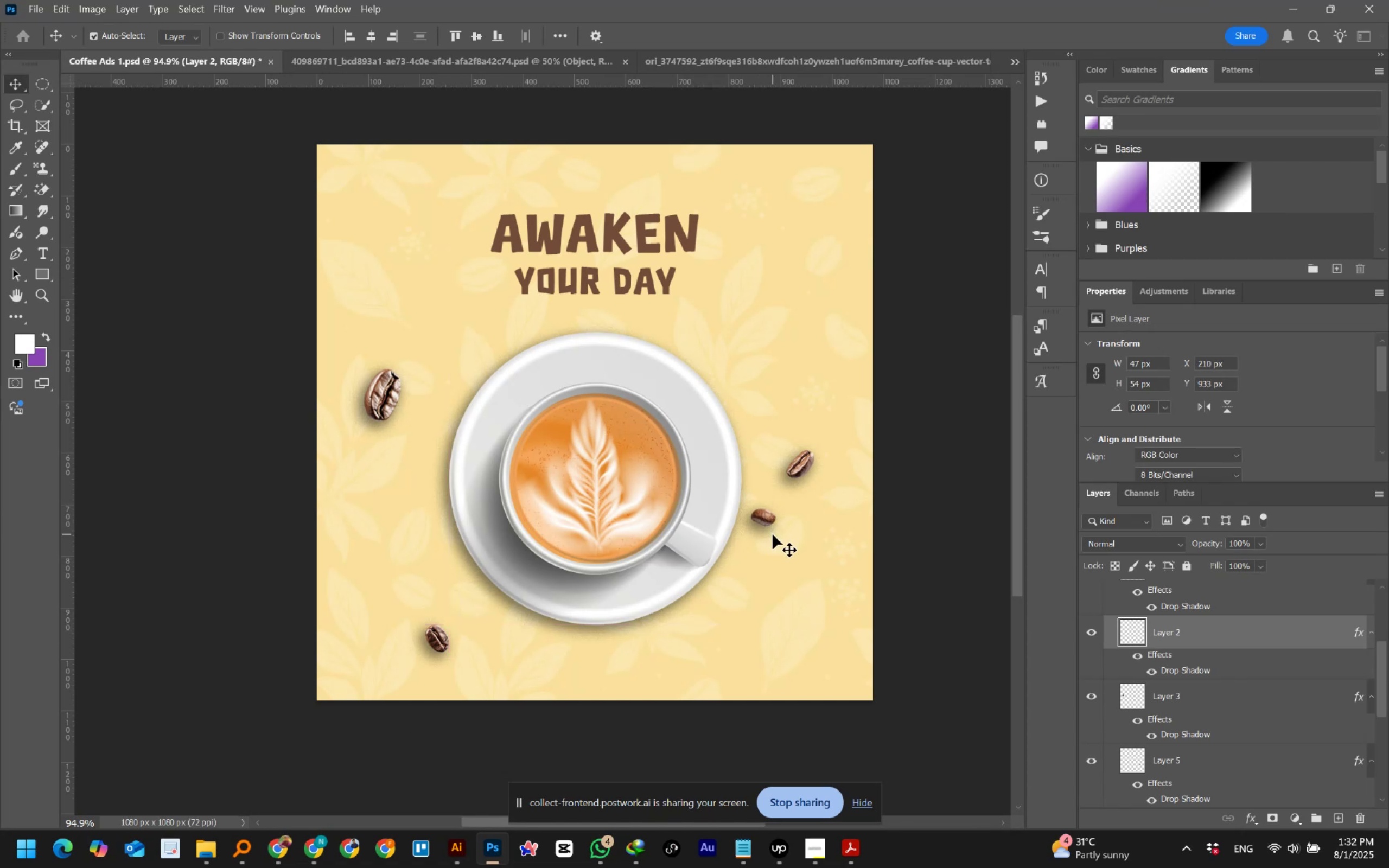 
wait(6.47)
 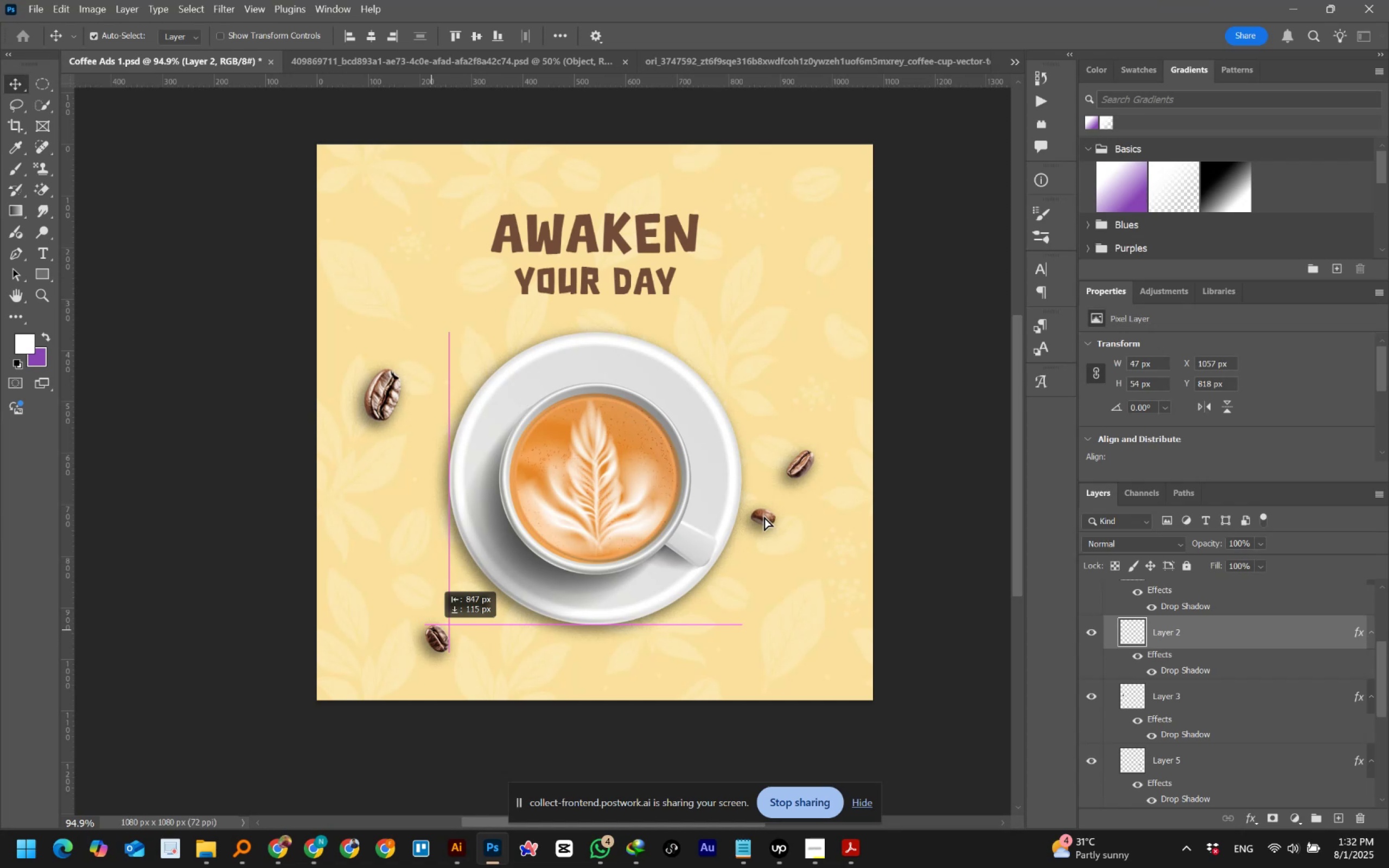 
left_click([41, 12])
 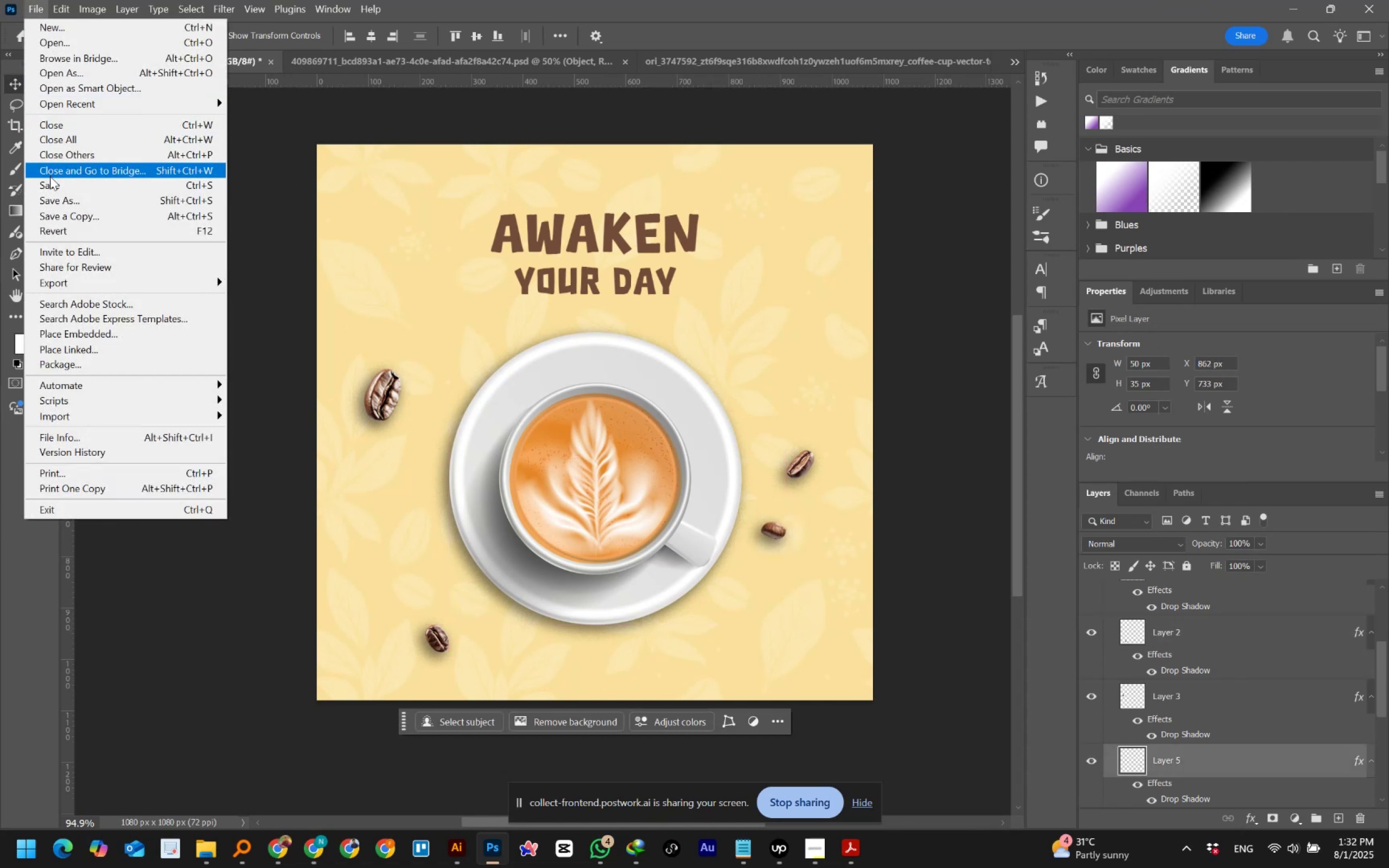 
left_click([51, 183])
 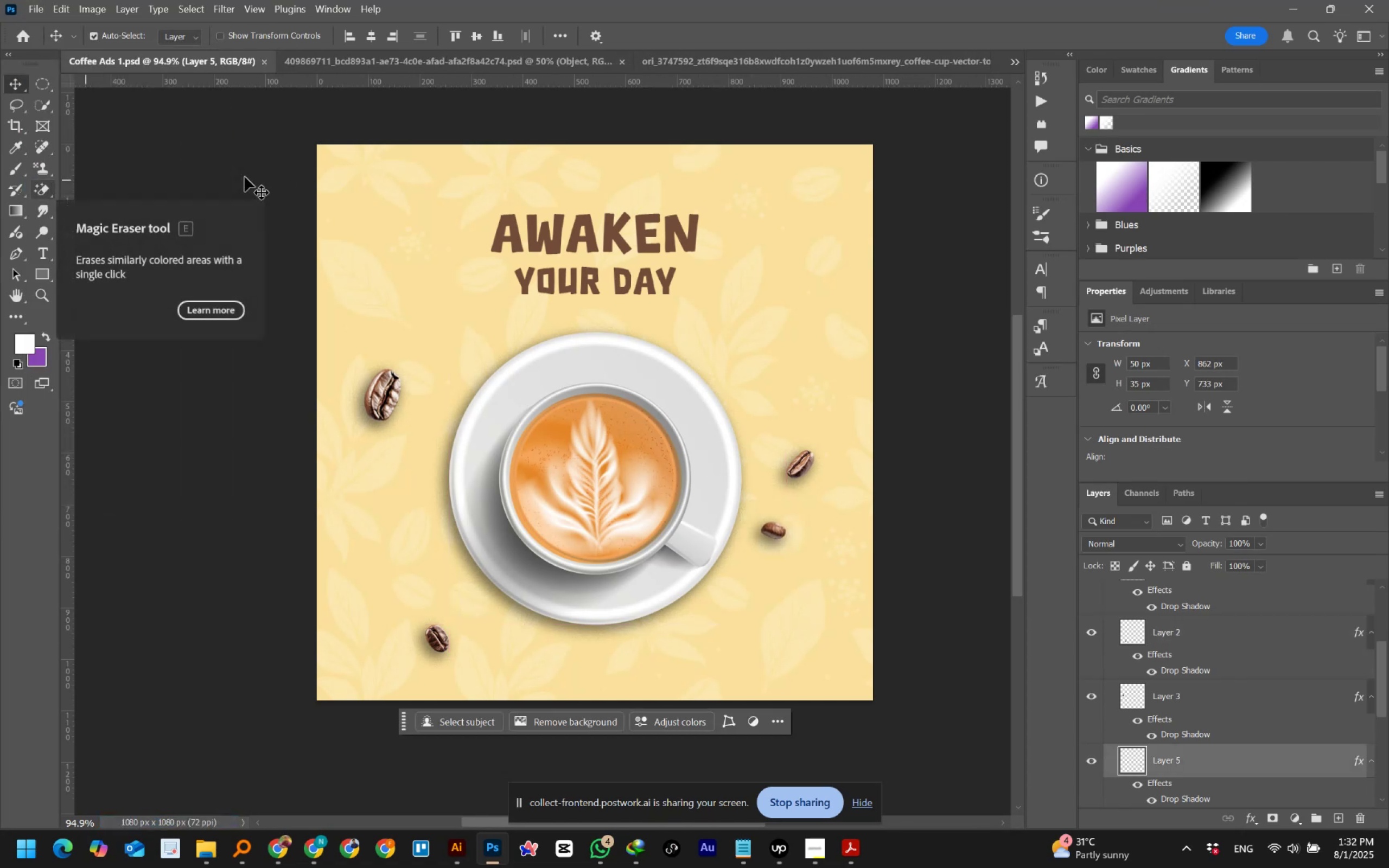 
left_click([620, 59])
 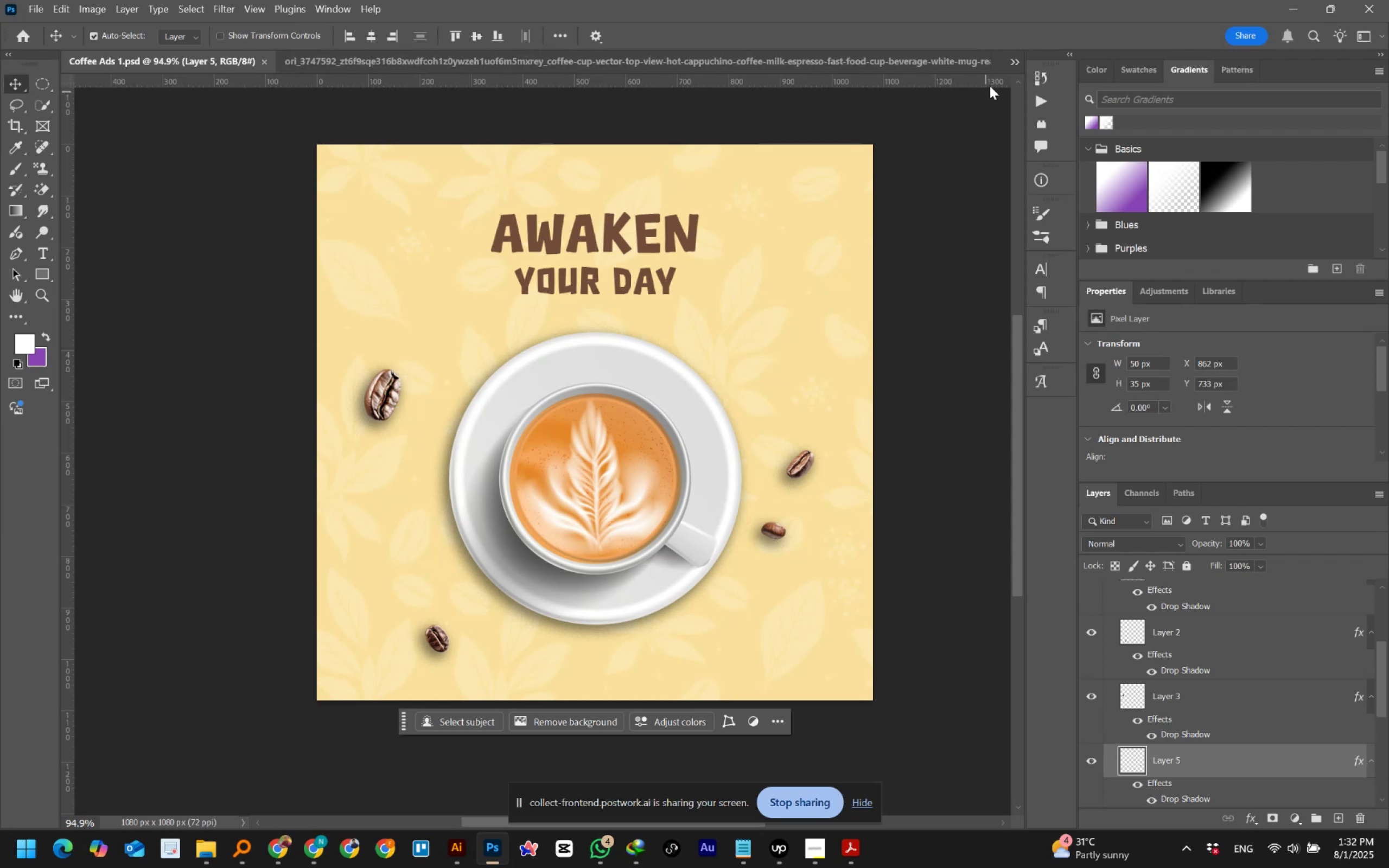 
left_click([959, 66])
 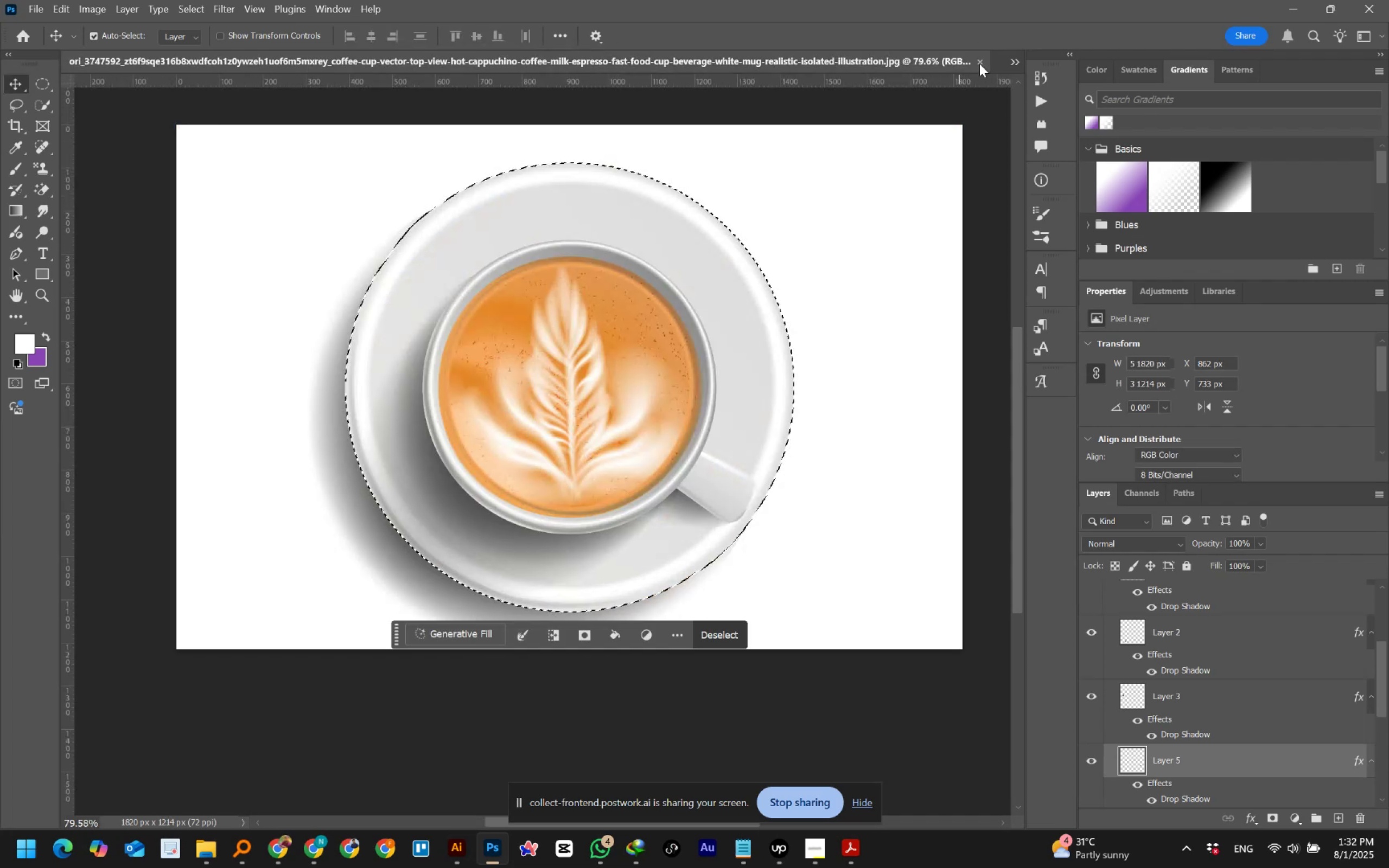 
left_click([979, 62])
 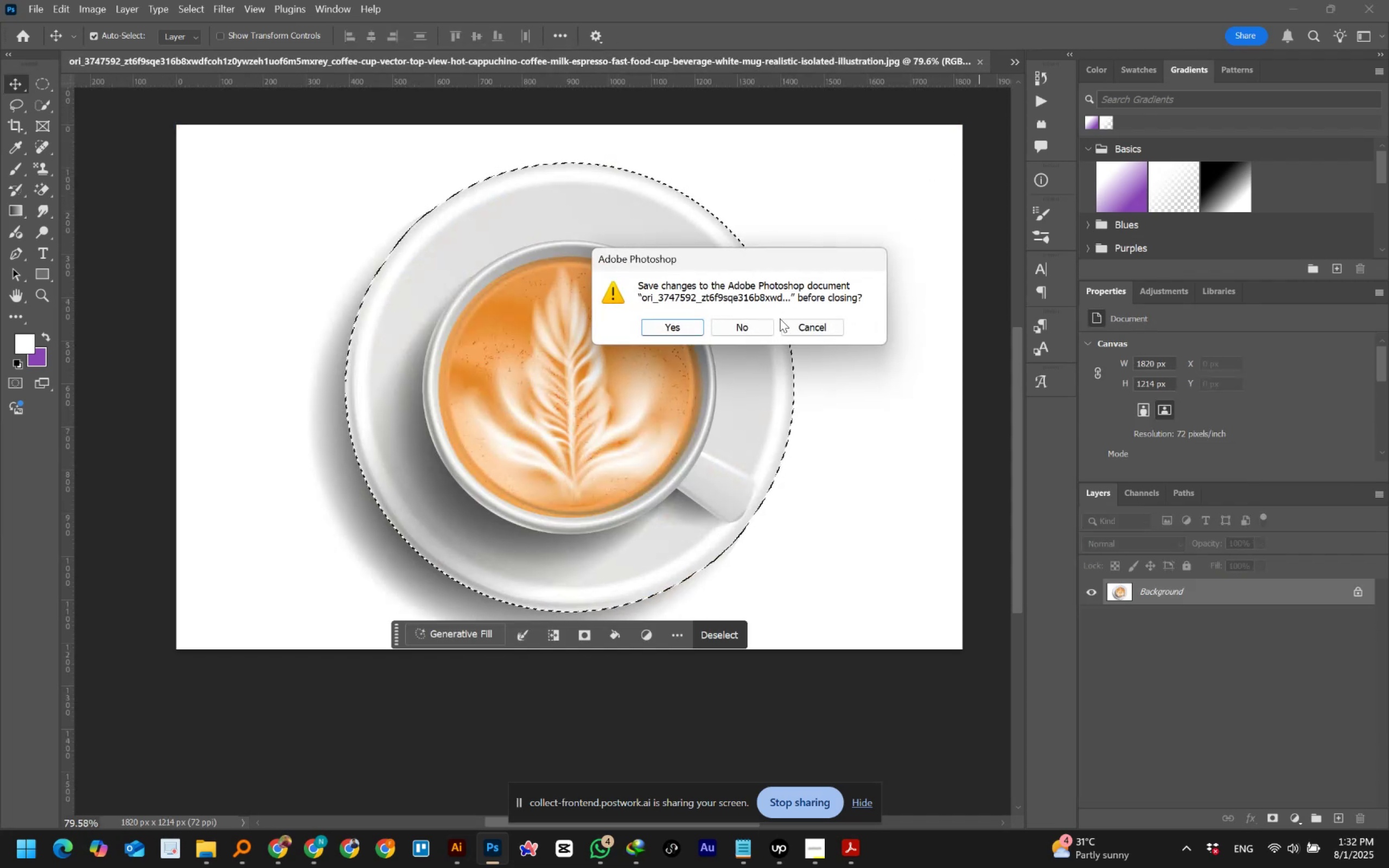 
left_click([767, 322])
 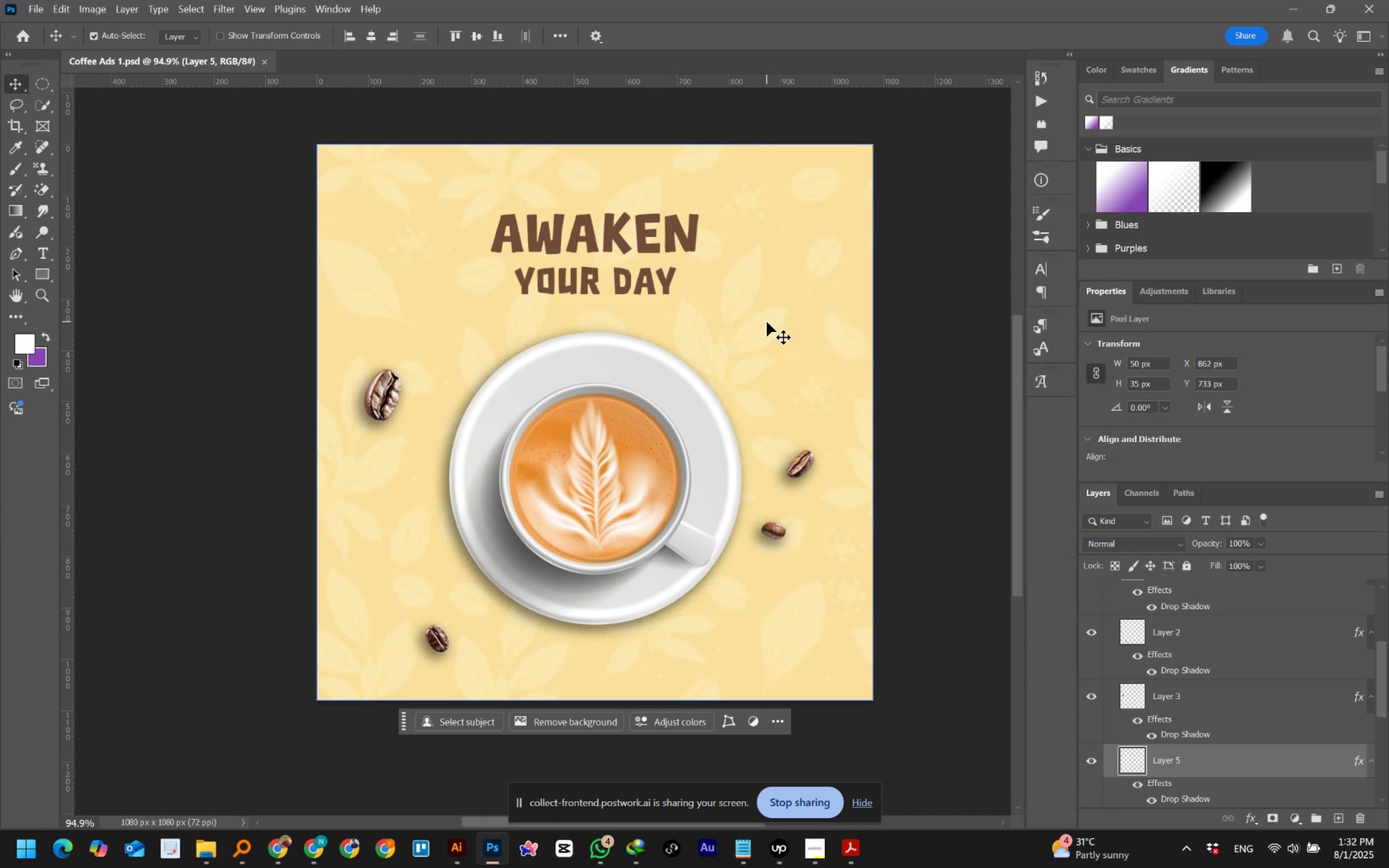 
wait(21.62)
 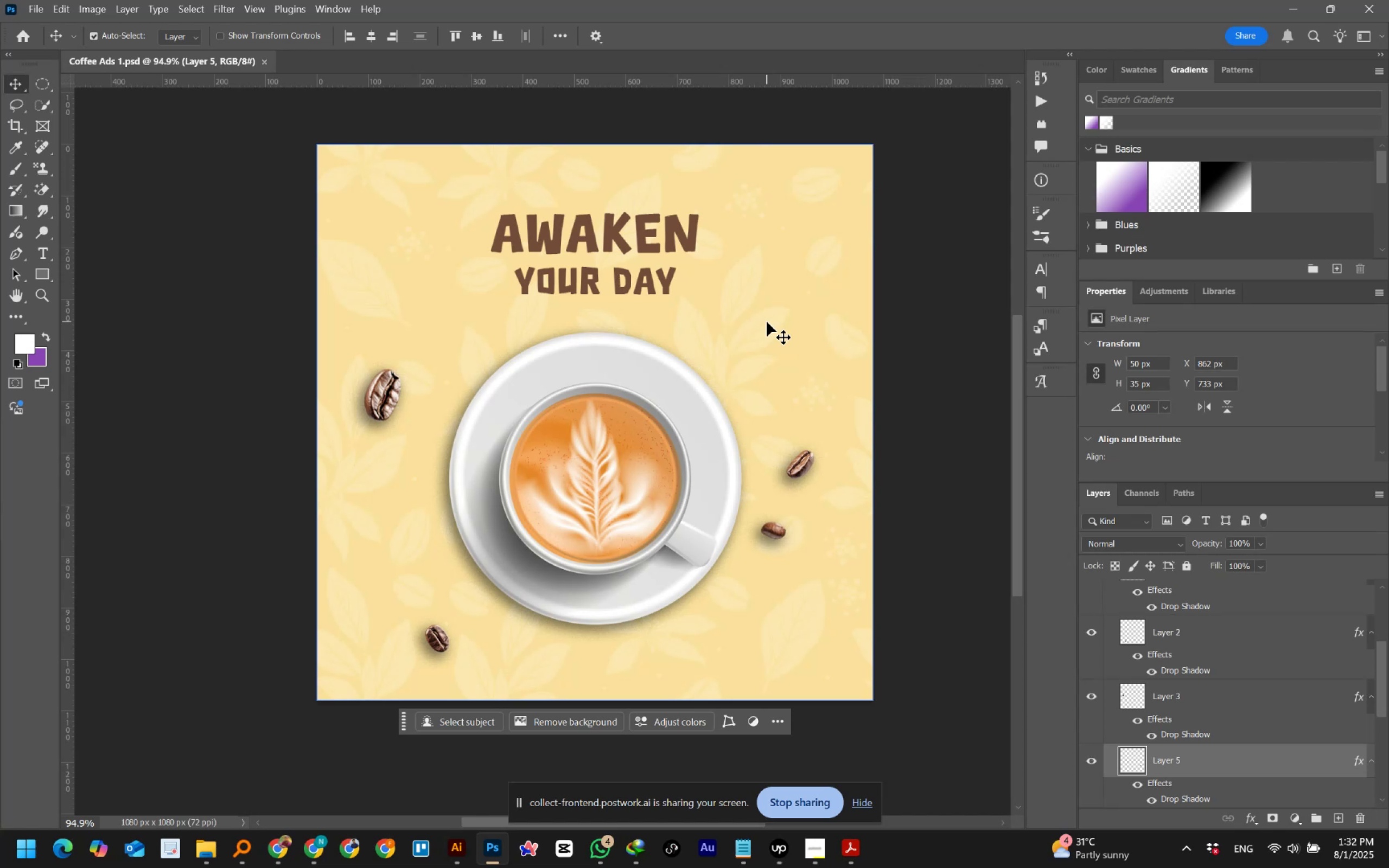 
left_click([909, 369])
 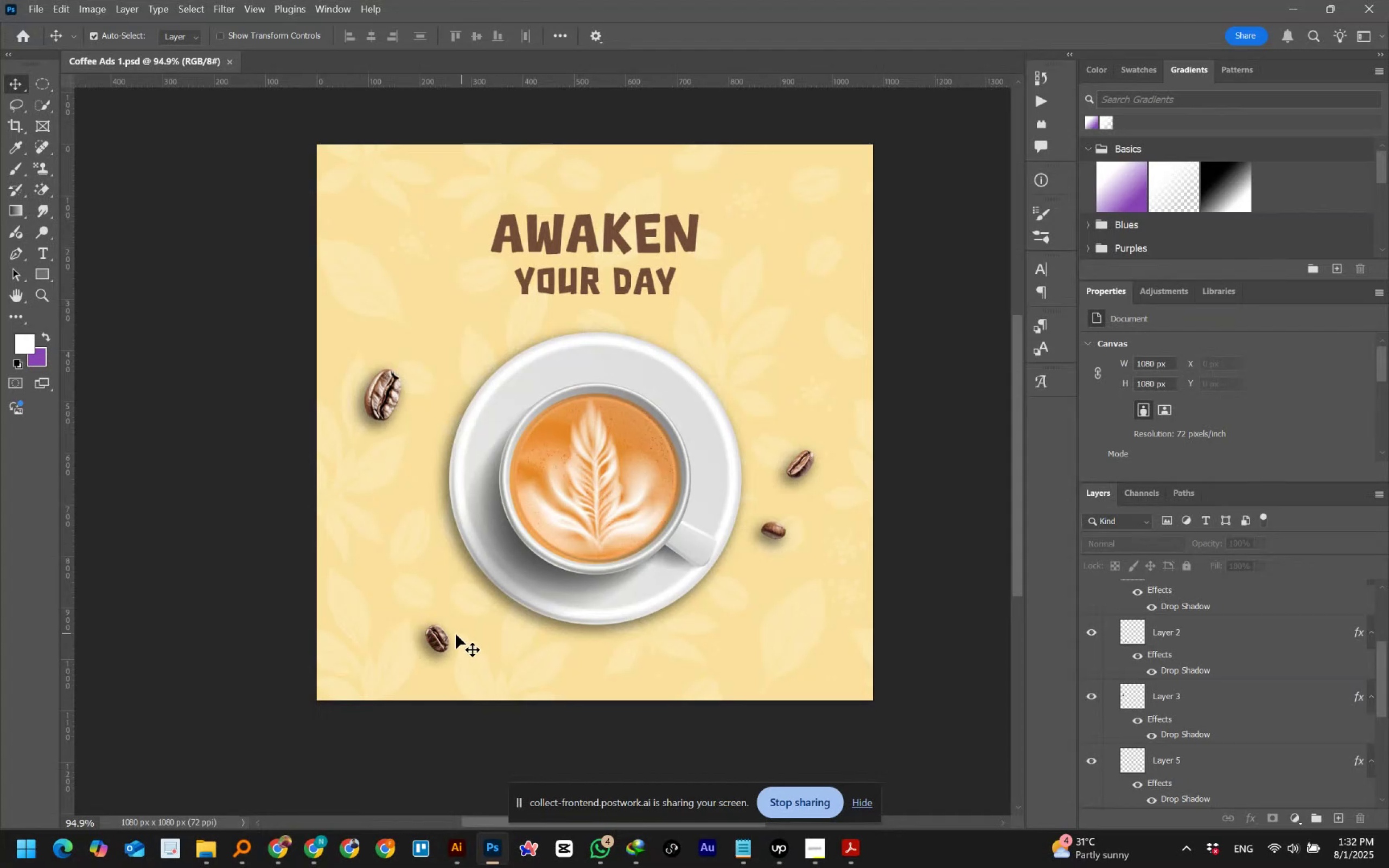 
wait(19.58)
 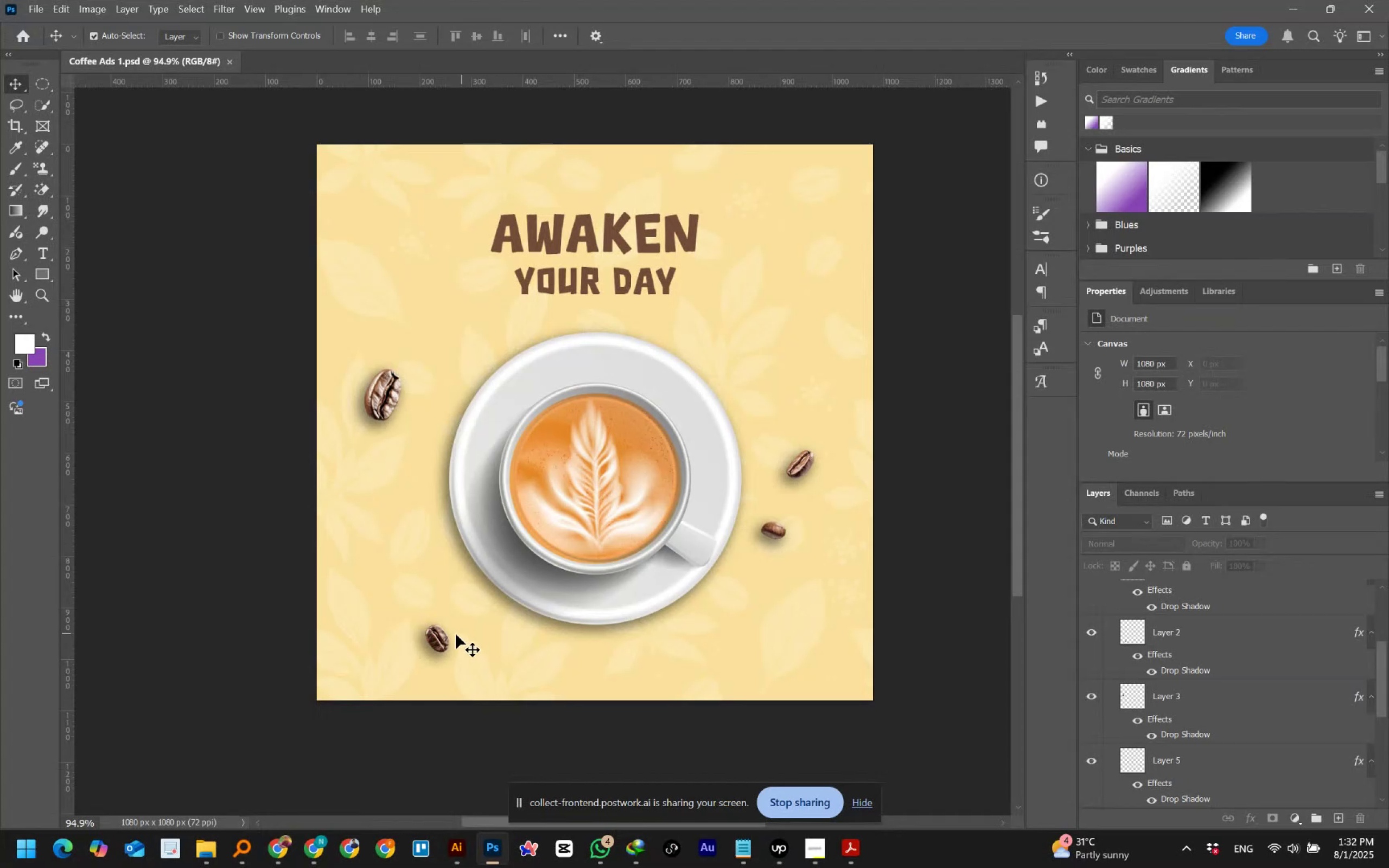 
left_click([946, 539])
 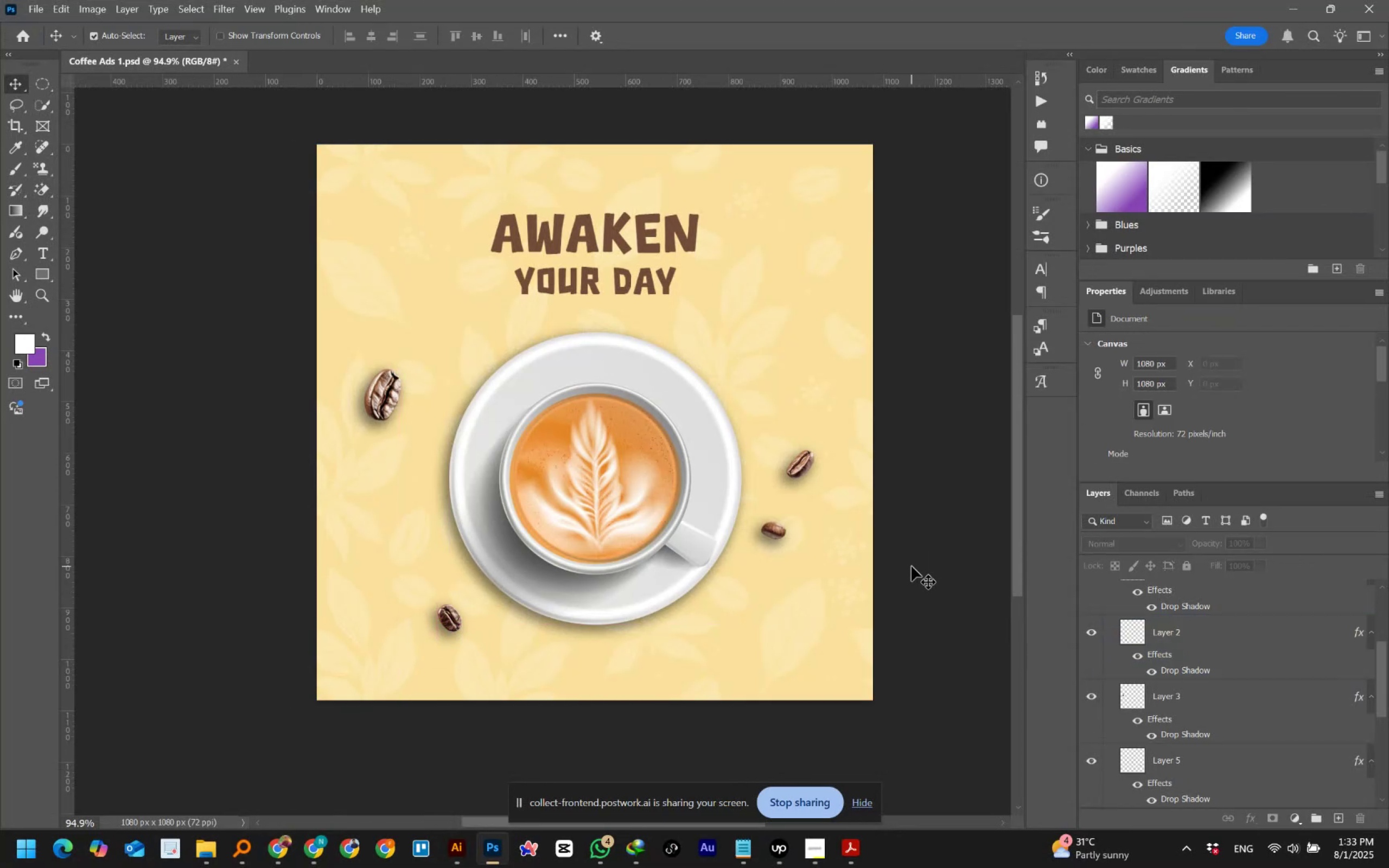 
left_click([780, 531])
 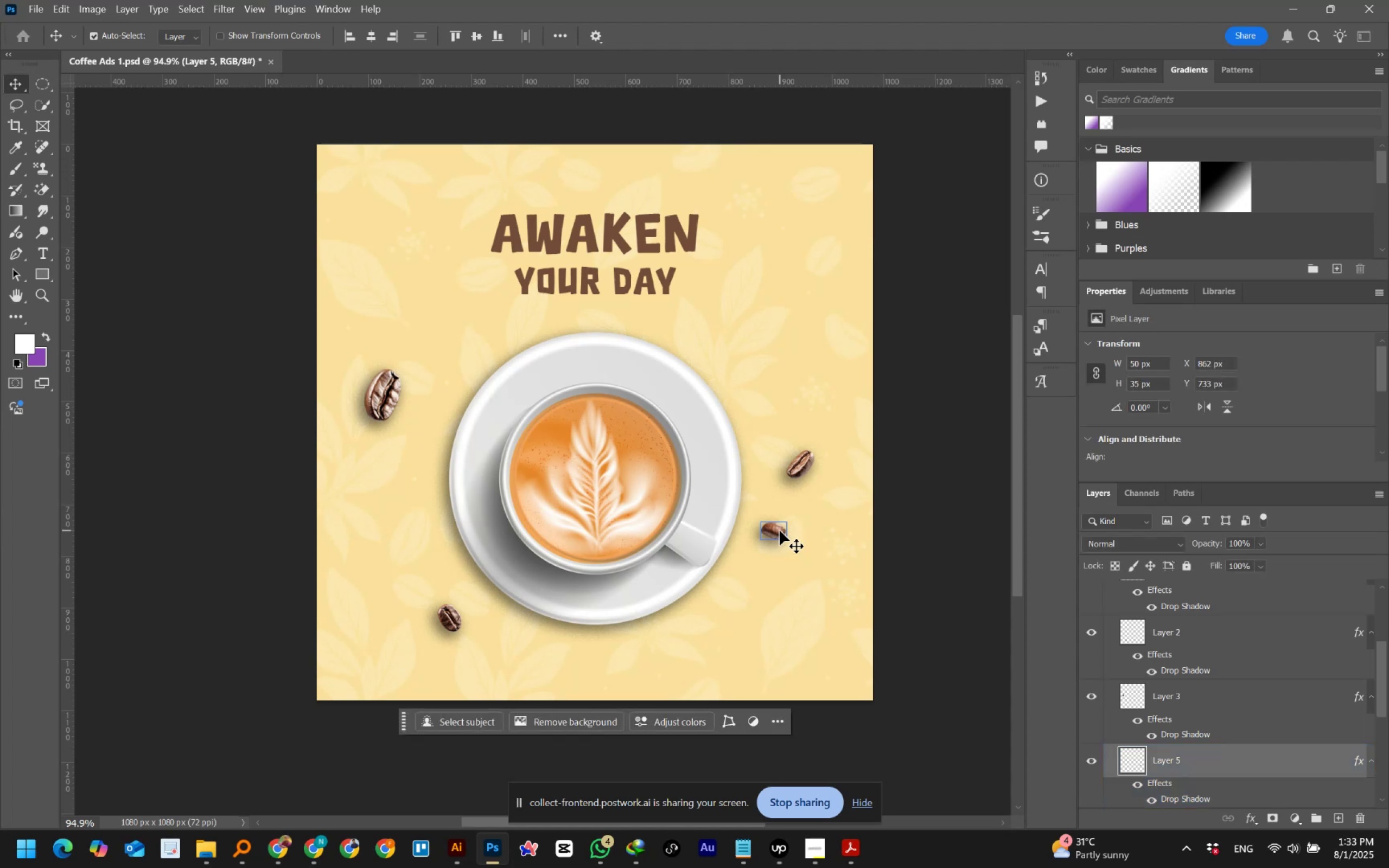 
key(Delete)
 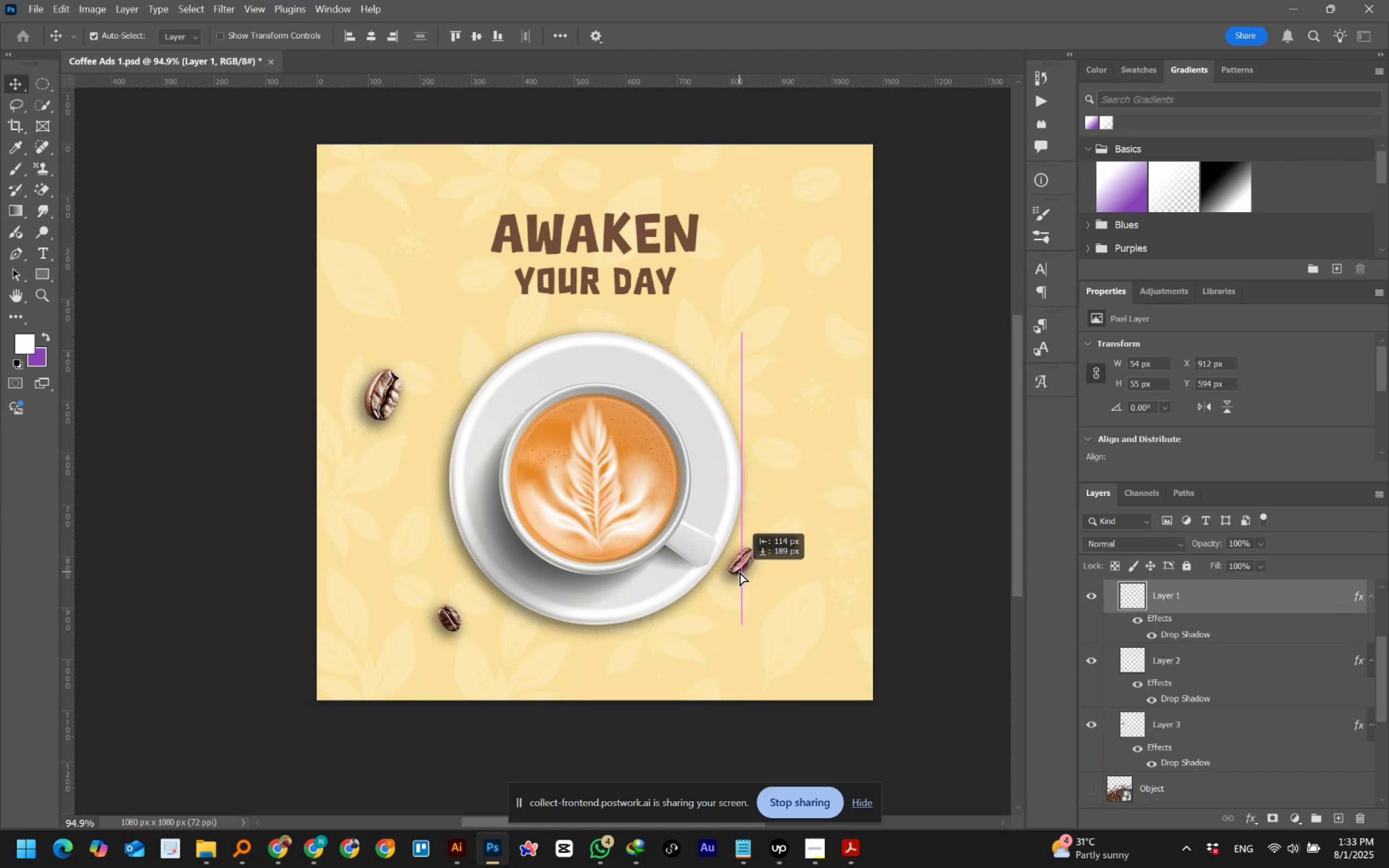 
wait(7.53)
 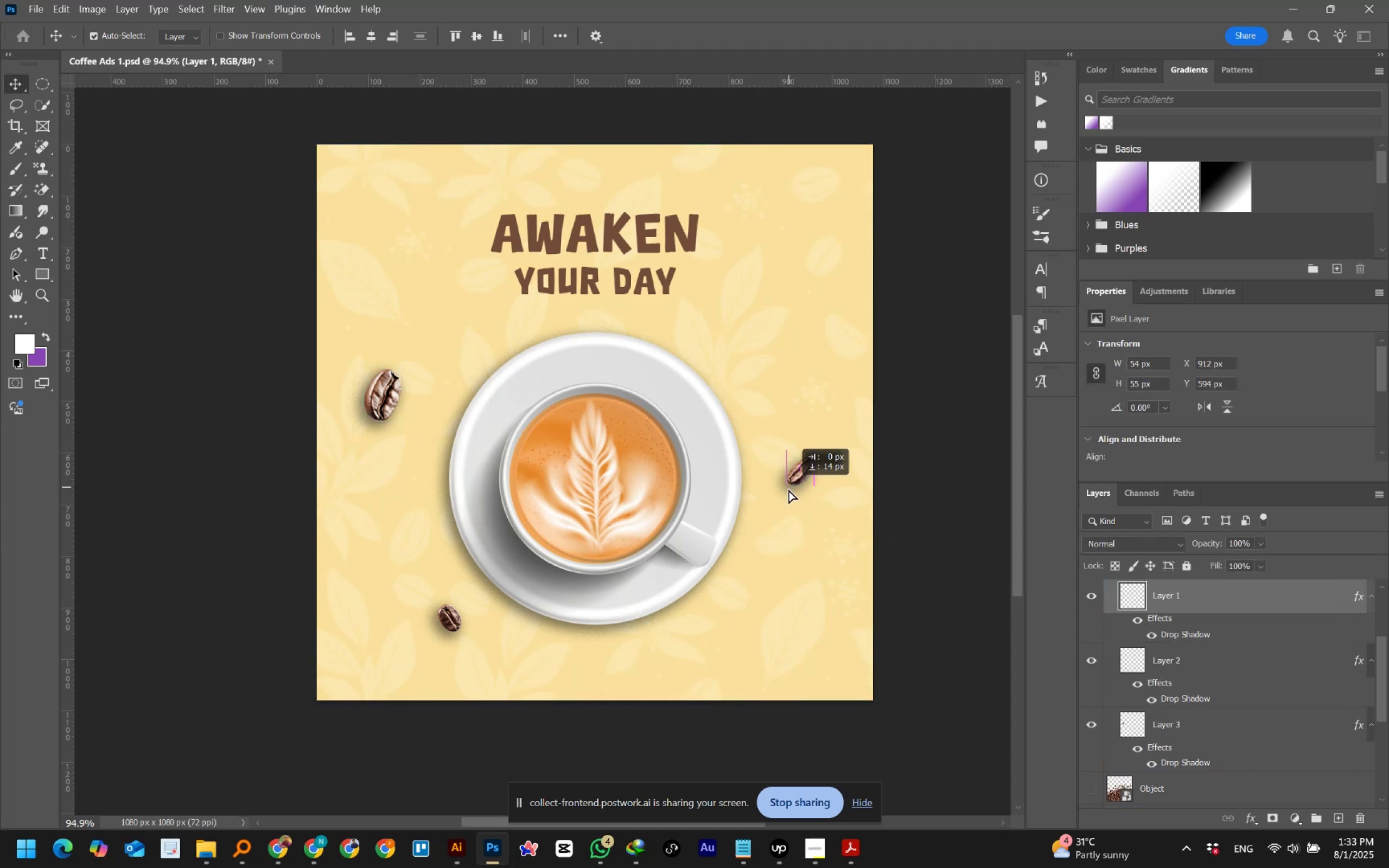 
left_click([969, 507])
 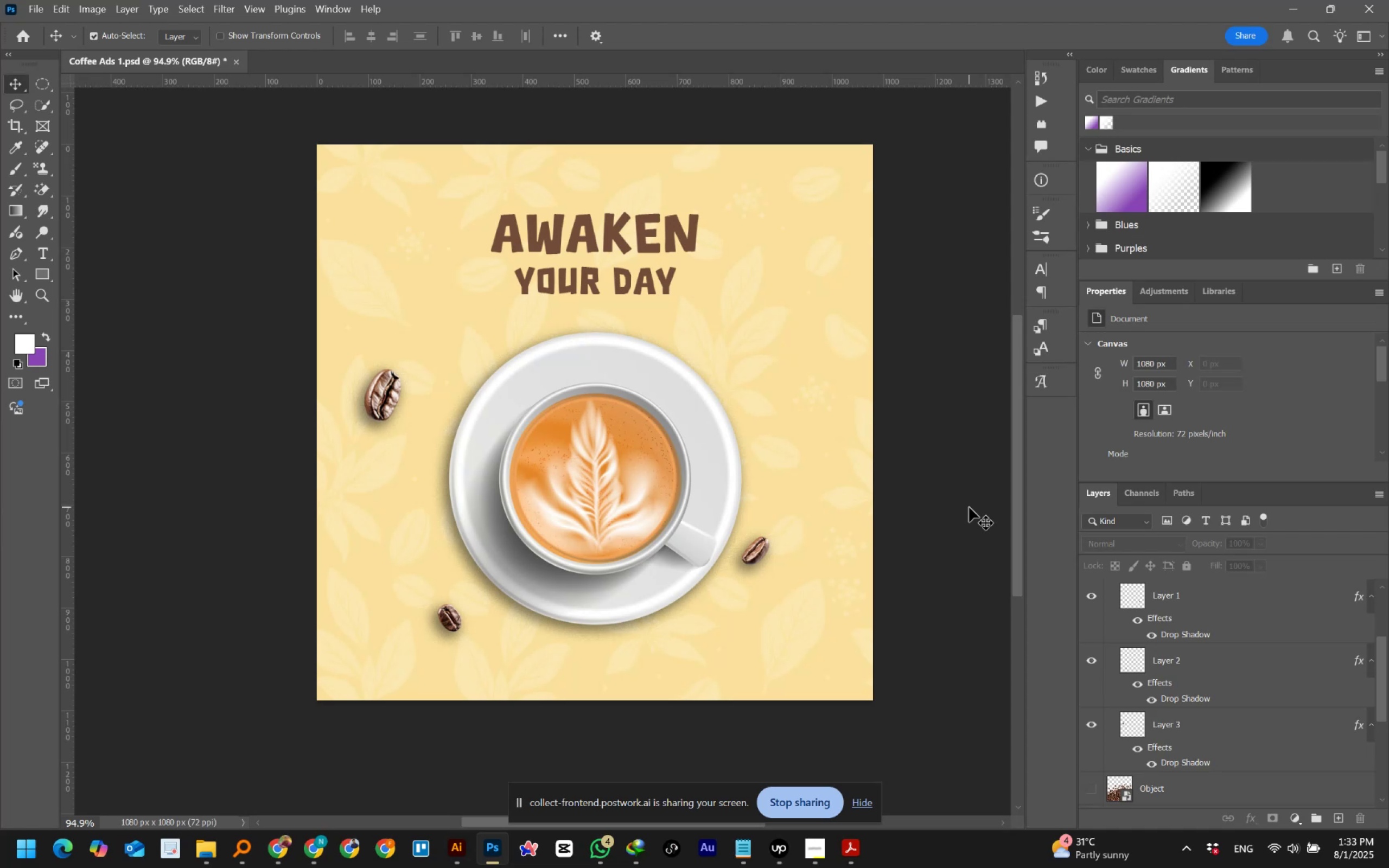 
wait(5.71)
 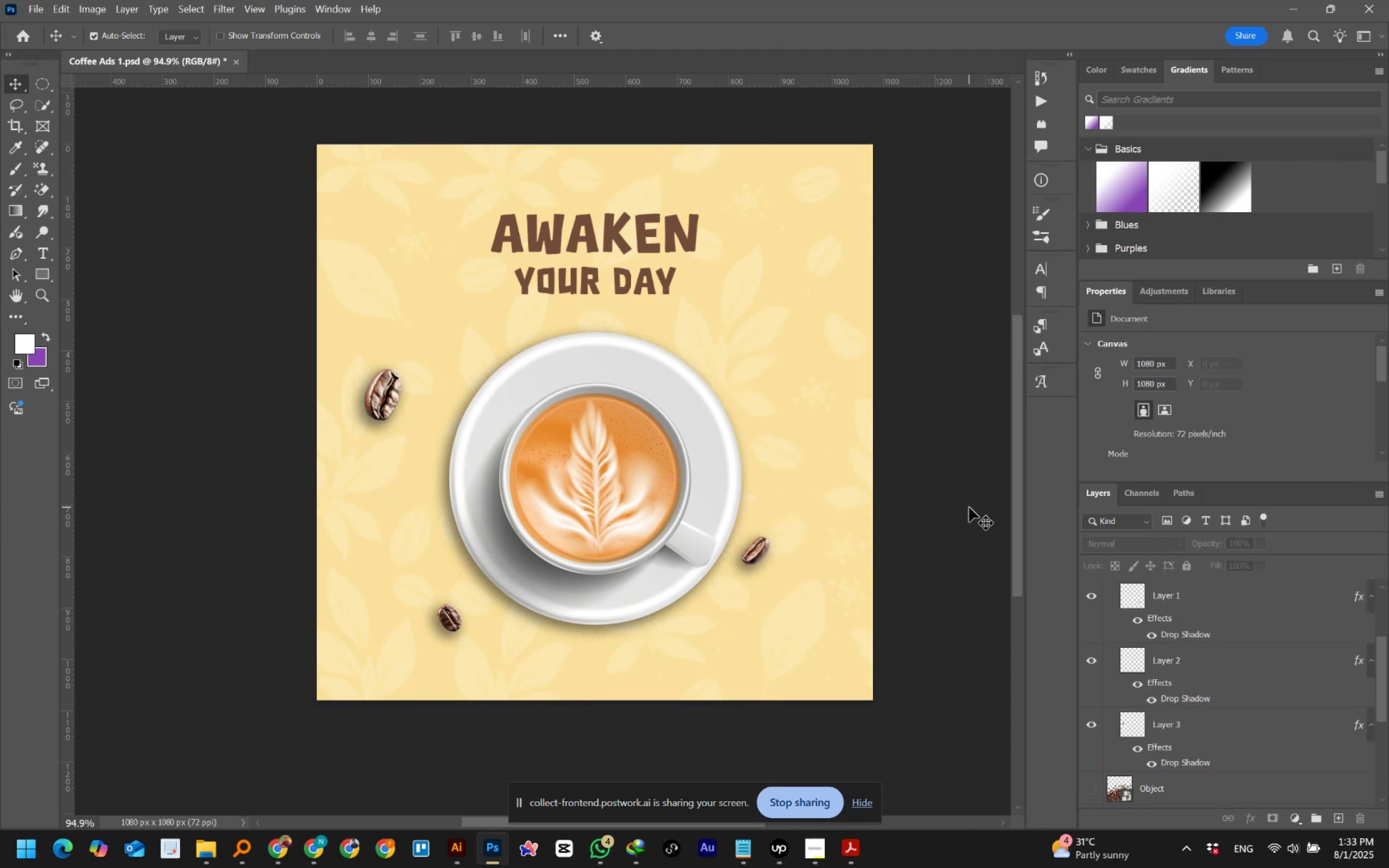 
key(Control+Z)
 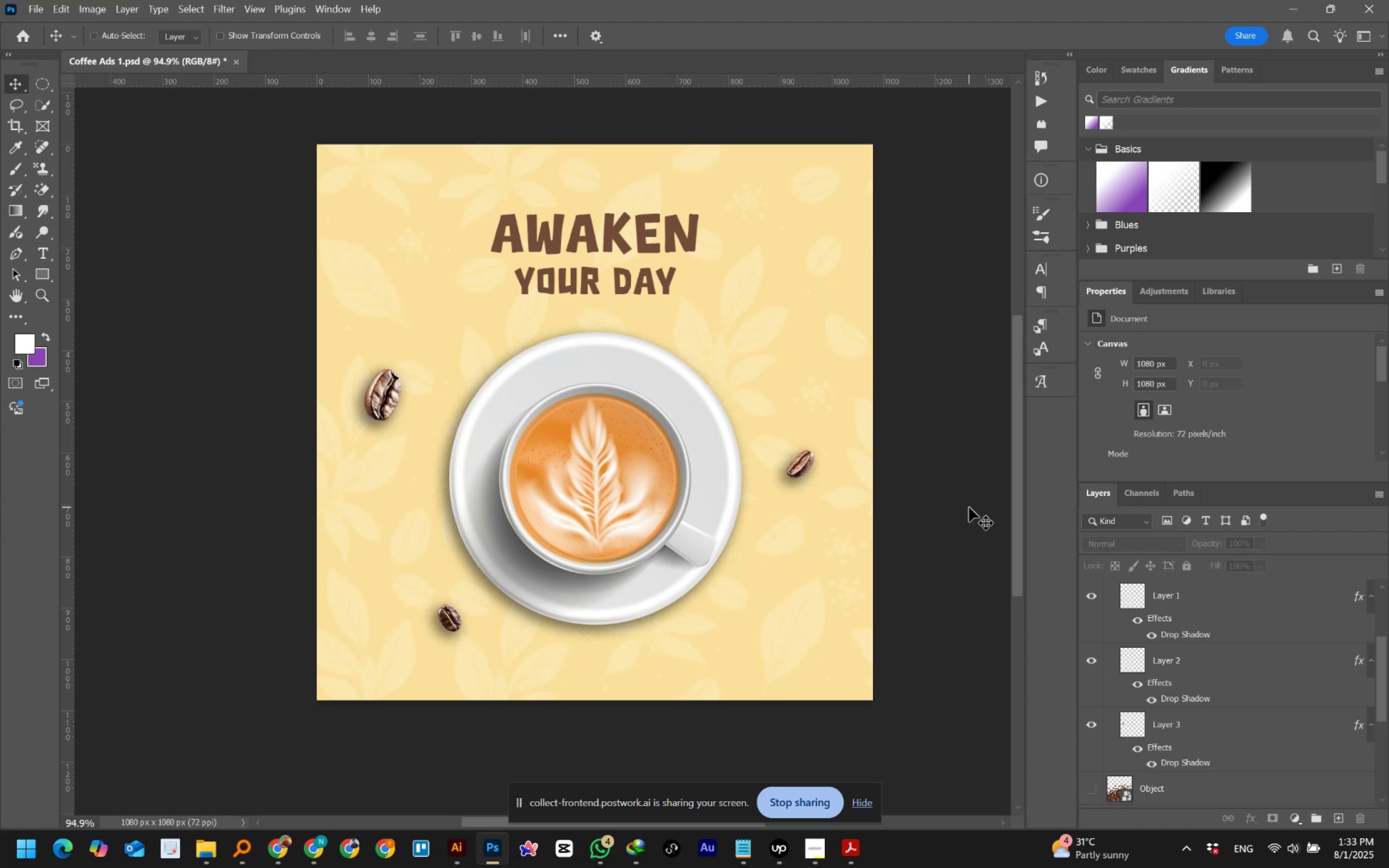 
key(Control+Z)
 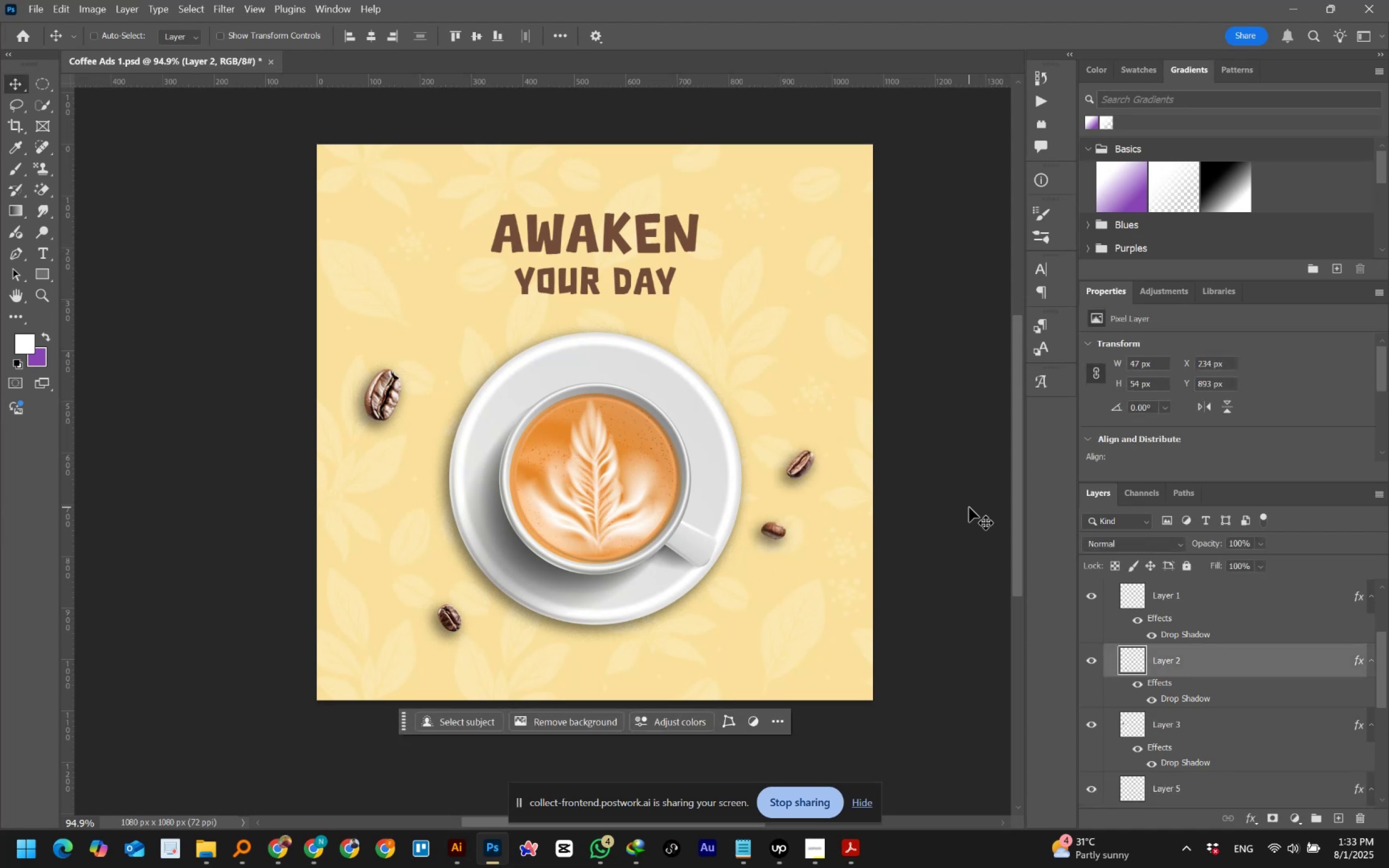 
left_click([969, 507])
 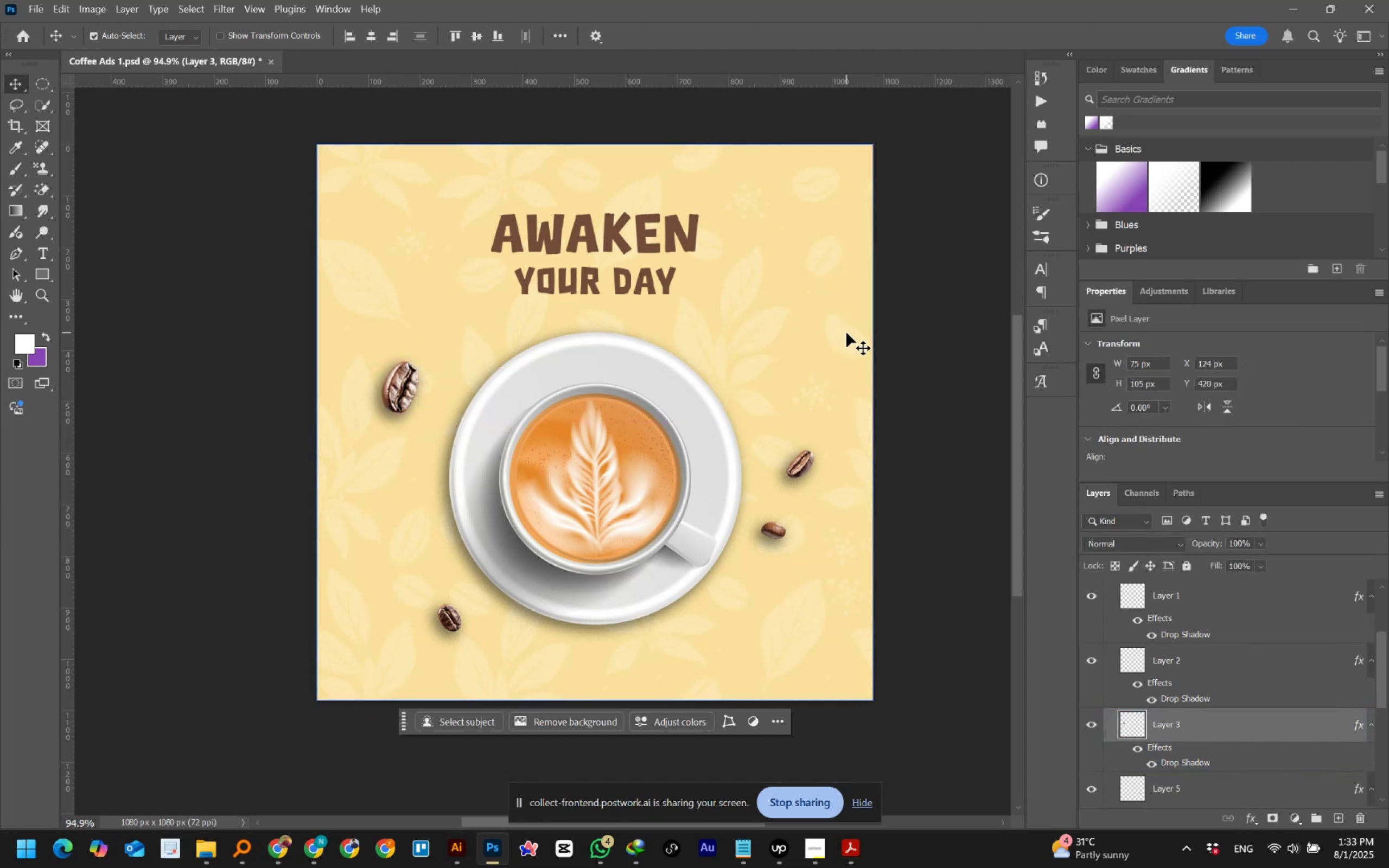 
wait(16.72)
 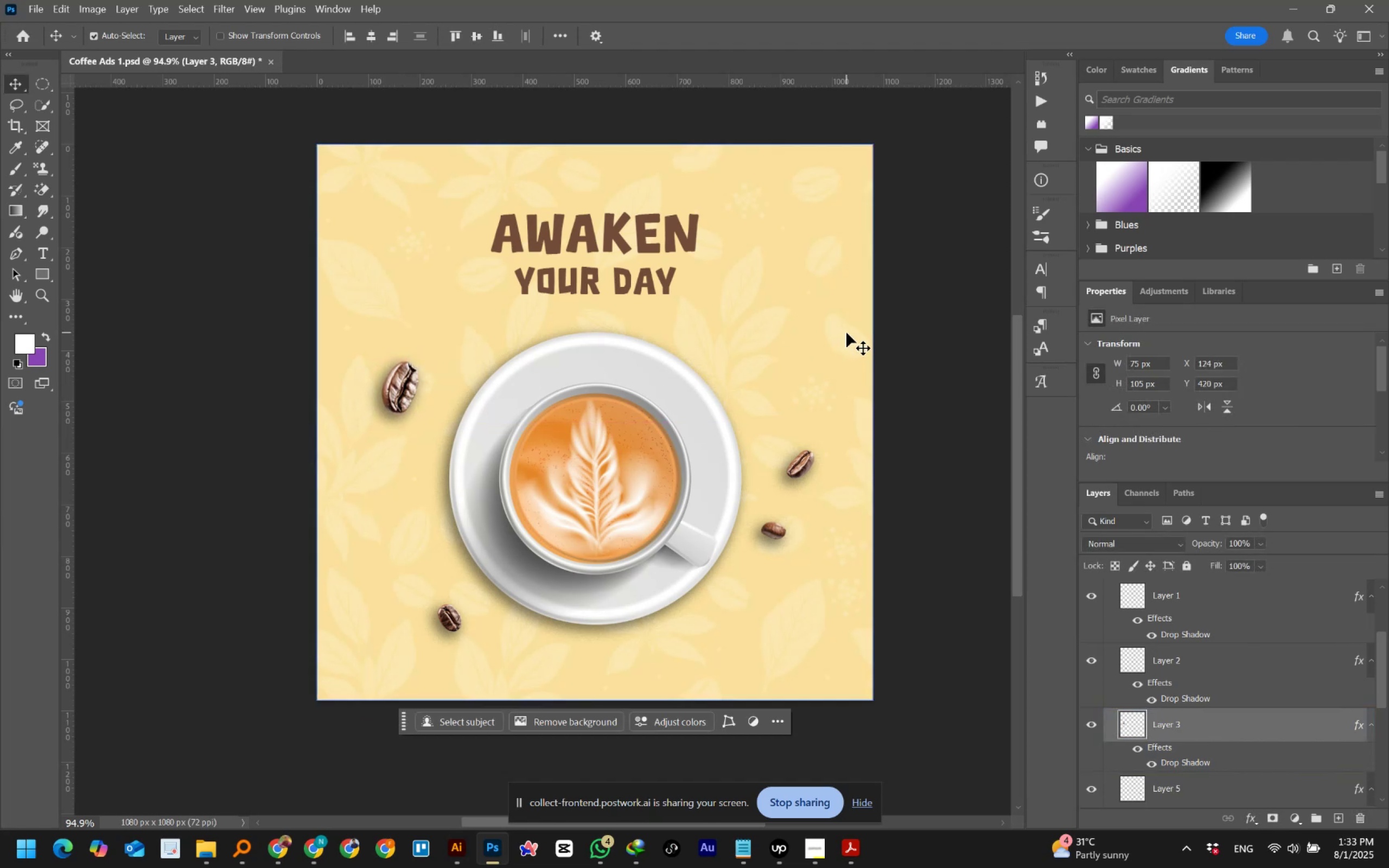 
left_click([915, 335])
 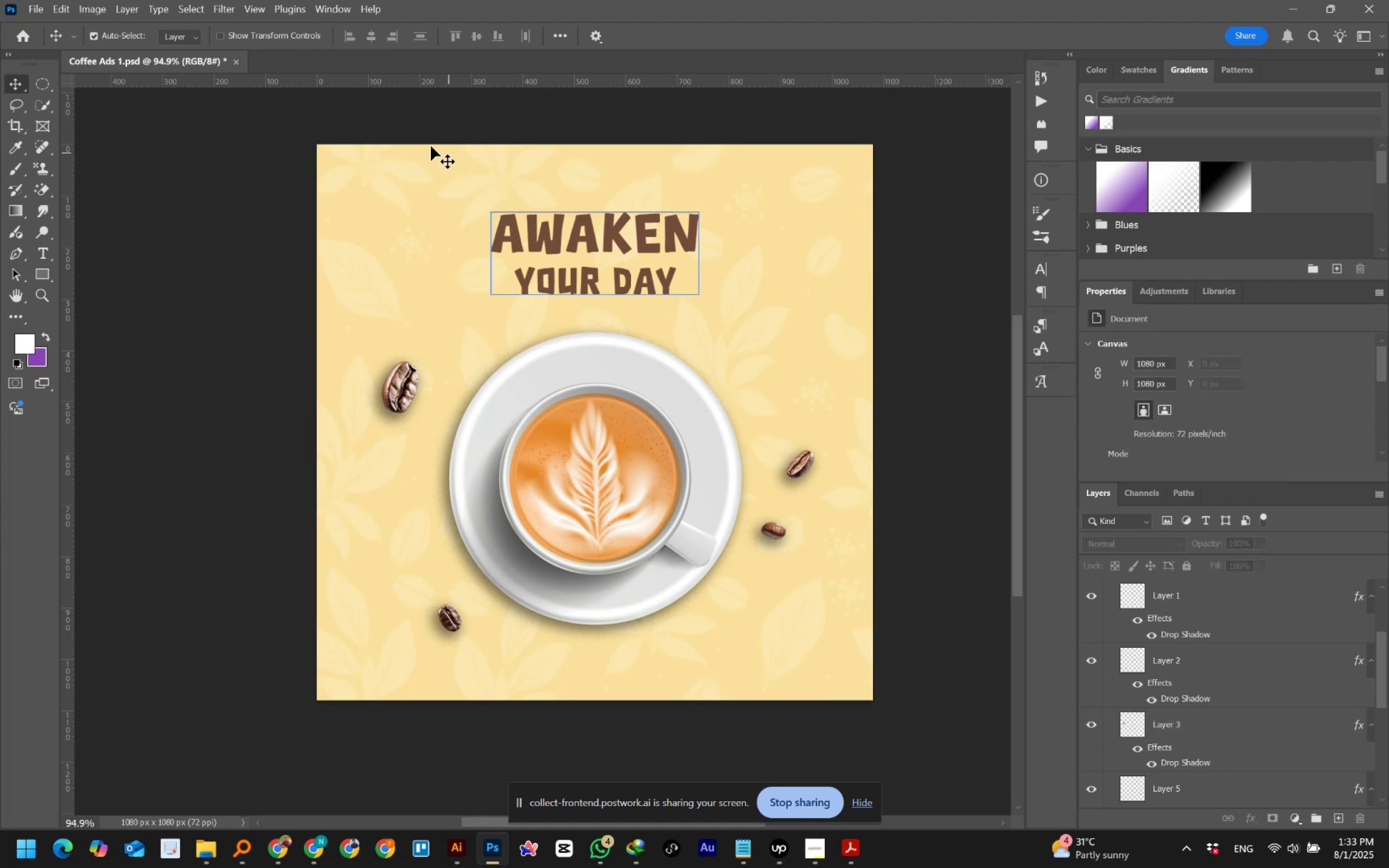 
left_click([38, 11])
 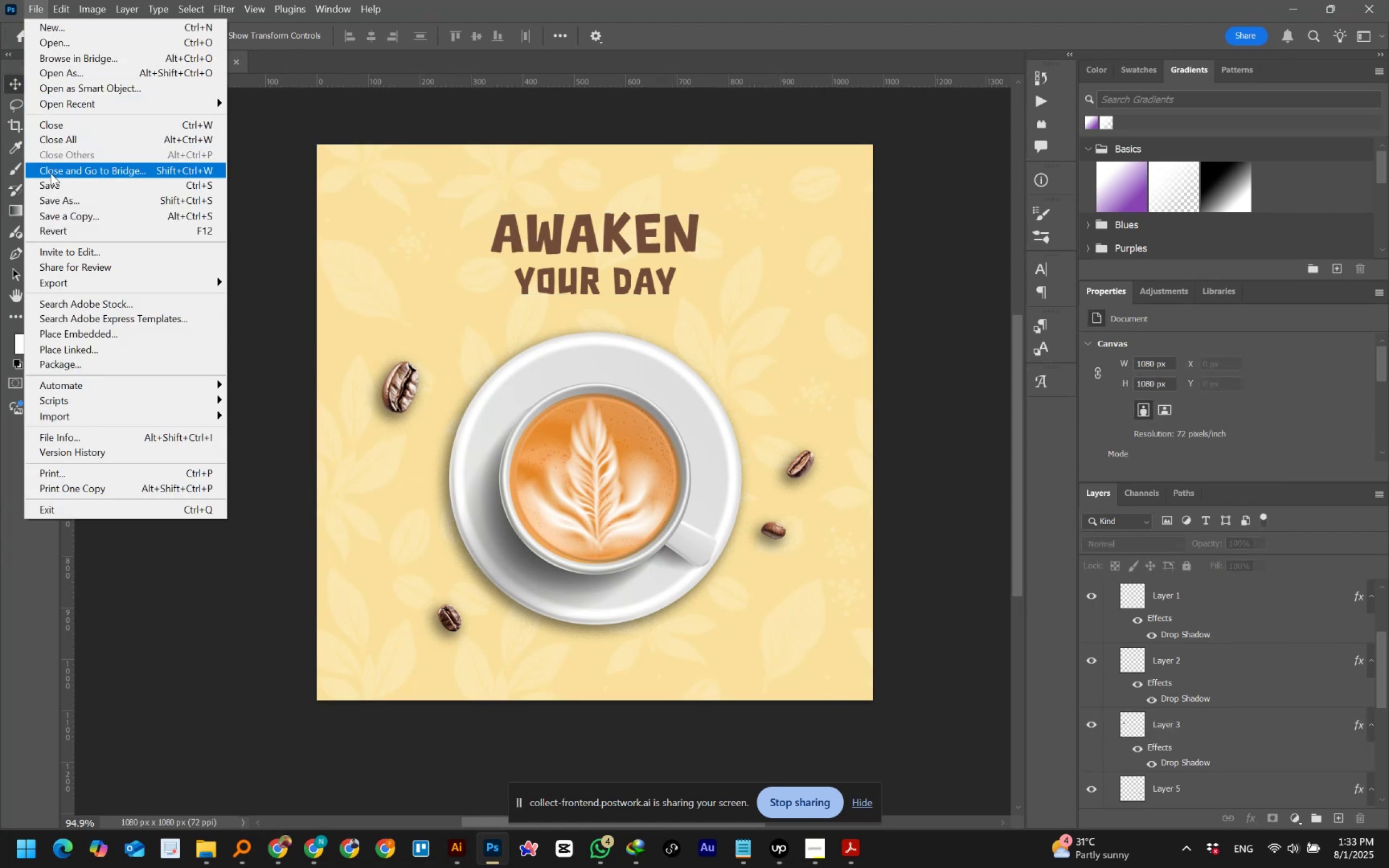 
left_click([50, 183])
 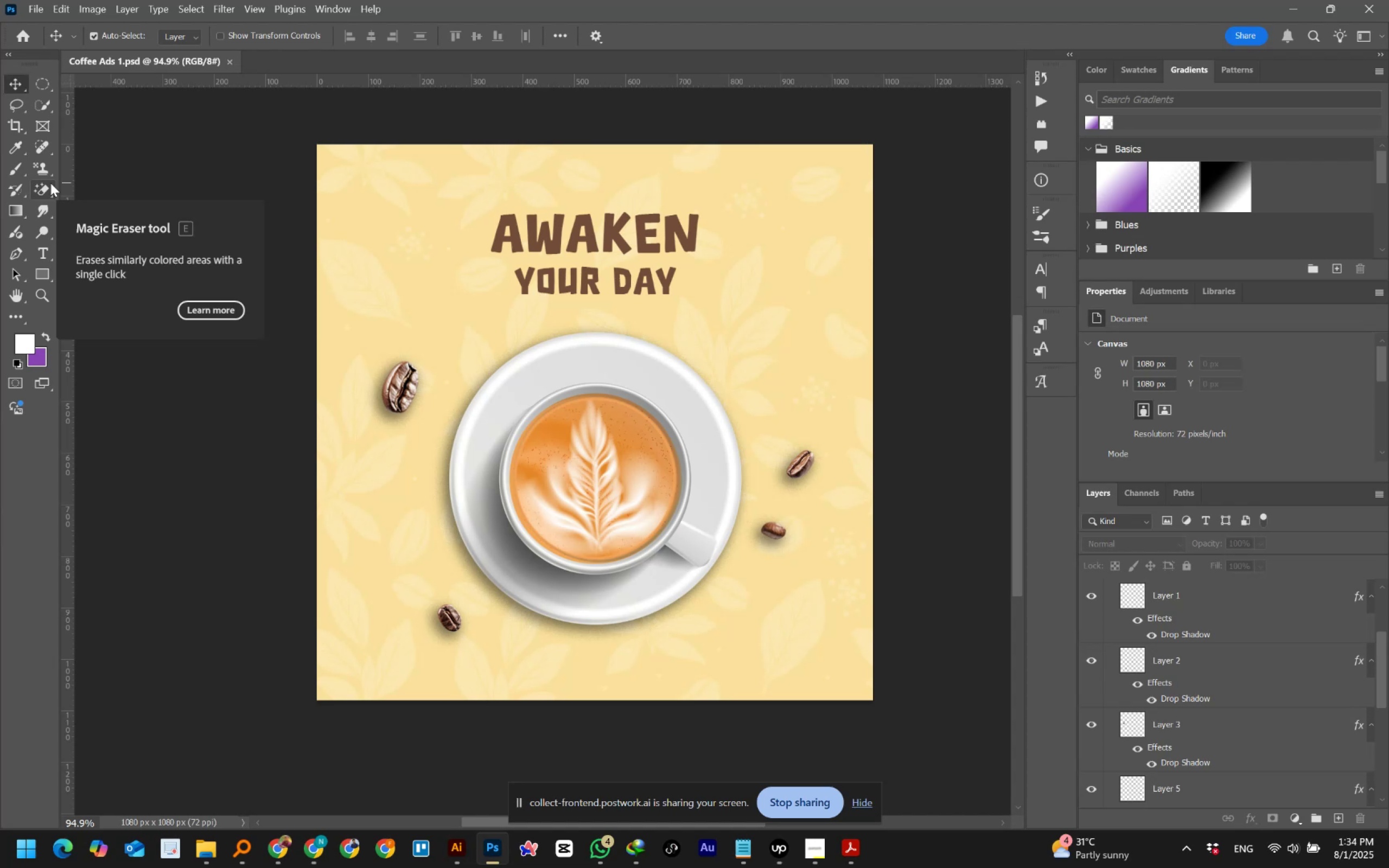 
wait(30.02)
 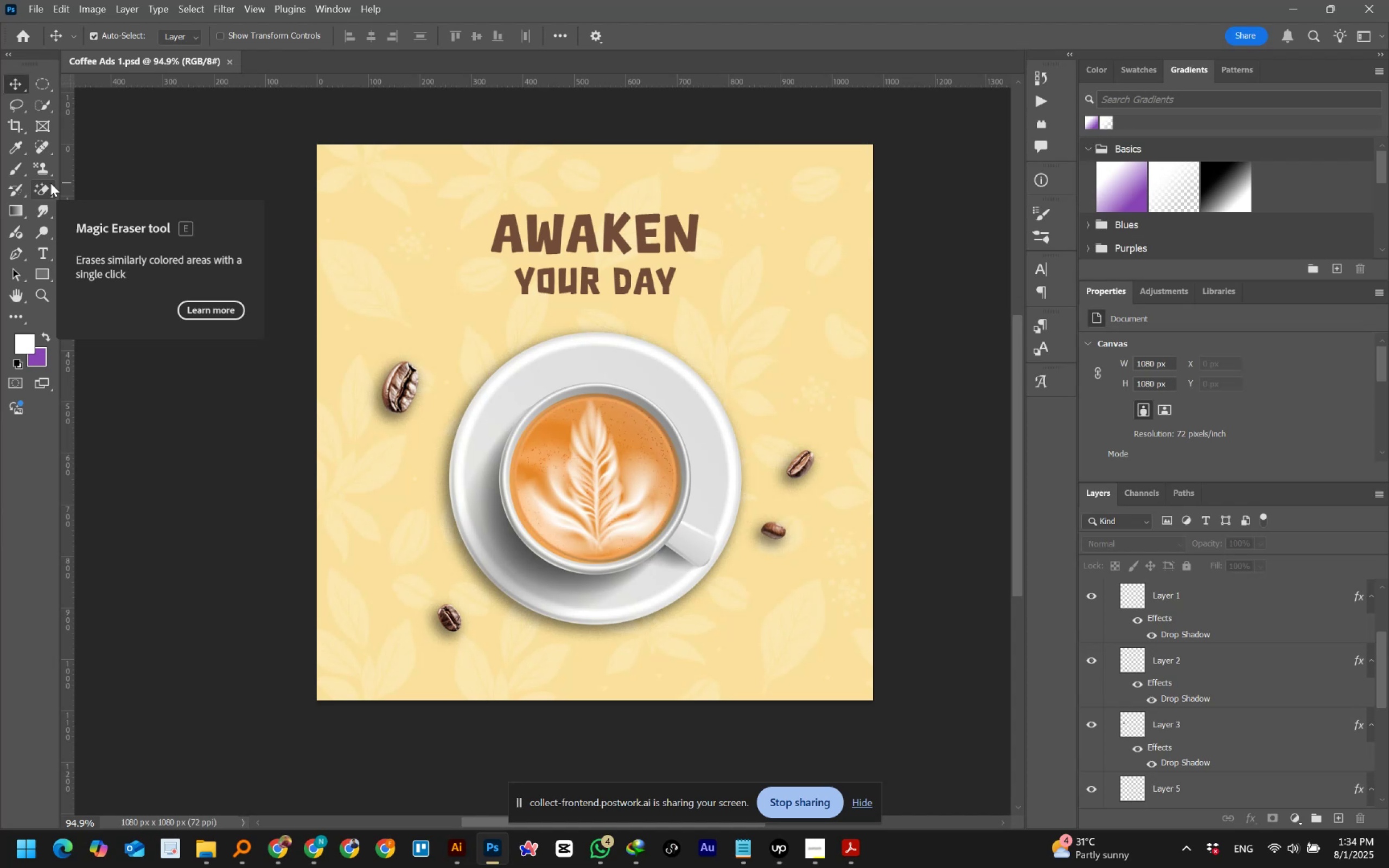 
left_click([313, 846])
 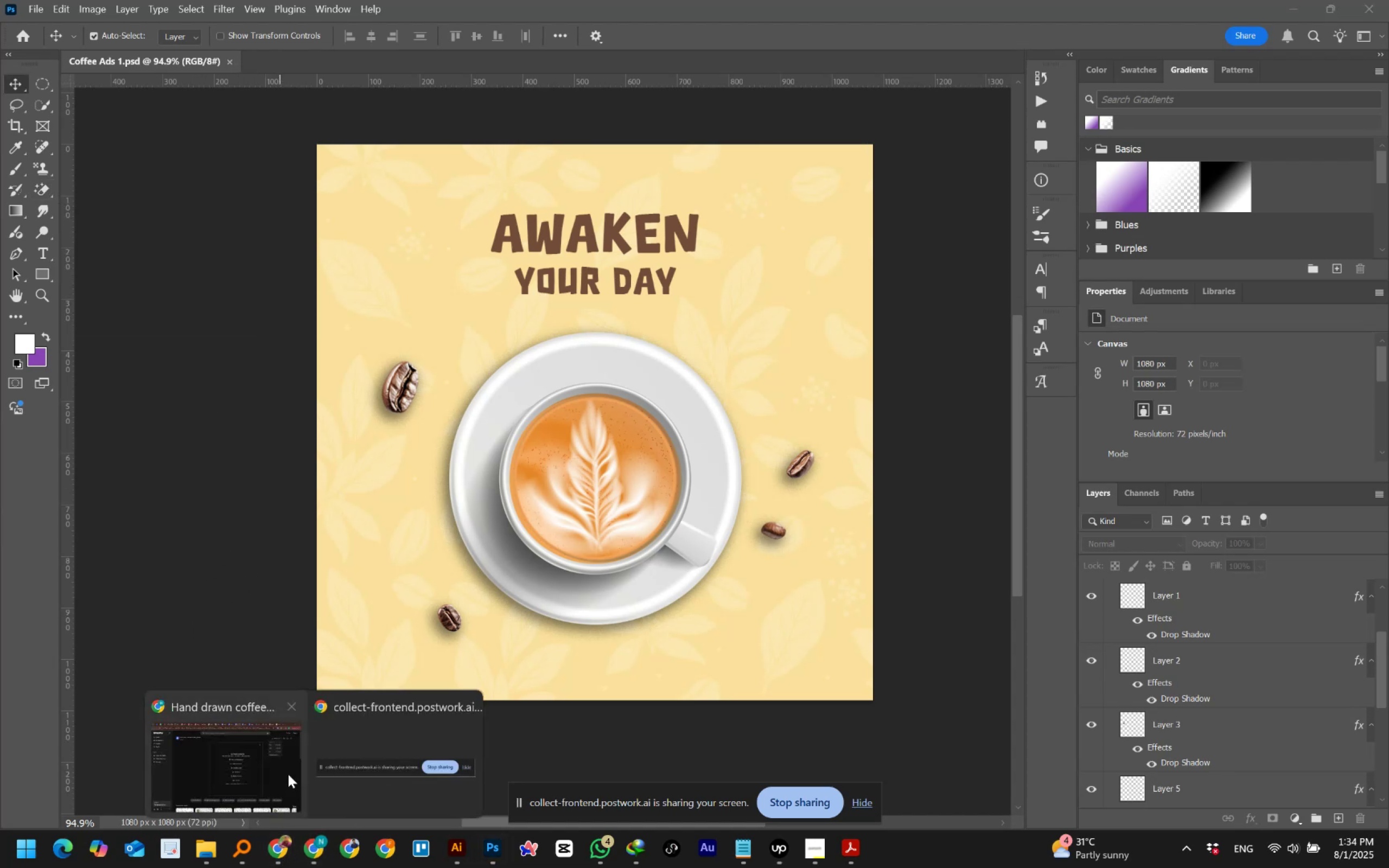 
left_click([260, 749])
 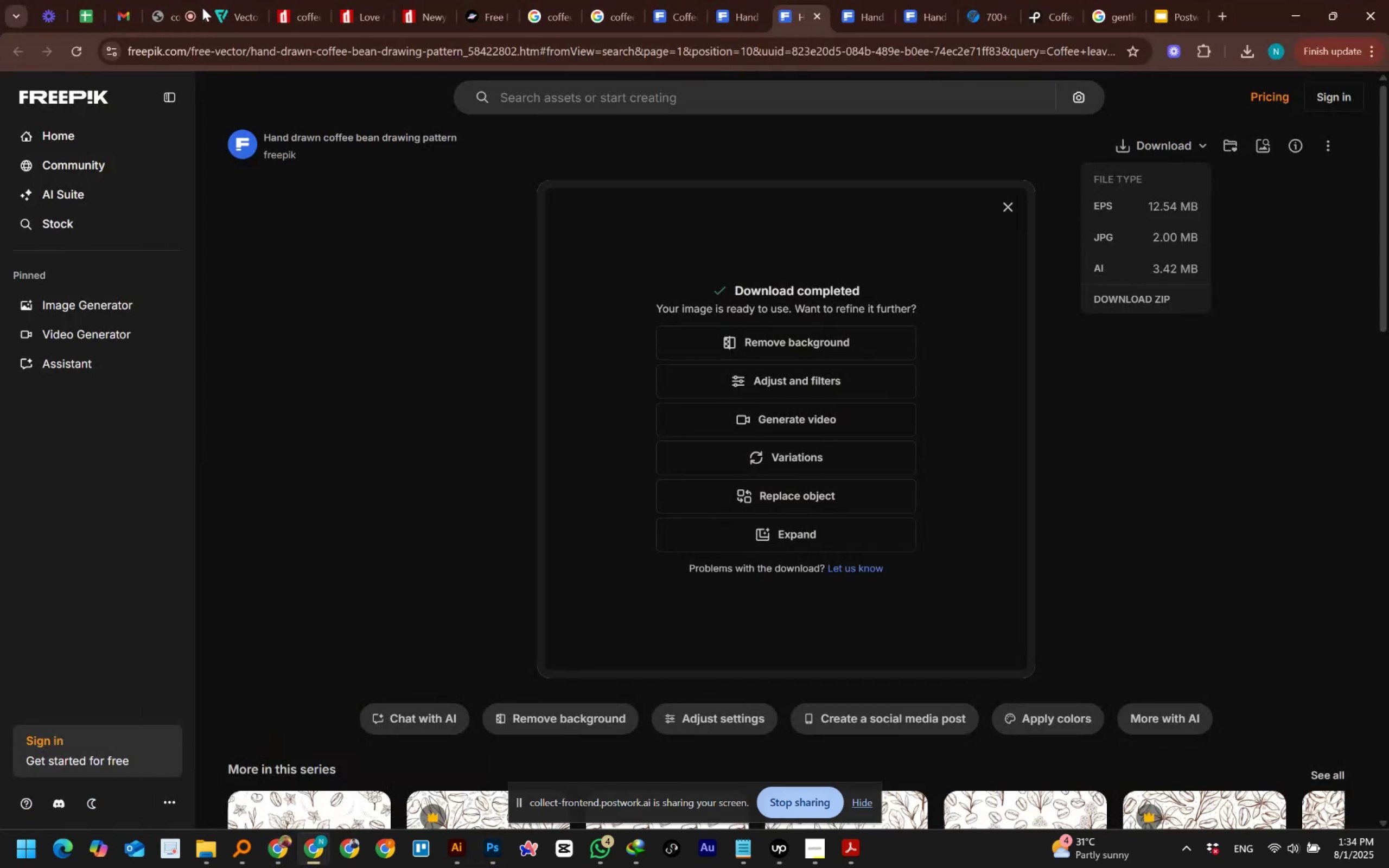 
mouse_move([146, 16])
 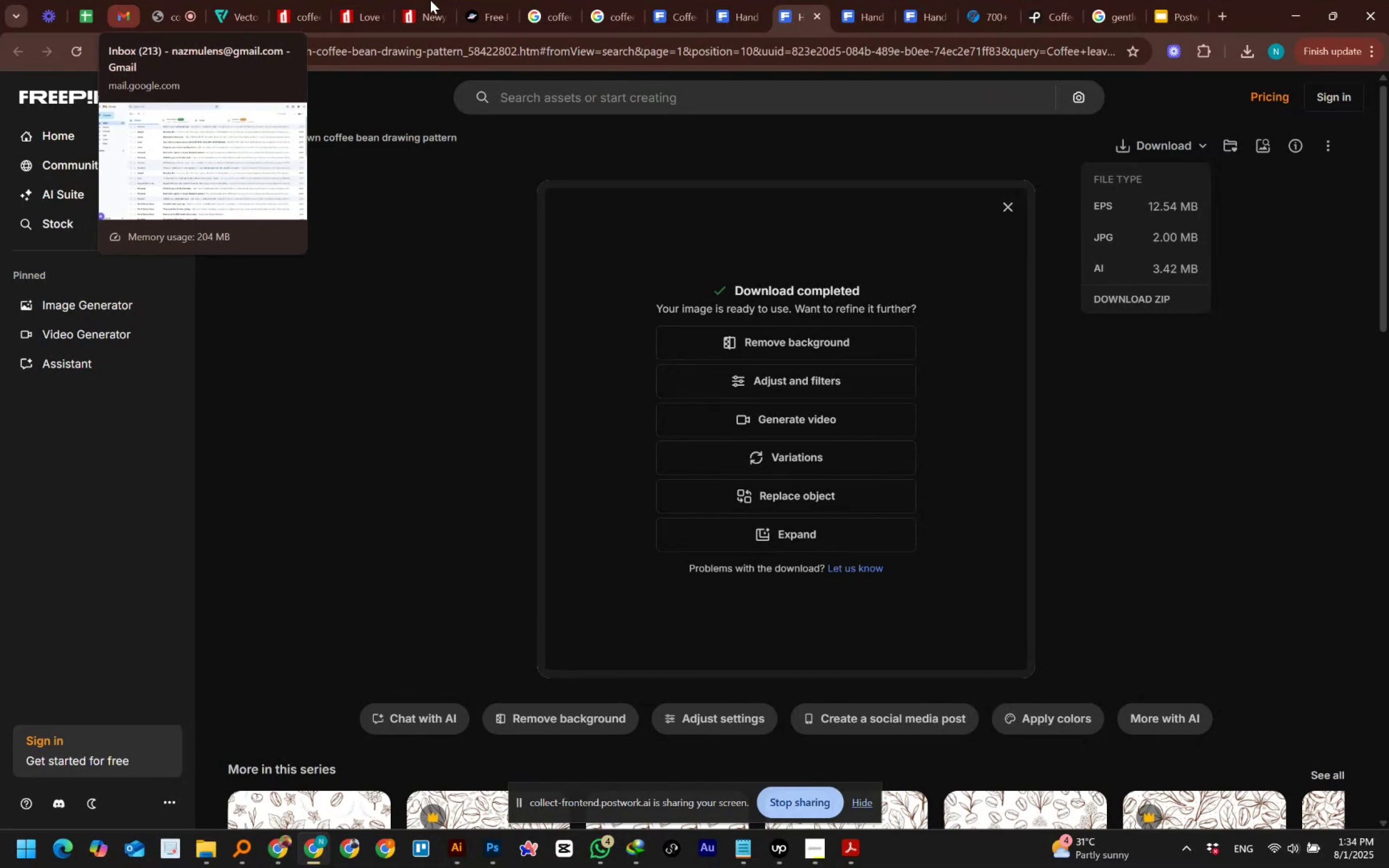 
mouse_move([526, 4])
 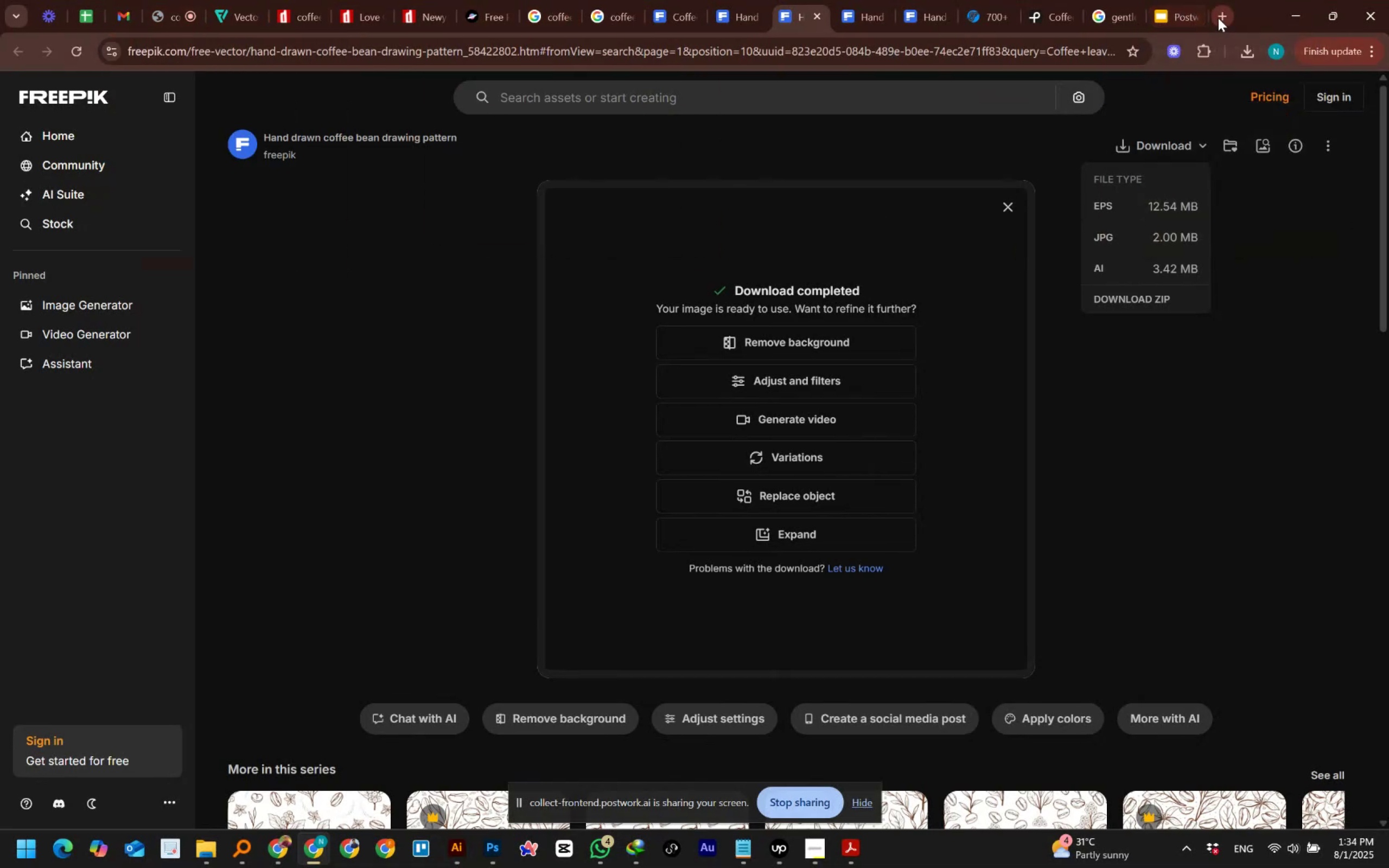 
left_click([1218, 18])
 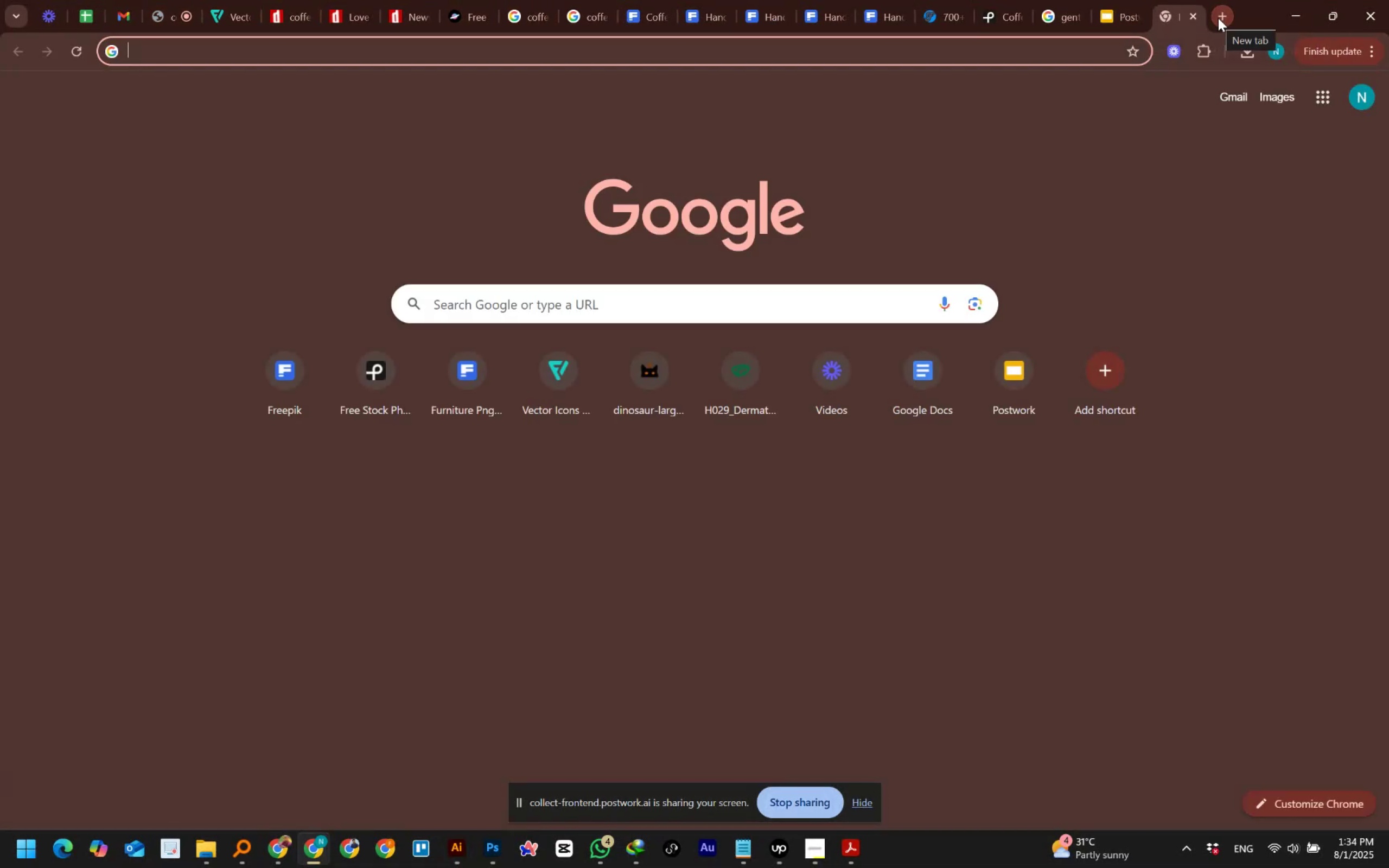 
type(gemini)
 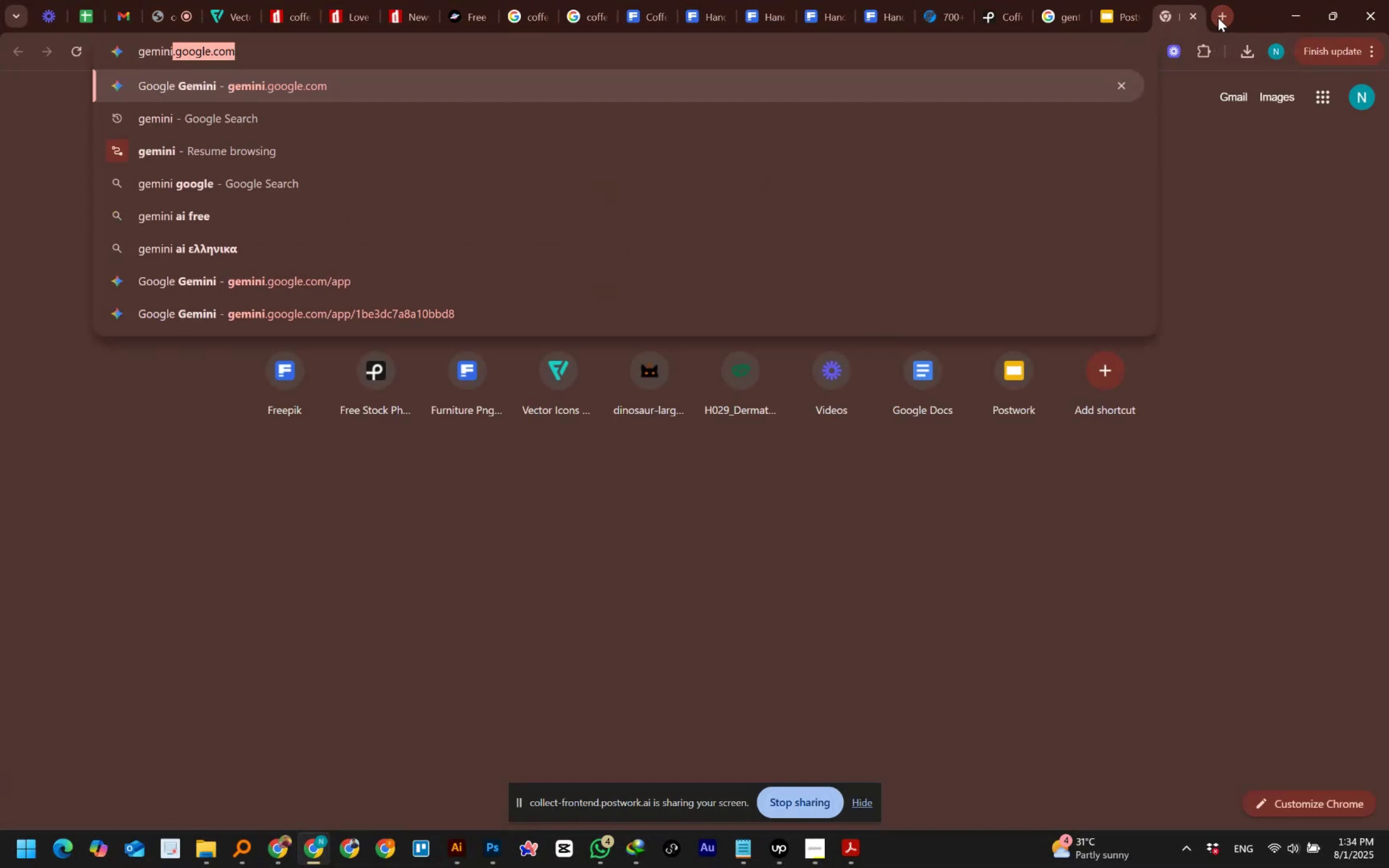 
key(Enter)
 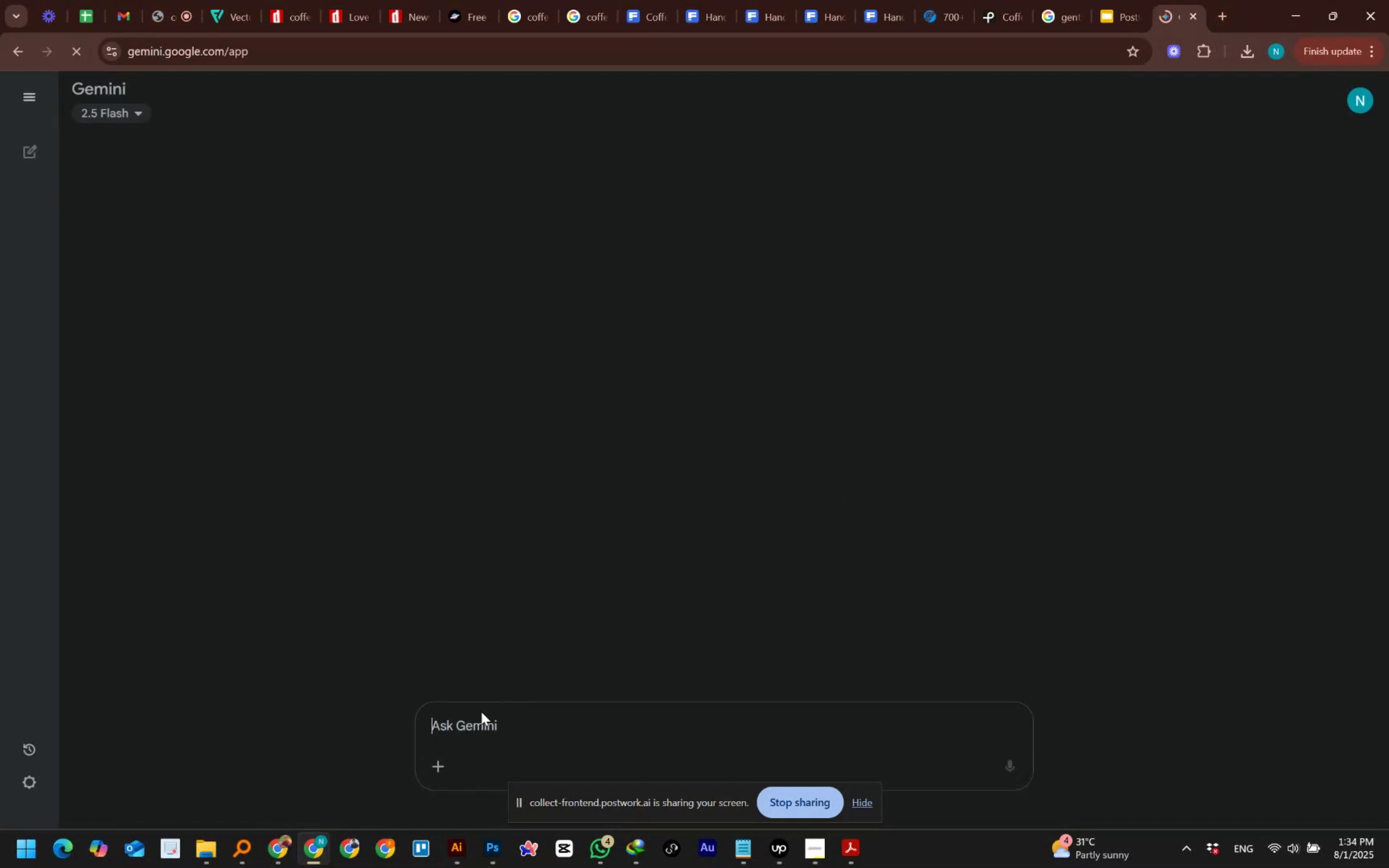 
left_click([471, 721])
 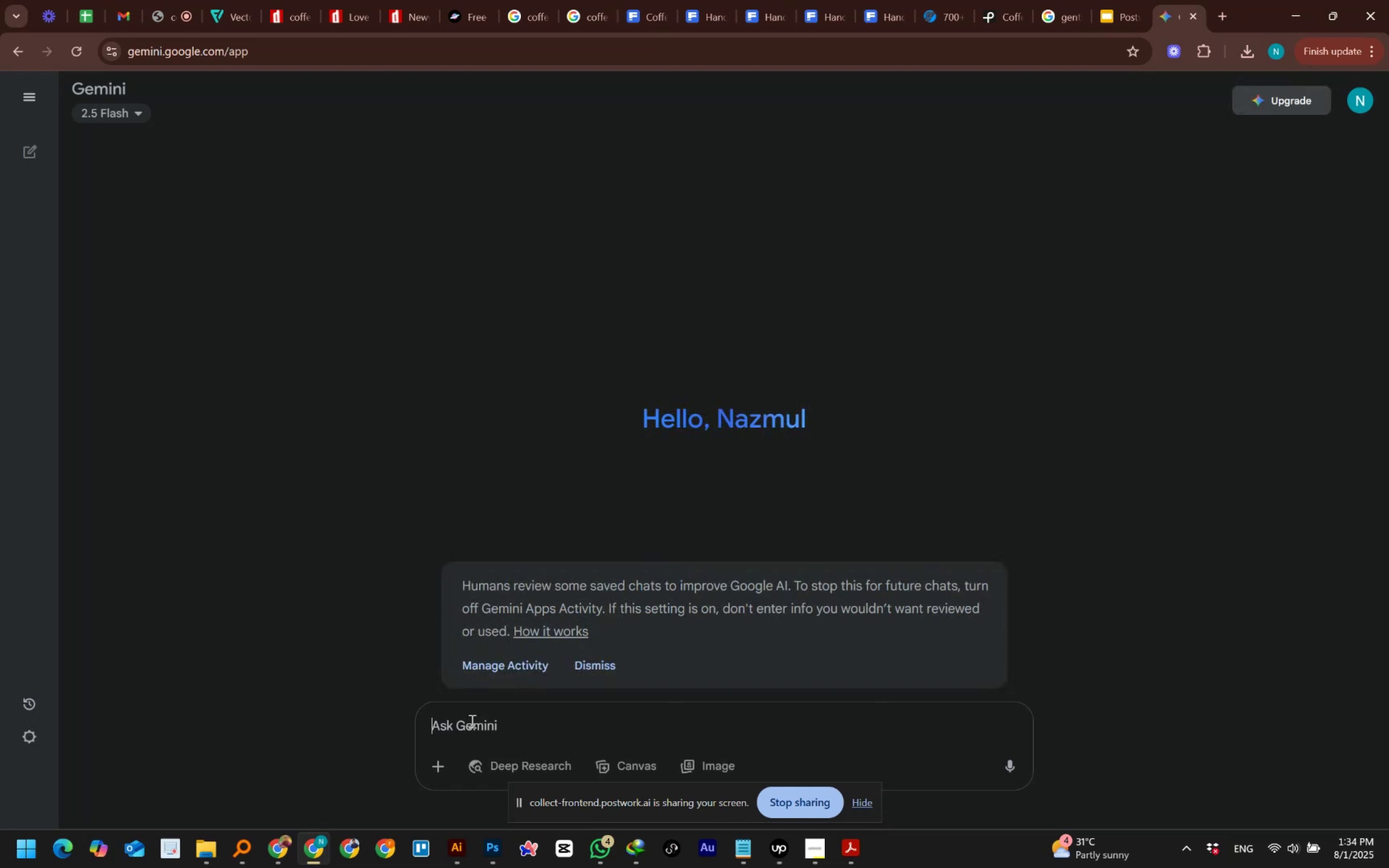 
type(Suggest me some )
 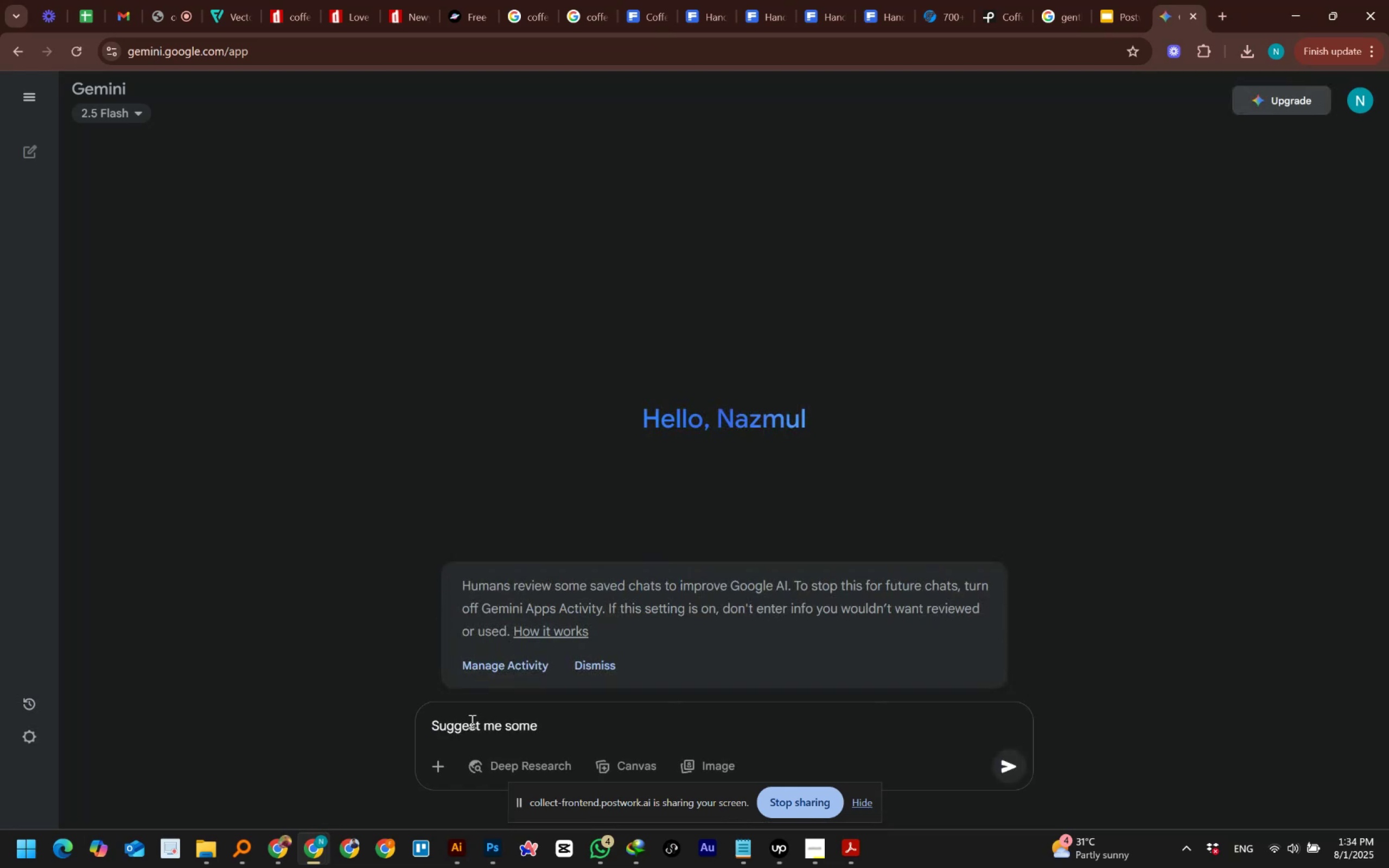 
key(Control+A)
 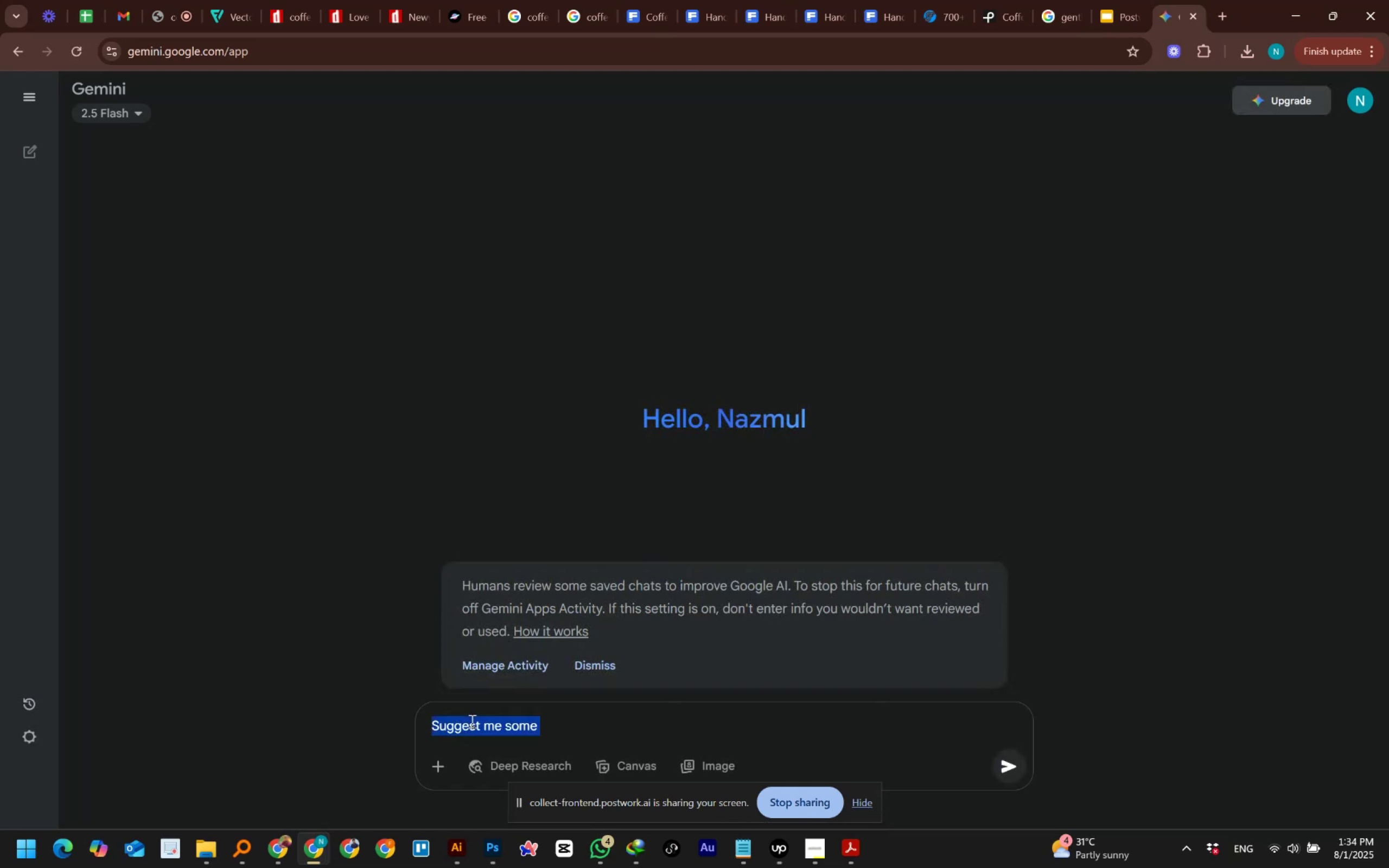 
hold_key(key=ShiftLeft, duration=0.53)
 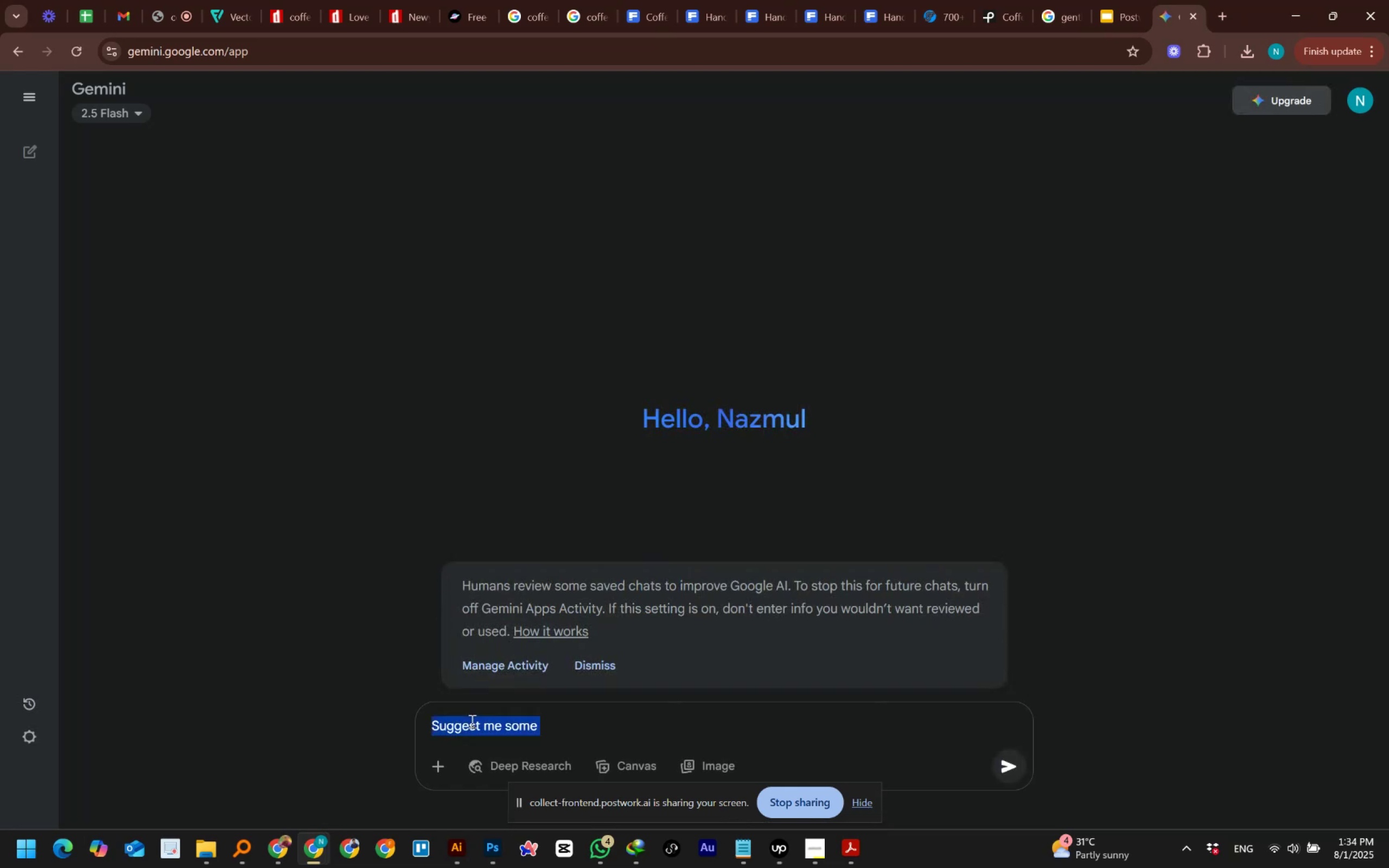 
type(cre)
key(Backspace)
key(Backspace)
key(Backspace)
type(Make me some coffee brans name)
 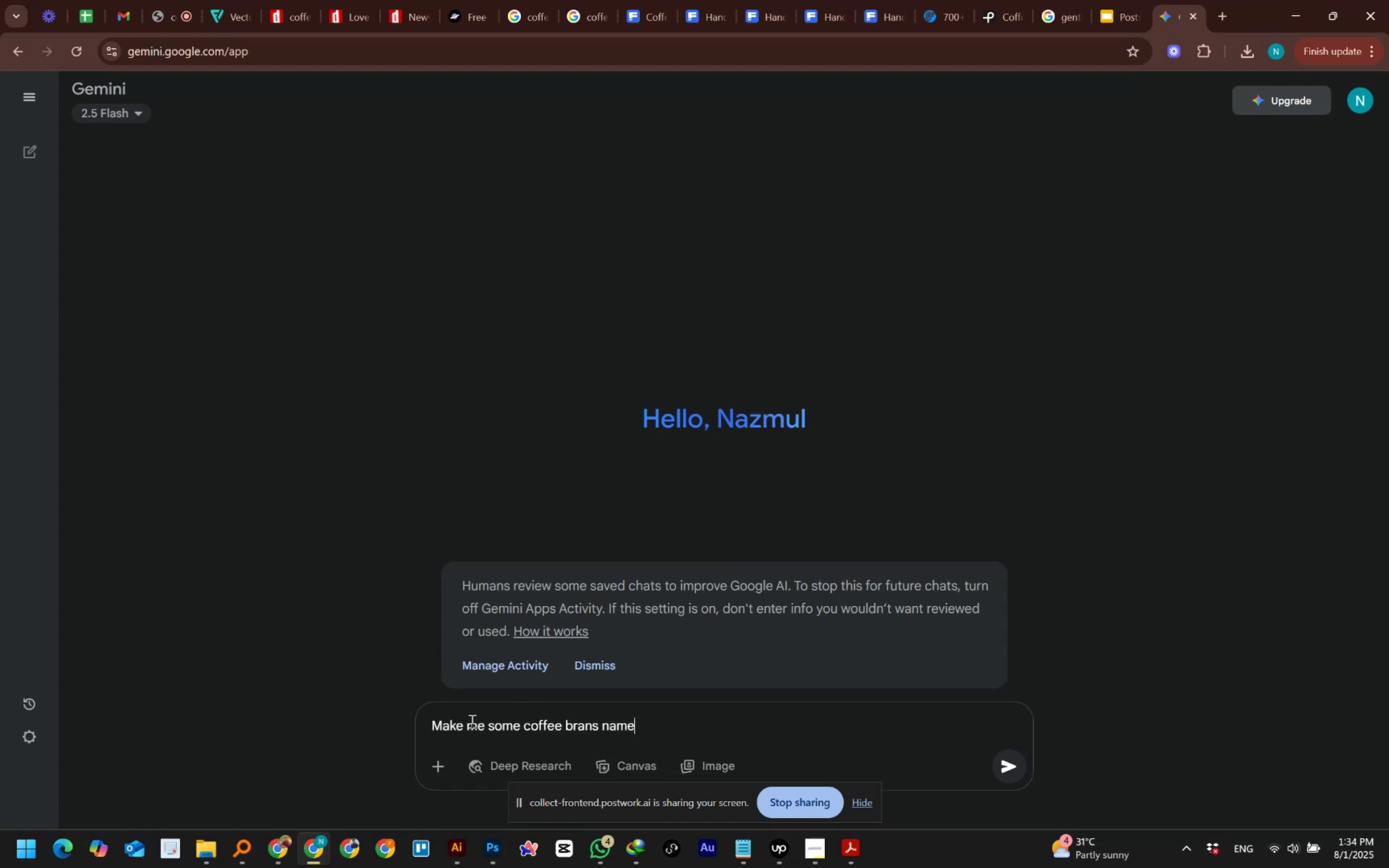 
key(Enter)
 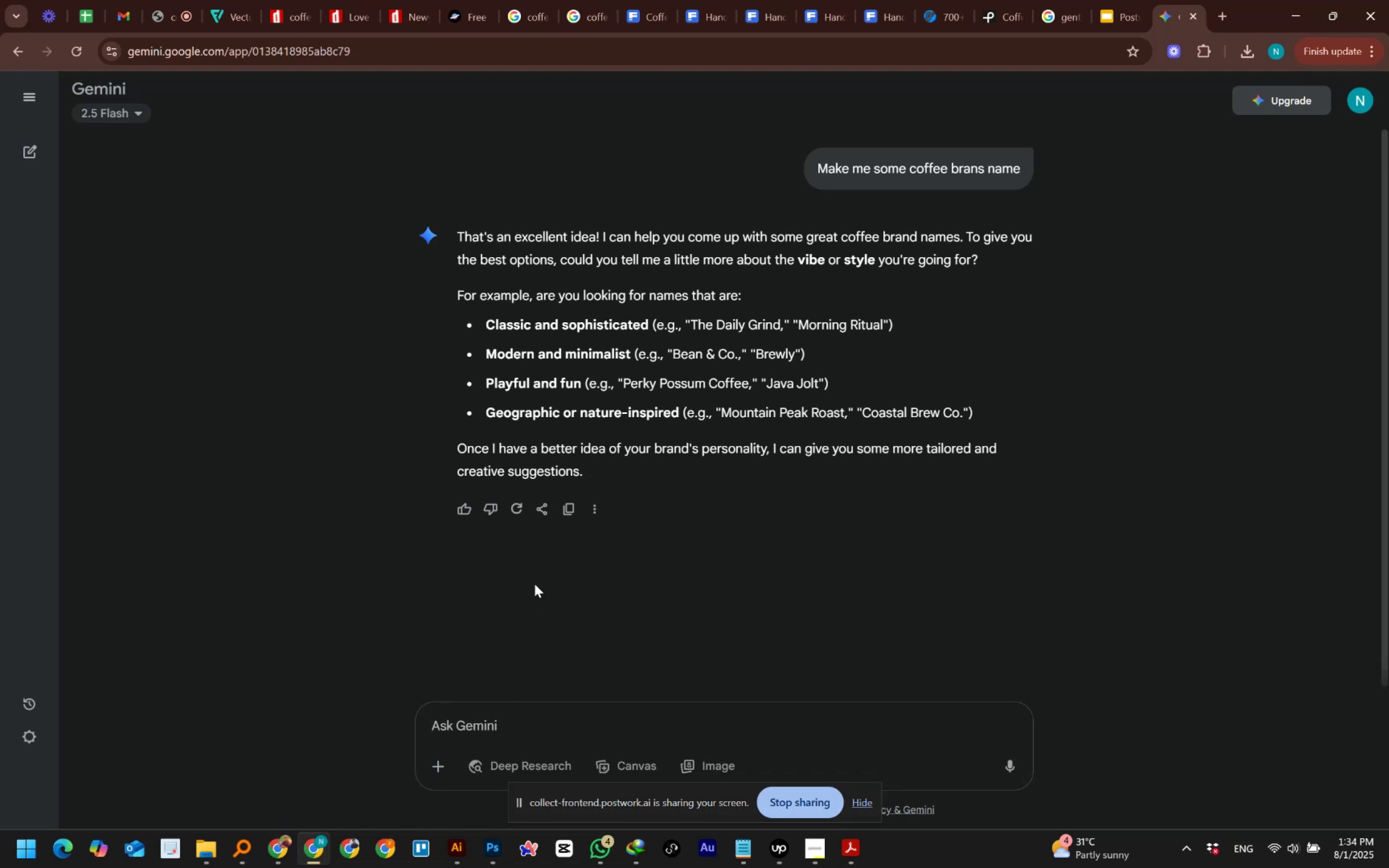 
wait(18.81)
 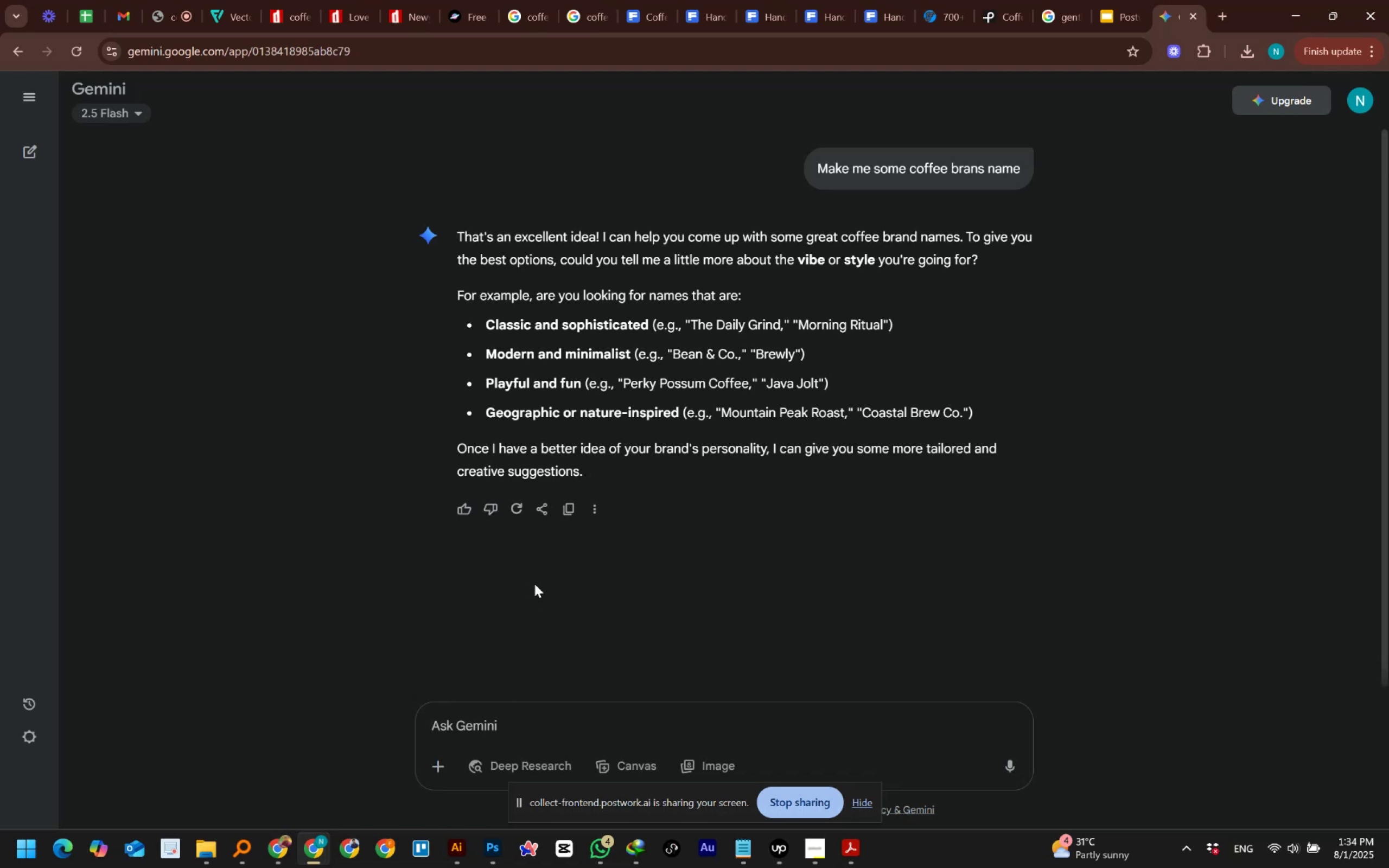 
left_click([1304, 10])
 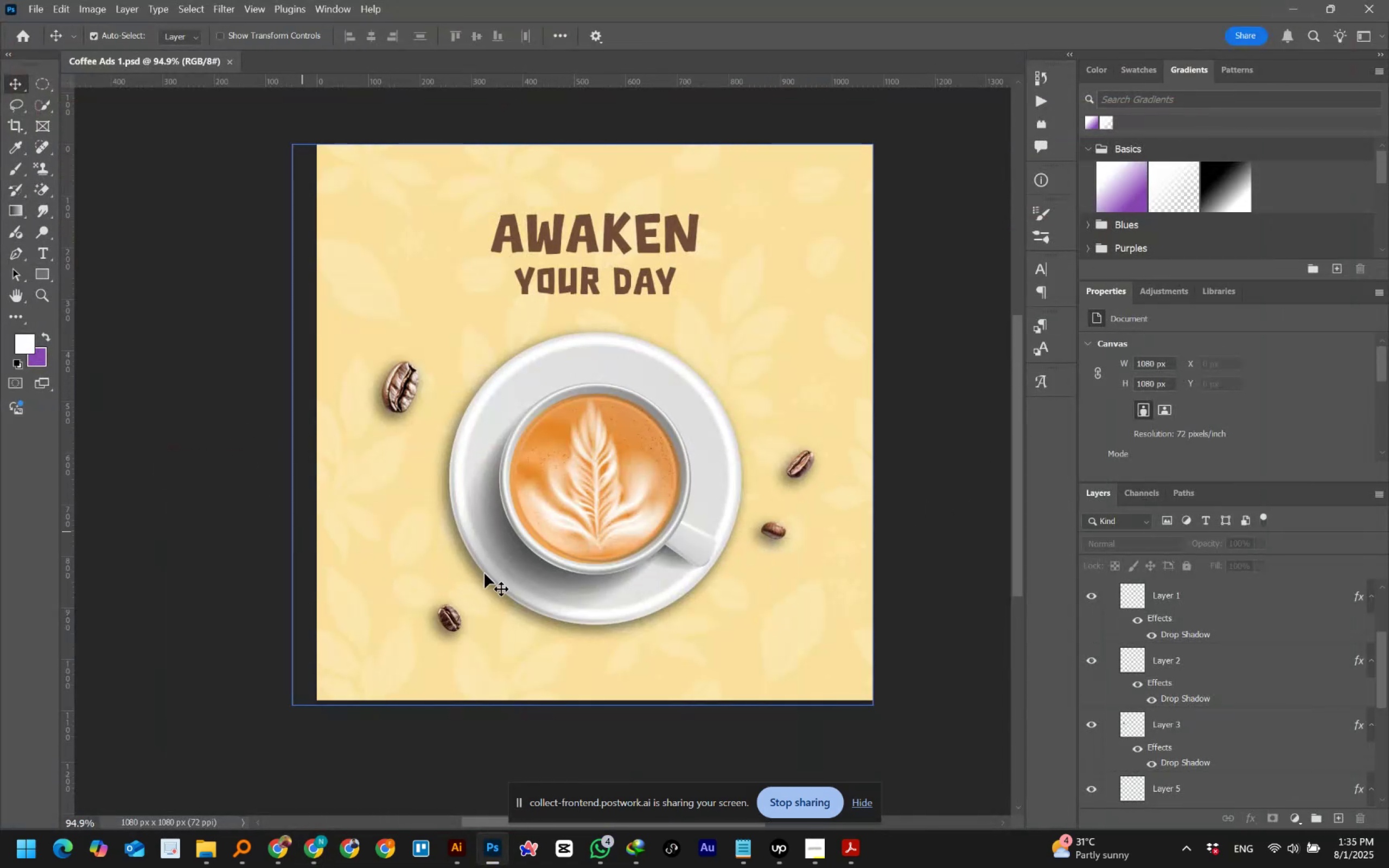 
left_click([550, 507])
 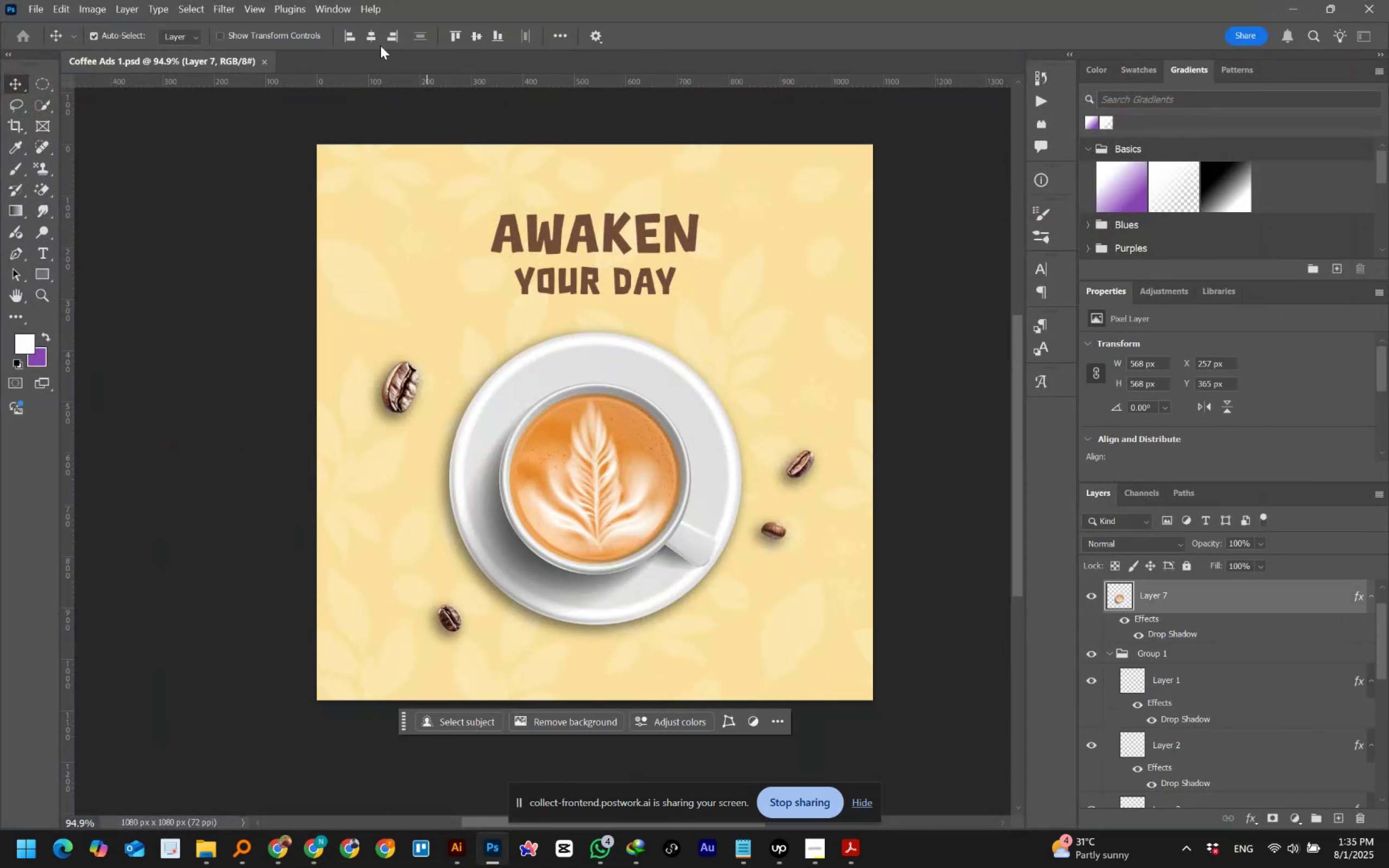 
left_click([376, 37])
 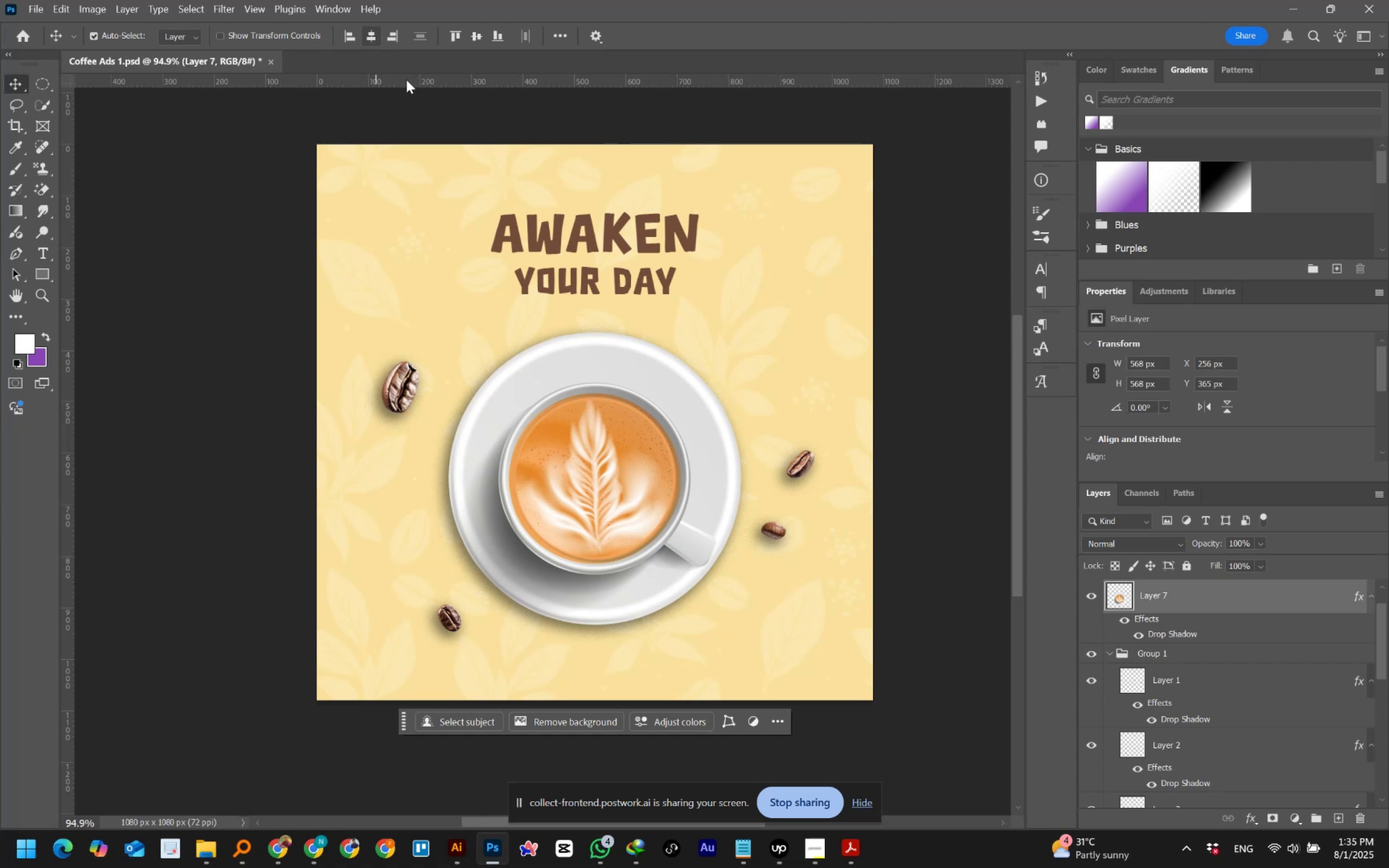 
key(Control+T)
 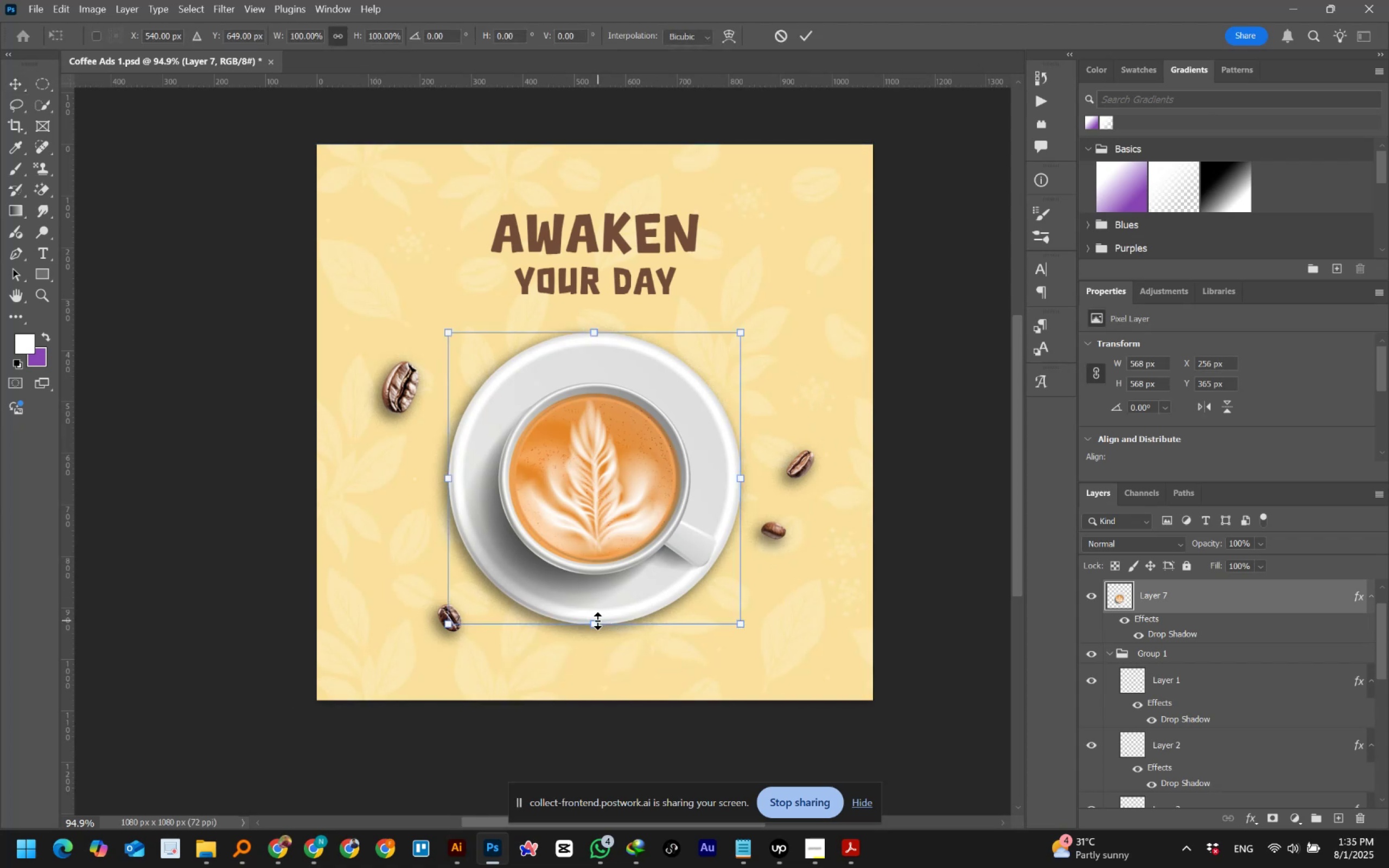 
mouse_move([601, 583])
 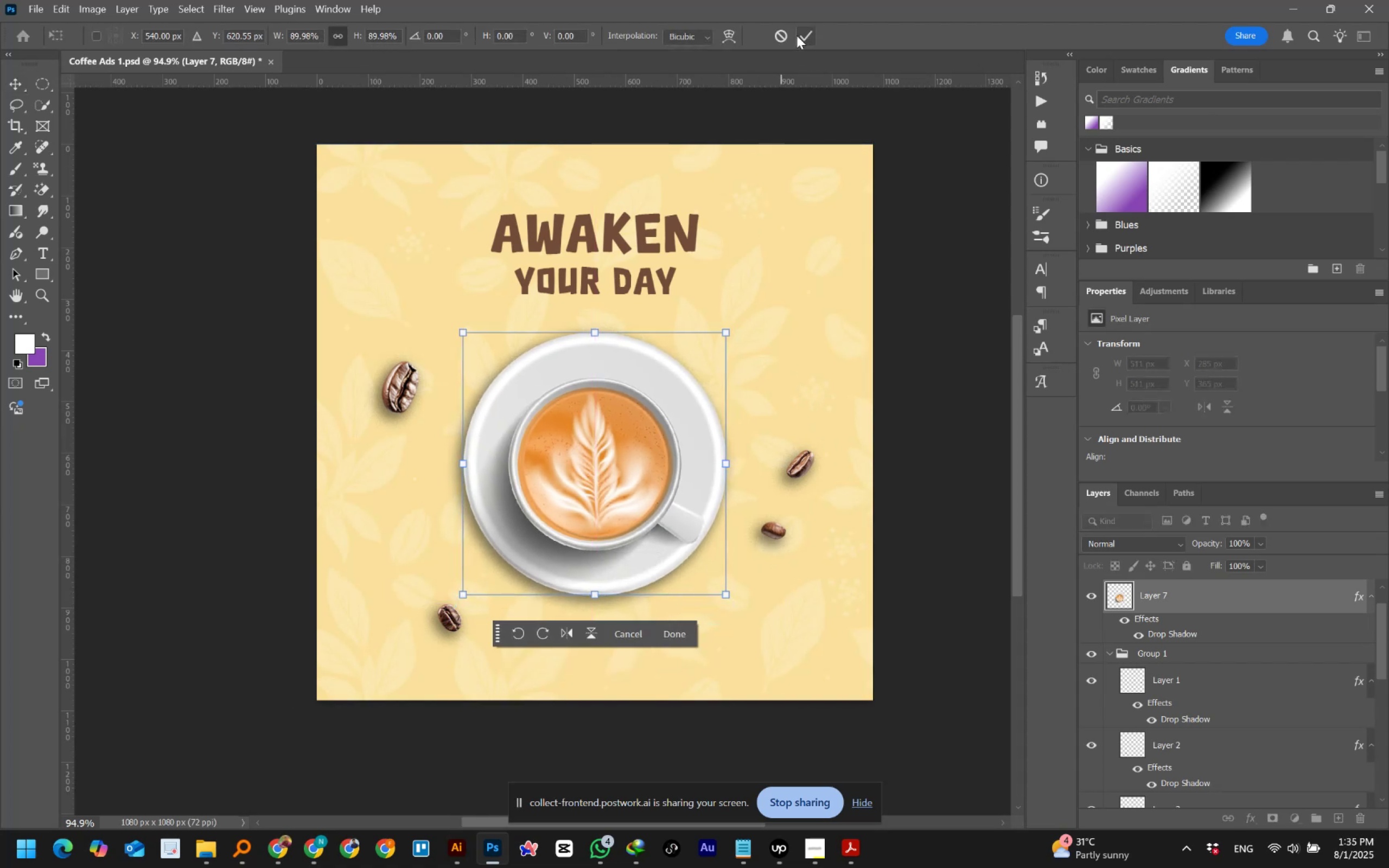 
left_click([797, 35])
 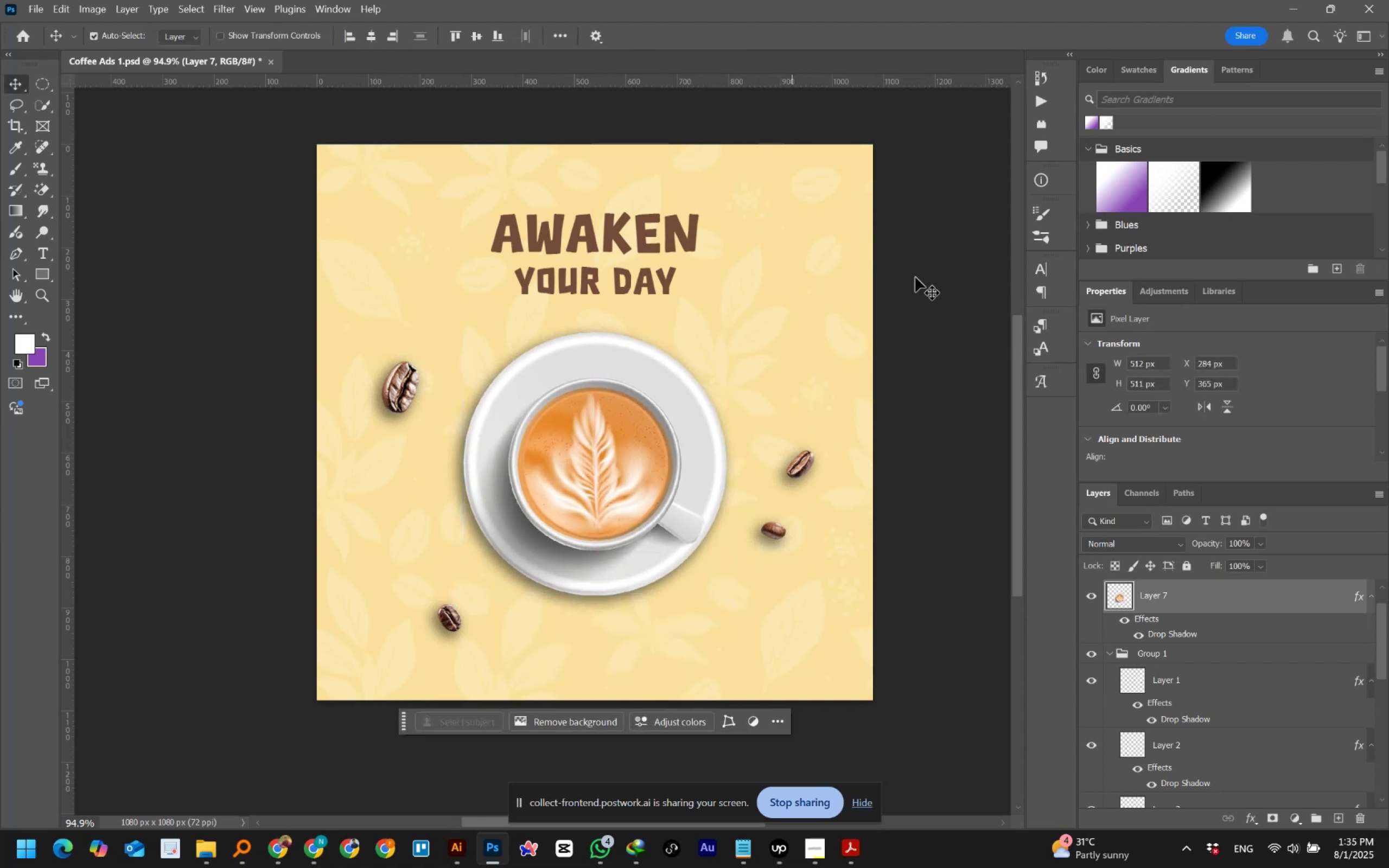 
left_click([926, 293])
 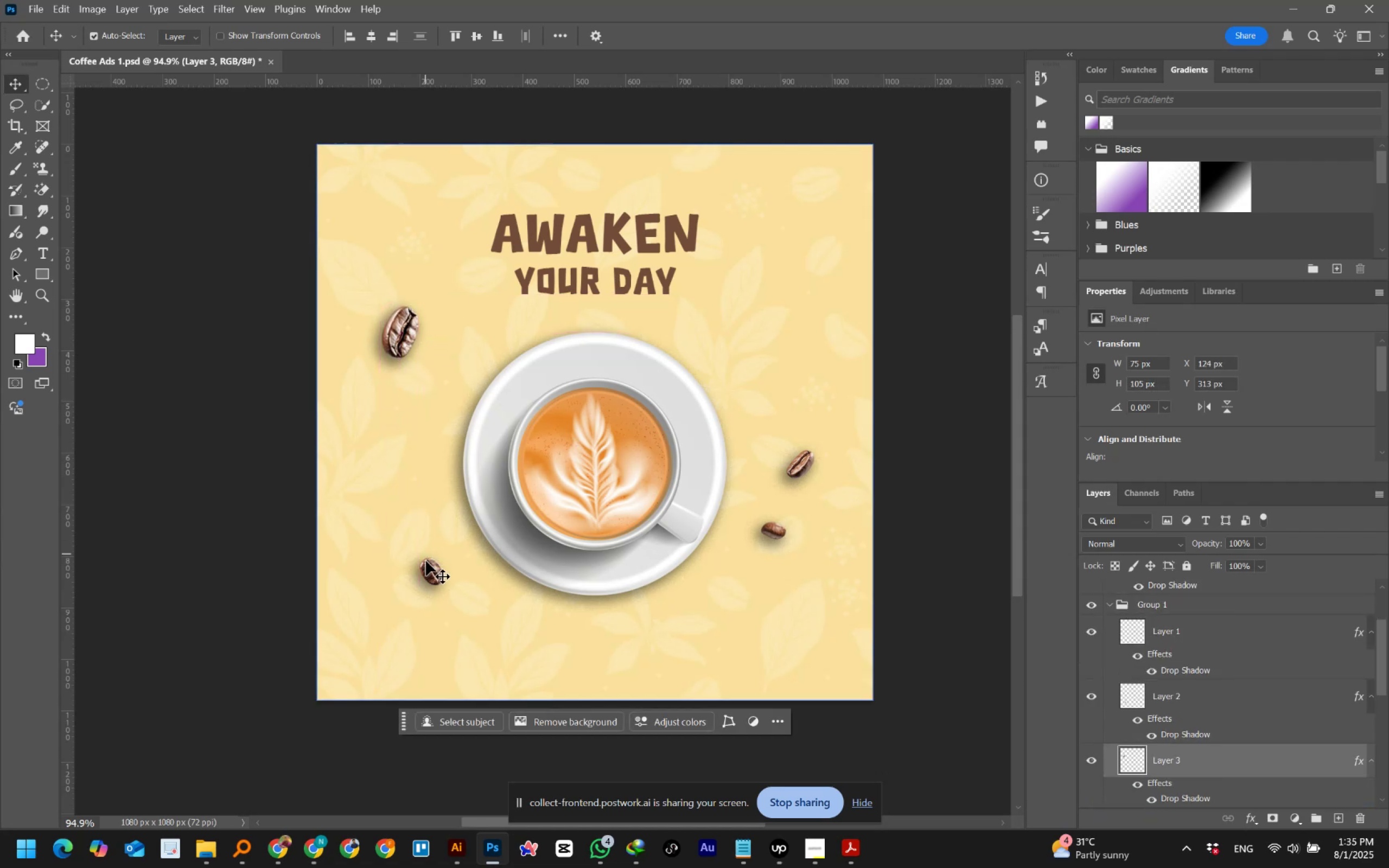 
wait(11.08)
 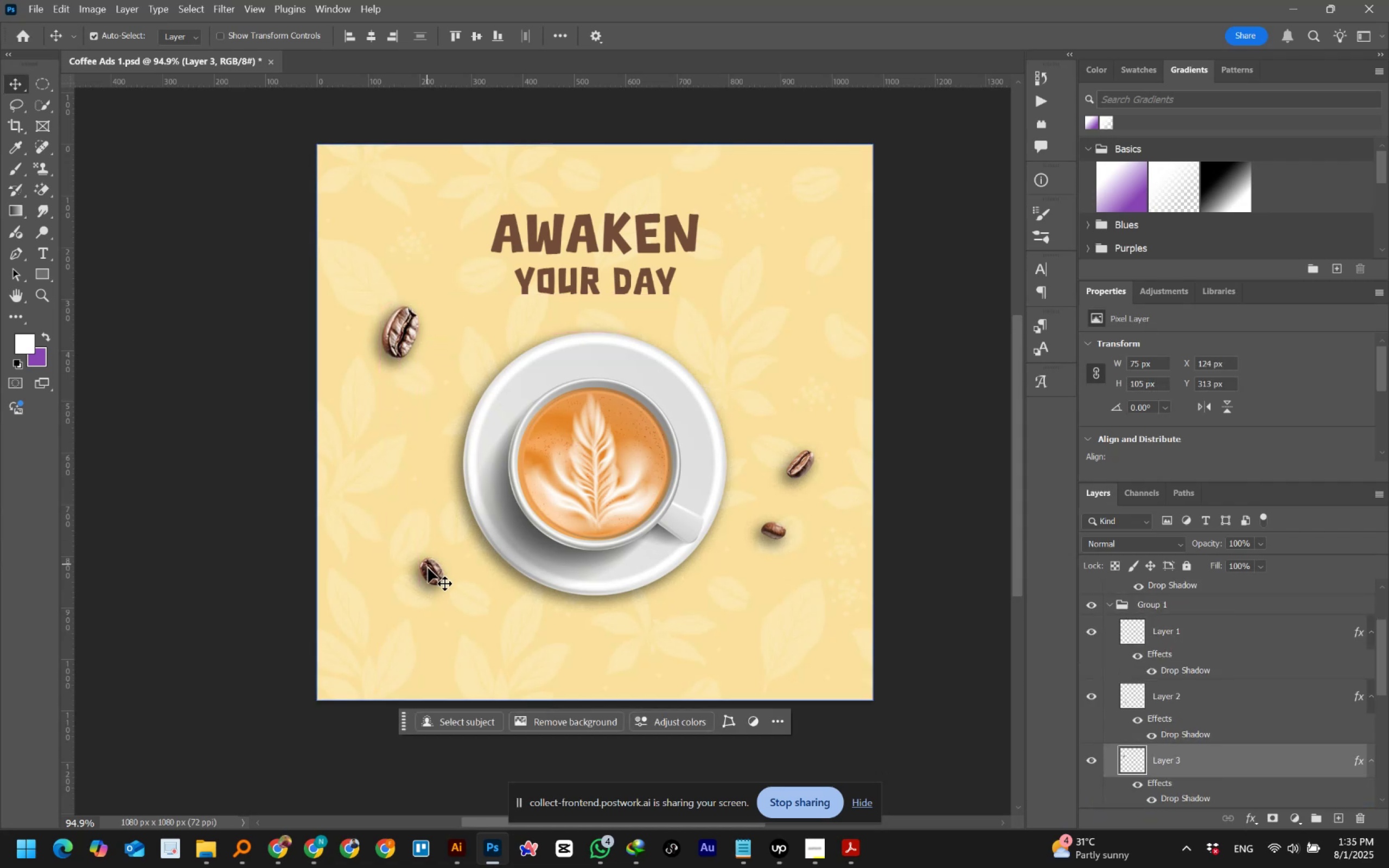 
key(Control+Z)
 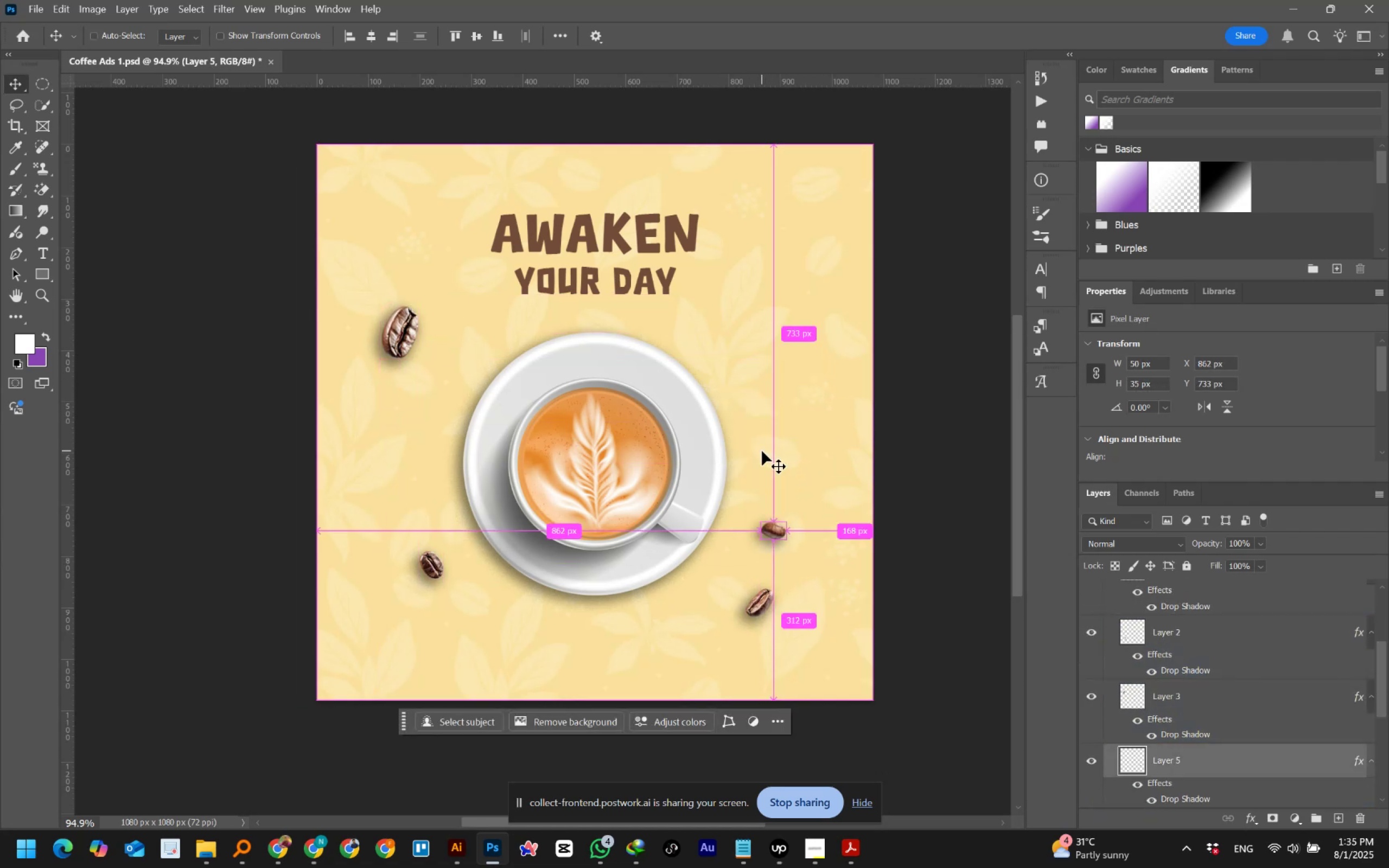 
key(Control+Z)
 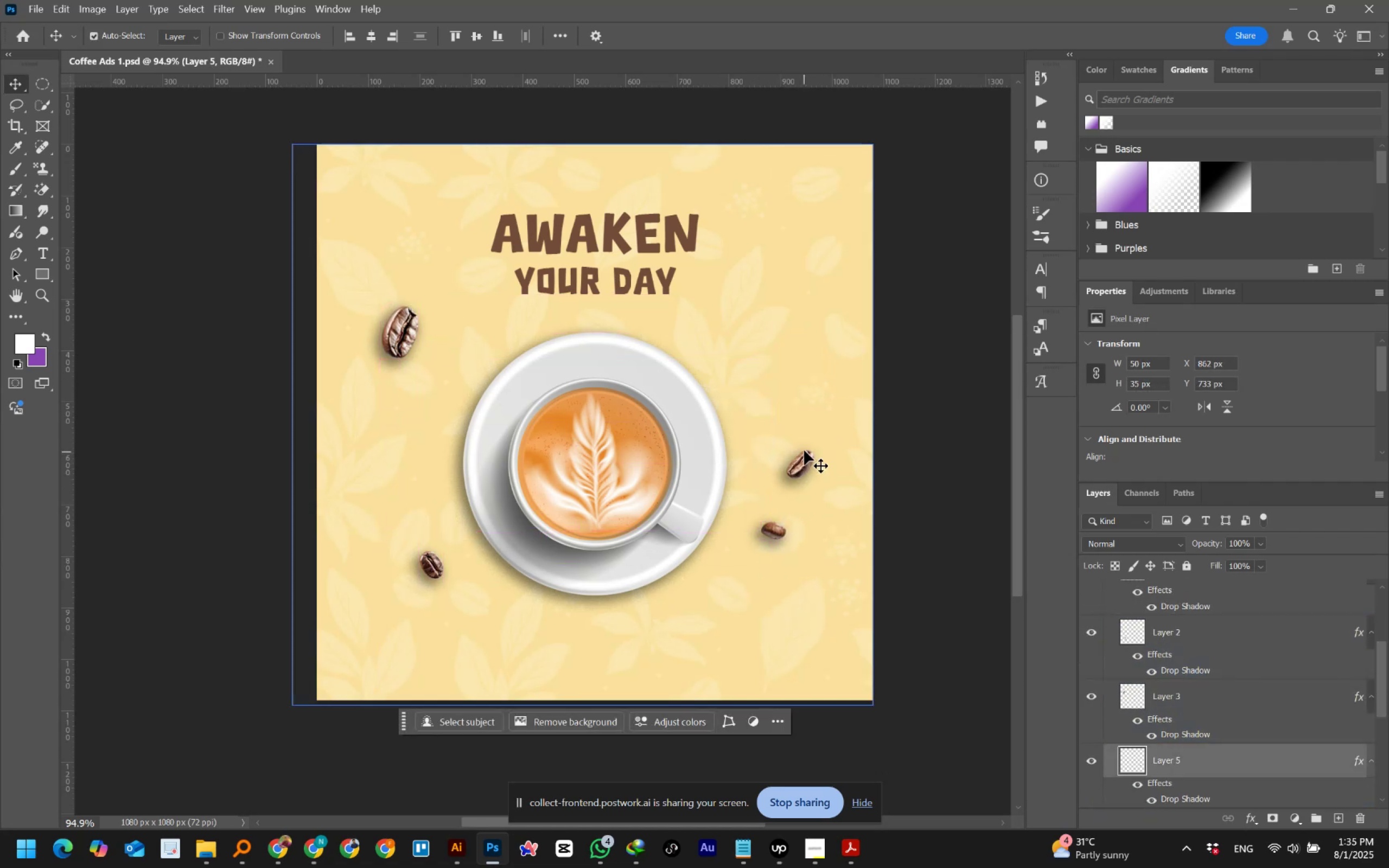 
left_click([804, 450])
 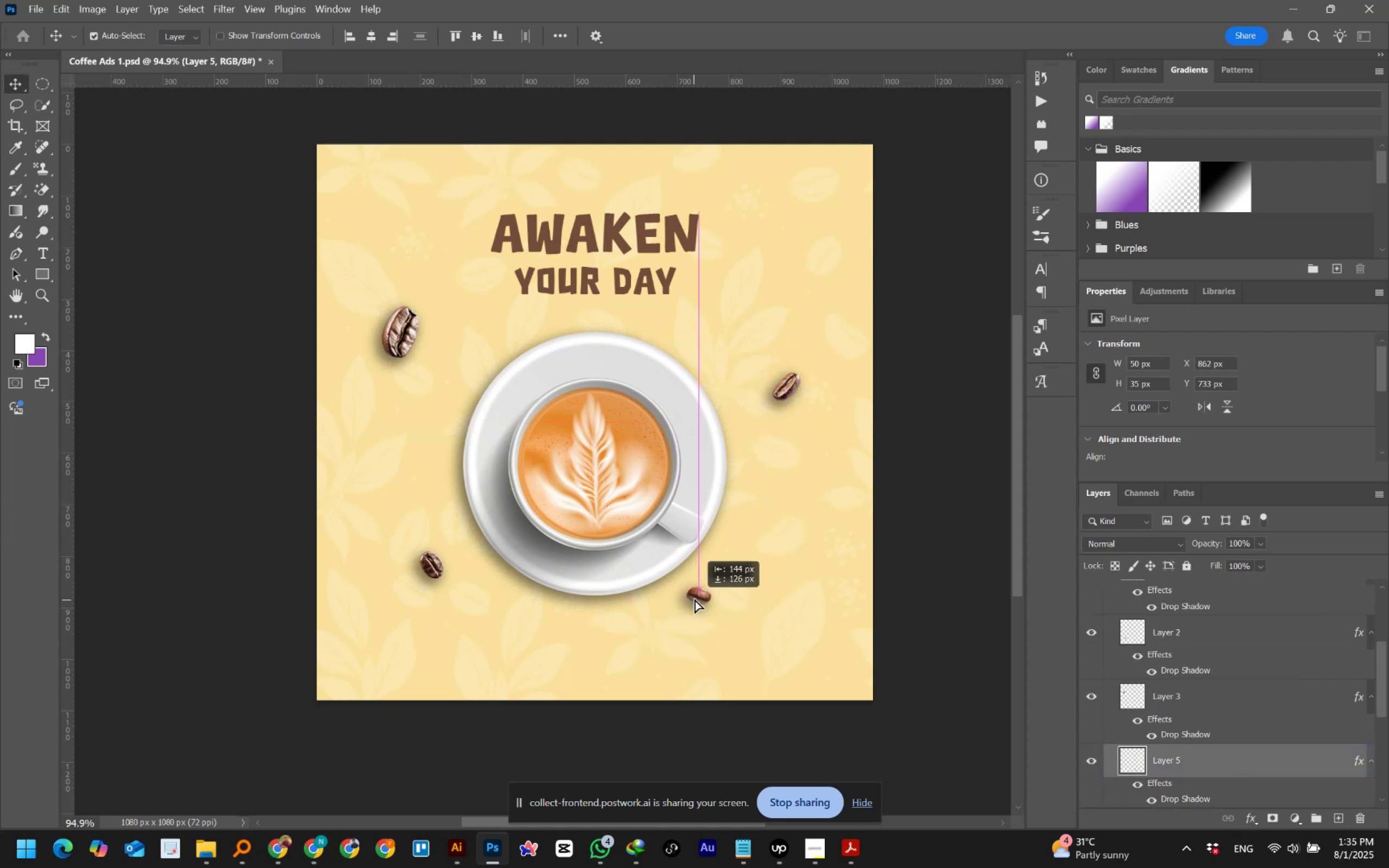 
wait(7.16)
 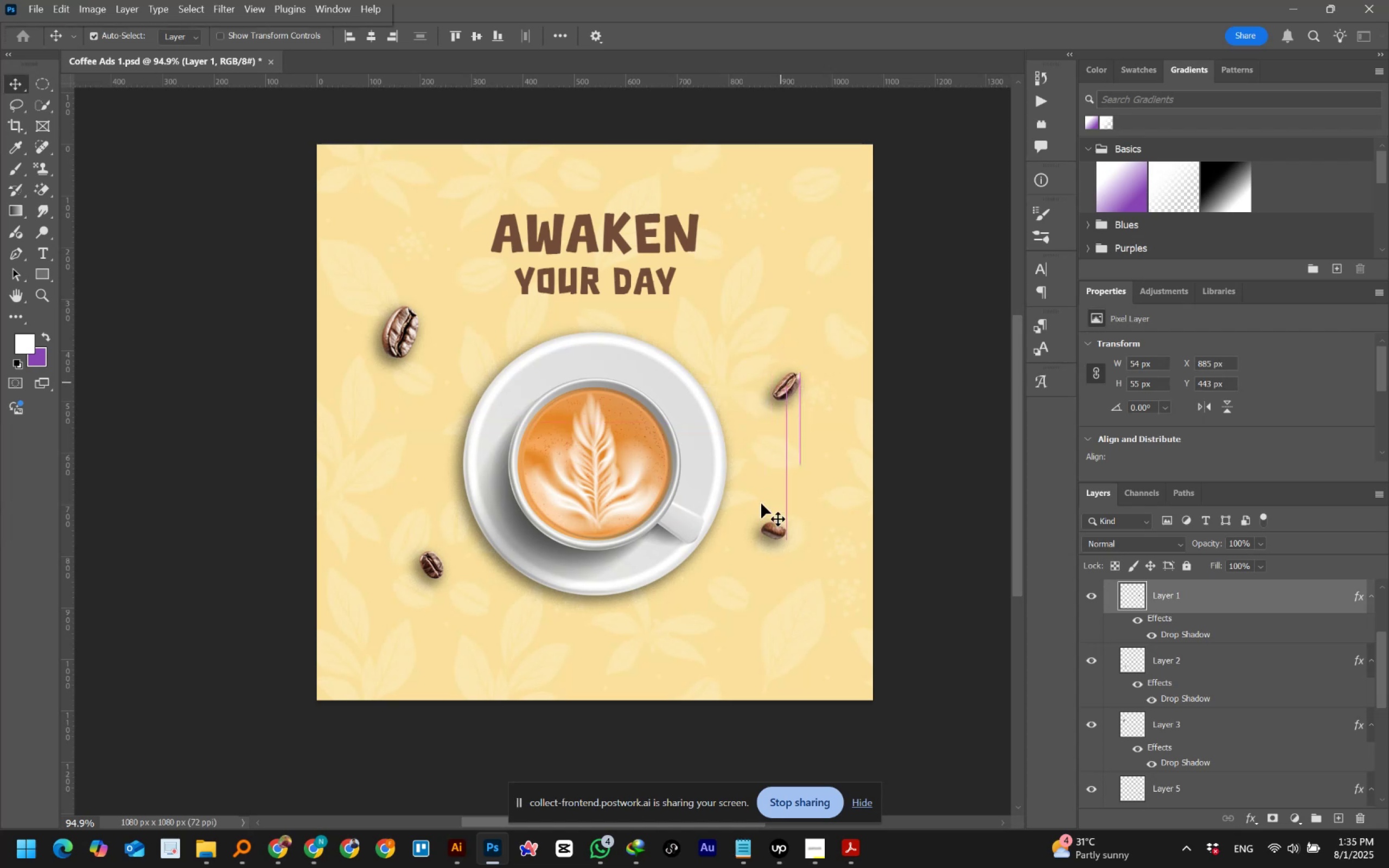 
left_click([929, 475])
 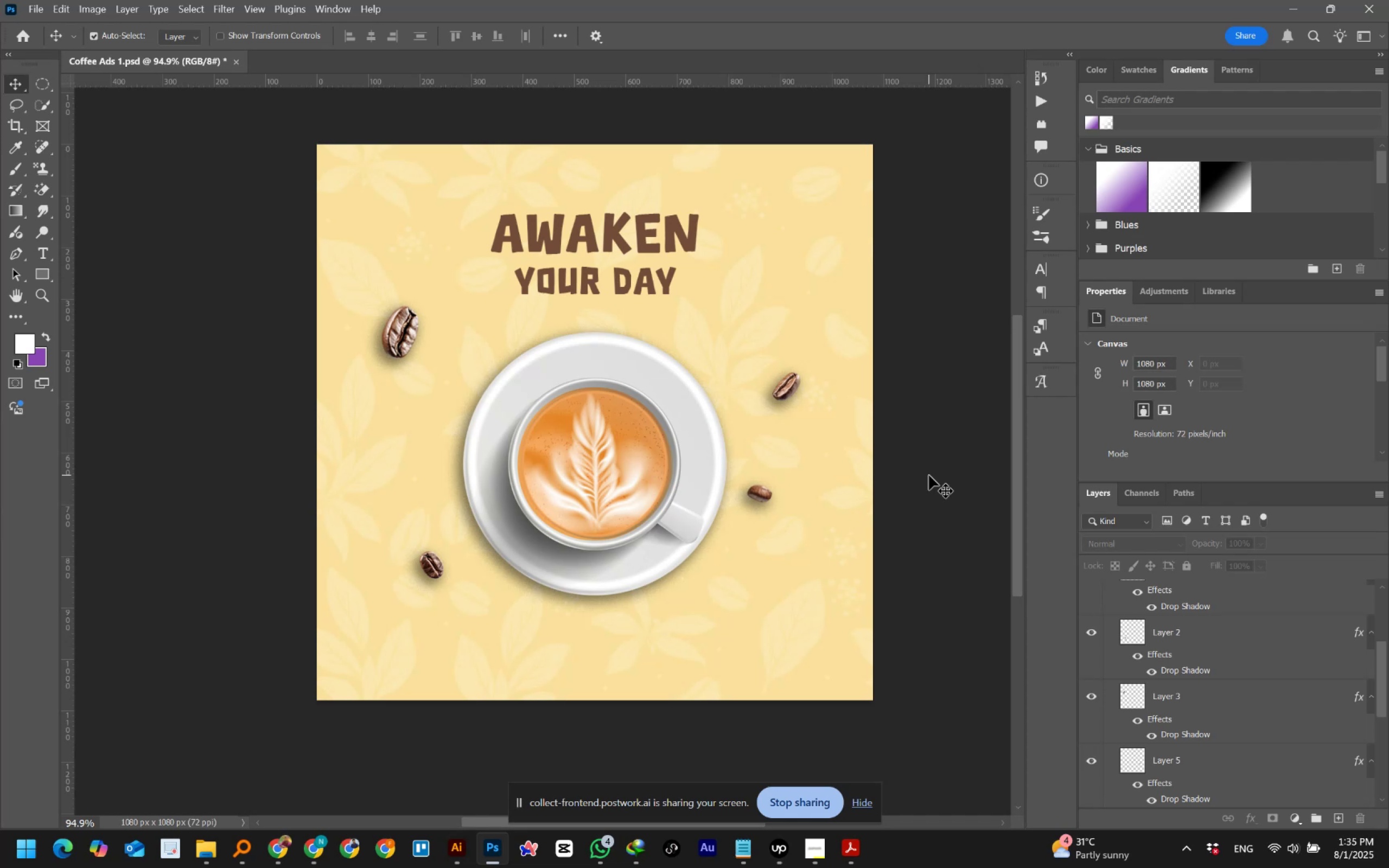 
wait(9.67)
 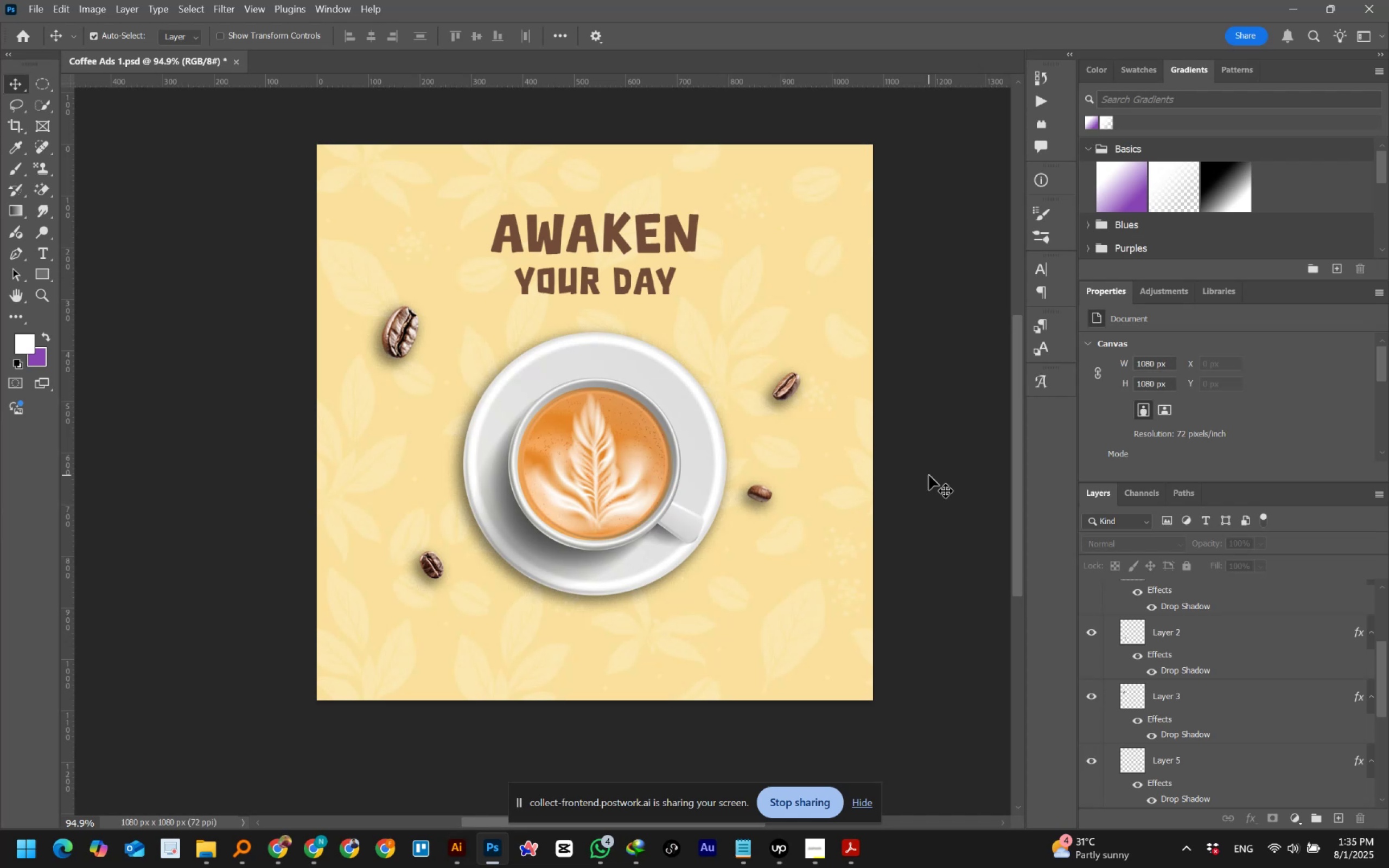 
left_click([39, 250])
 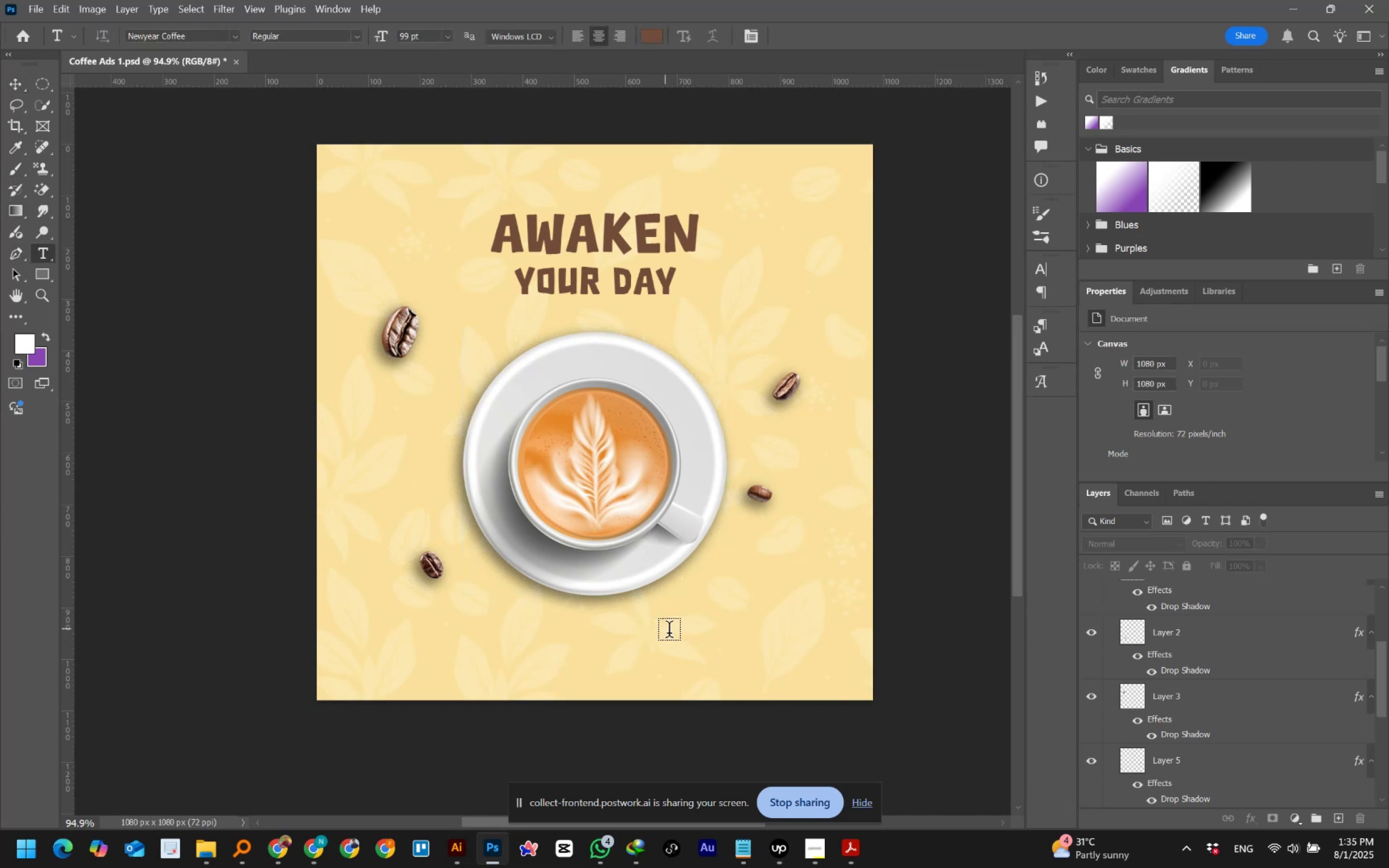 
left_click([603, 662])
 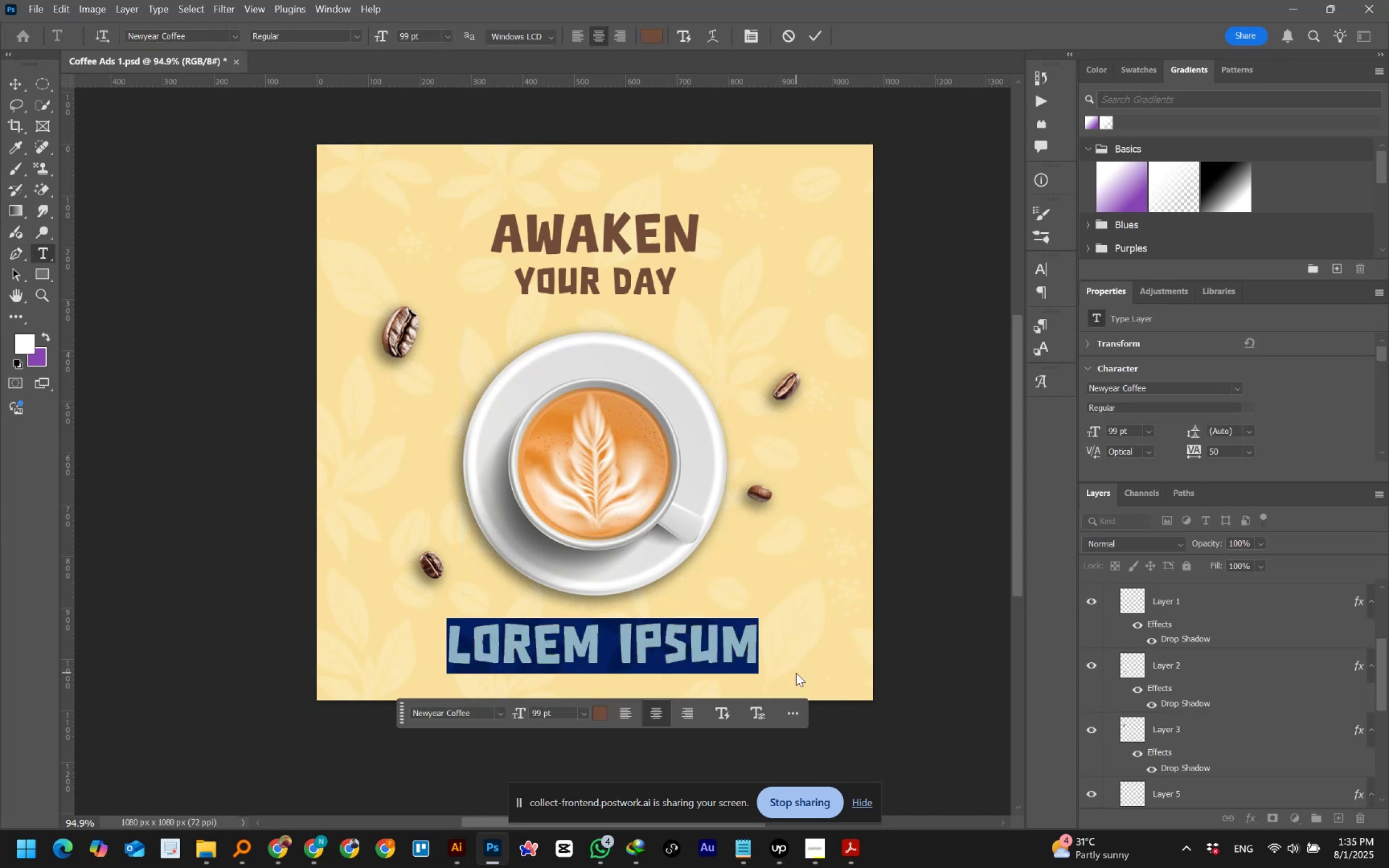 
type(BEAN & CO.)
 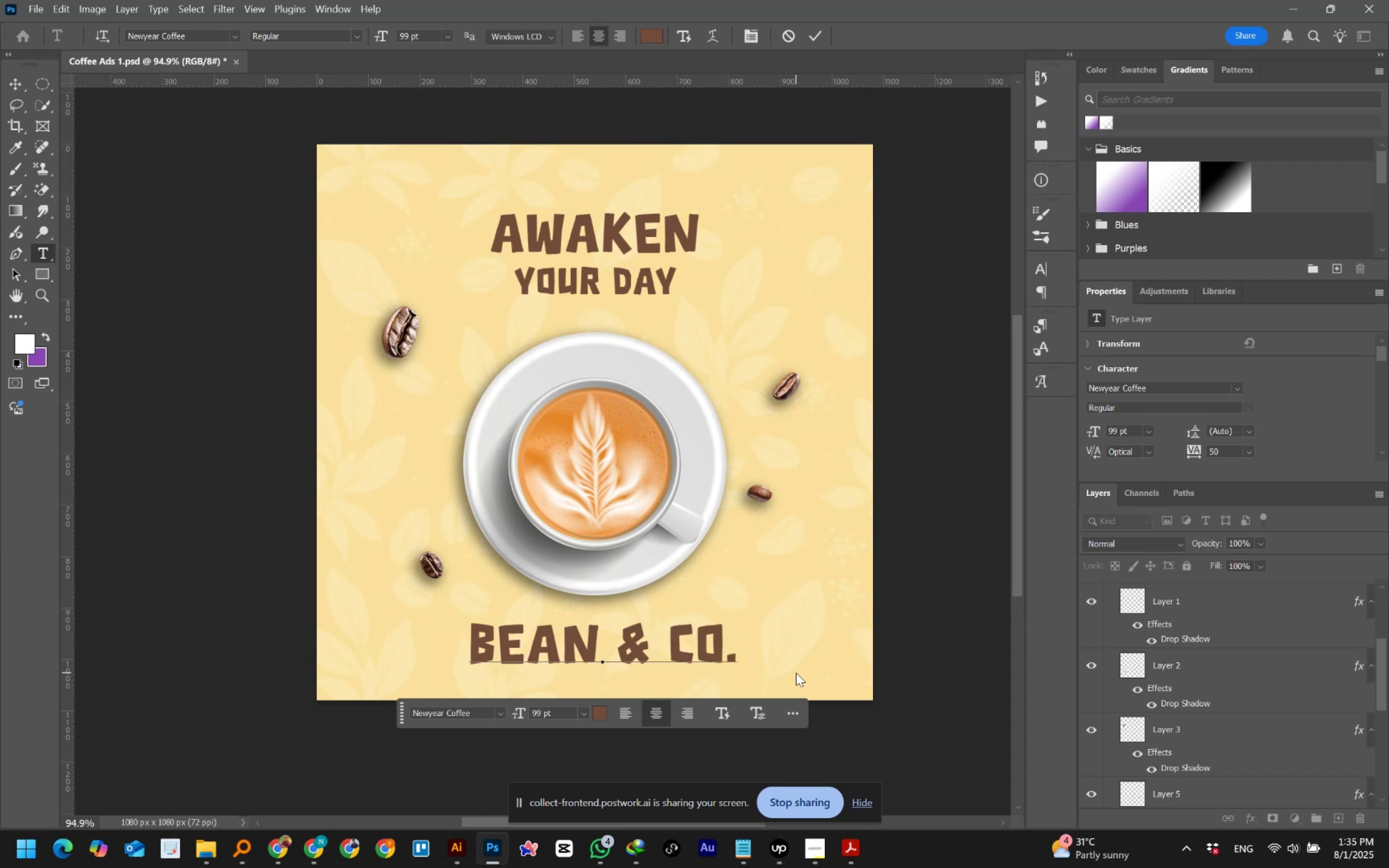 
left_click([11, 80])
 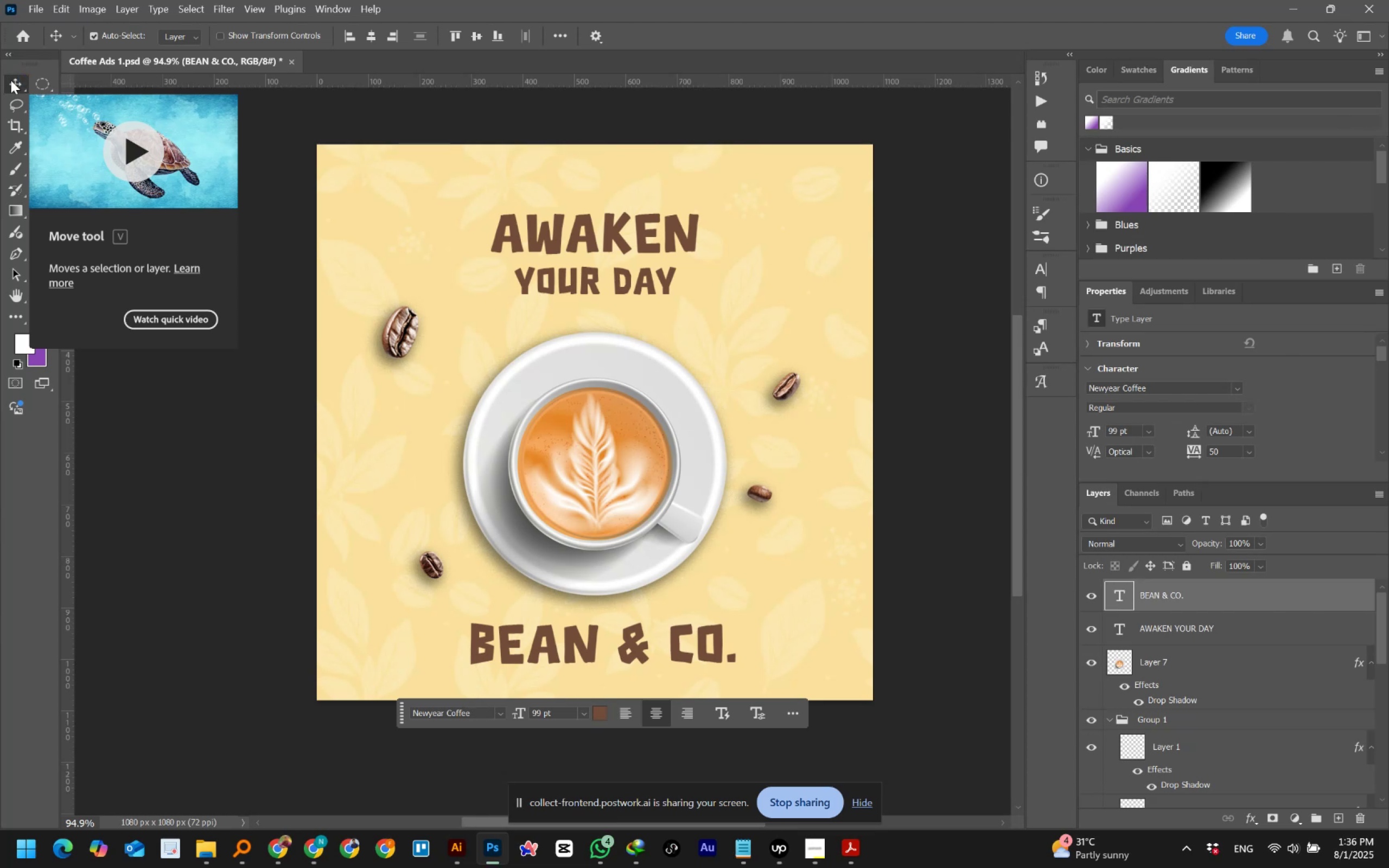 
wait(18.42)
 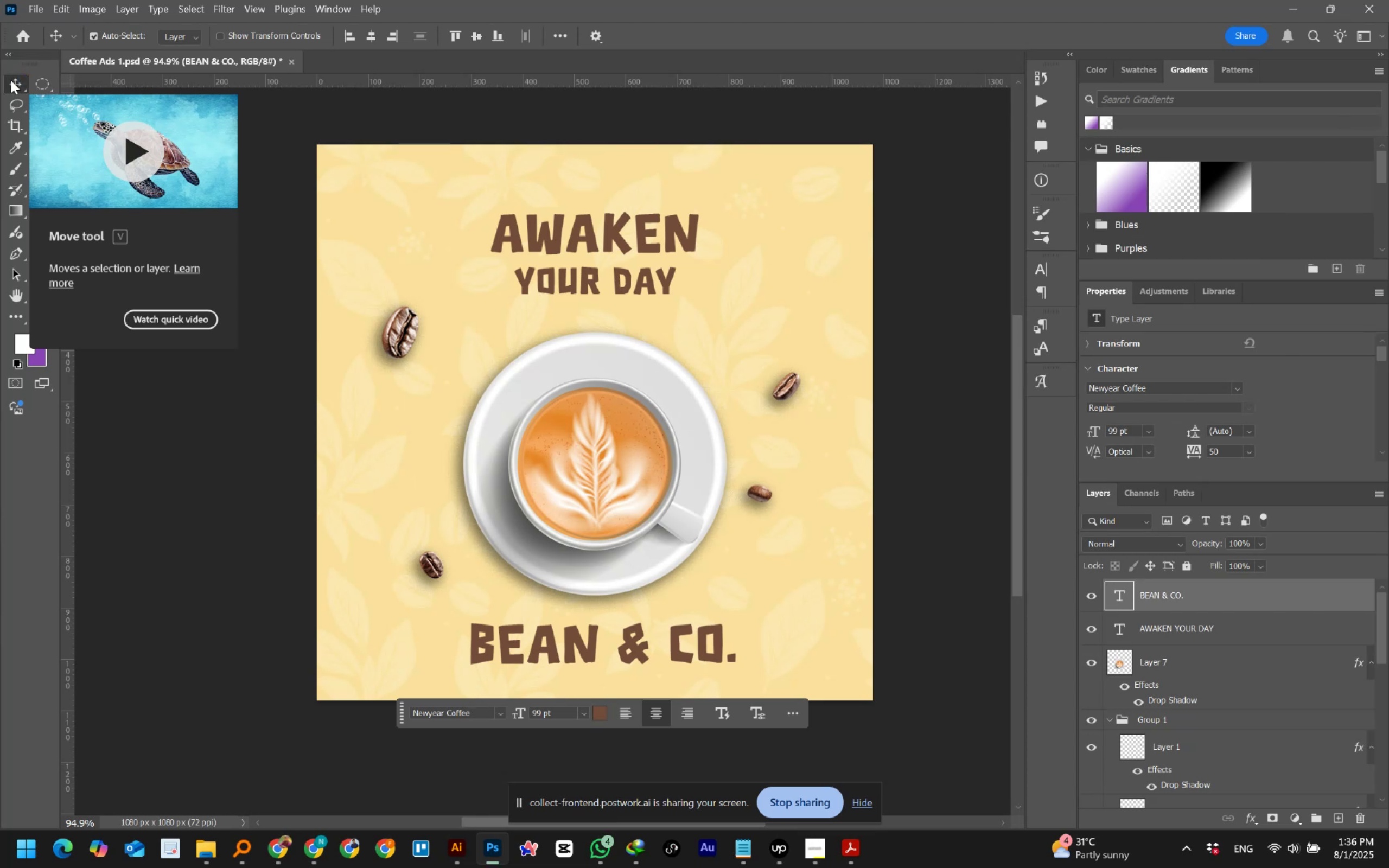 
left_click([370, 35])
 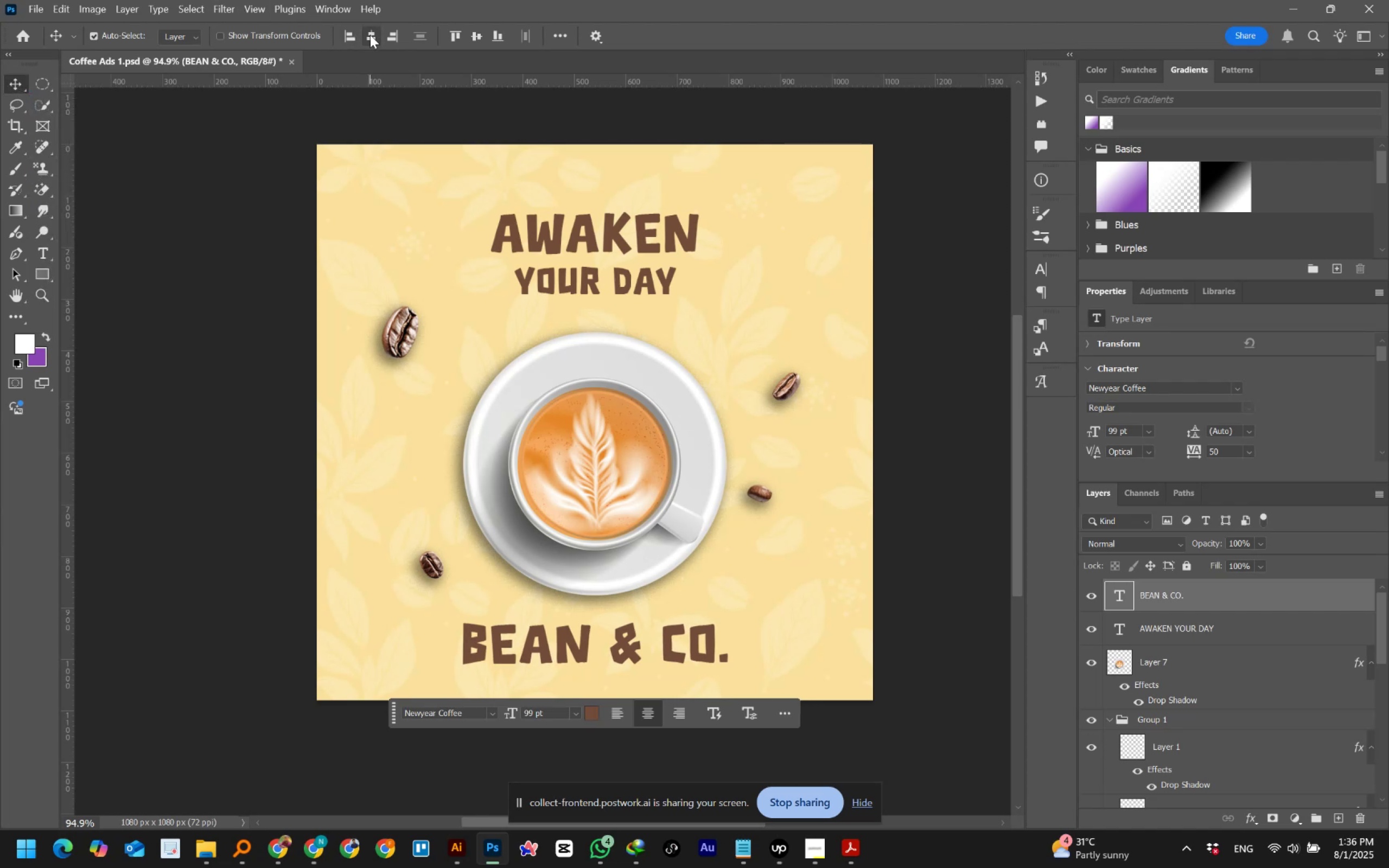 
double_click([370, 35])
 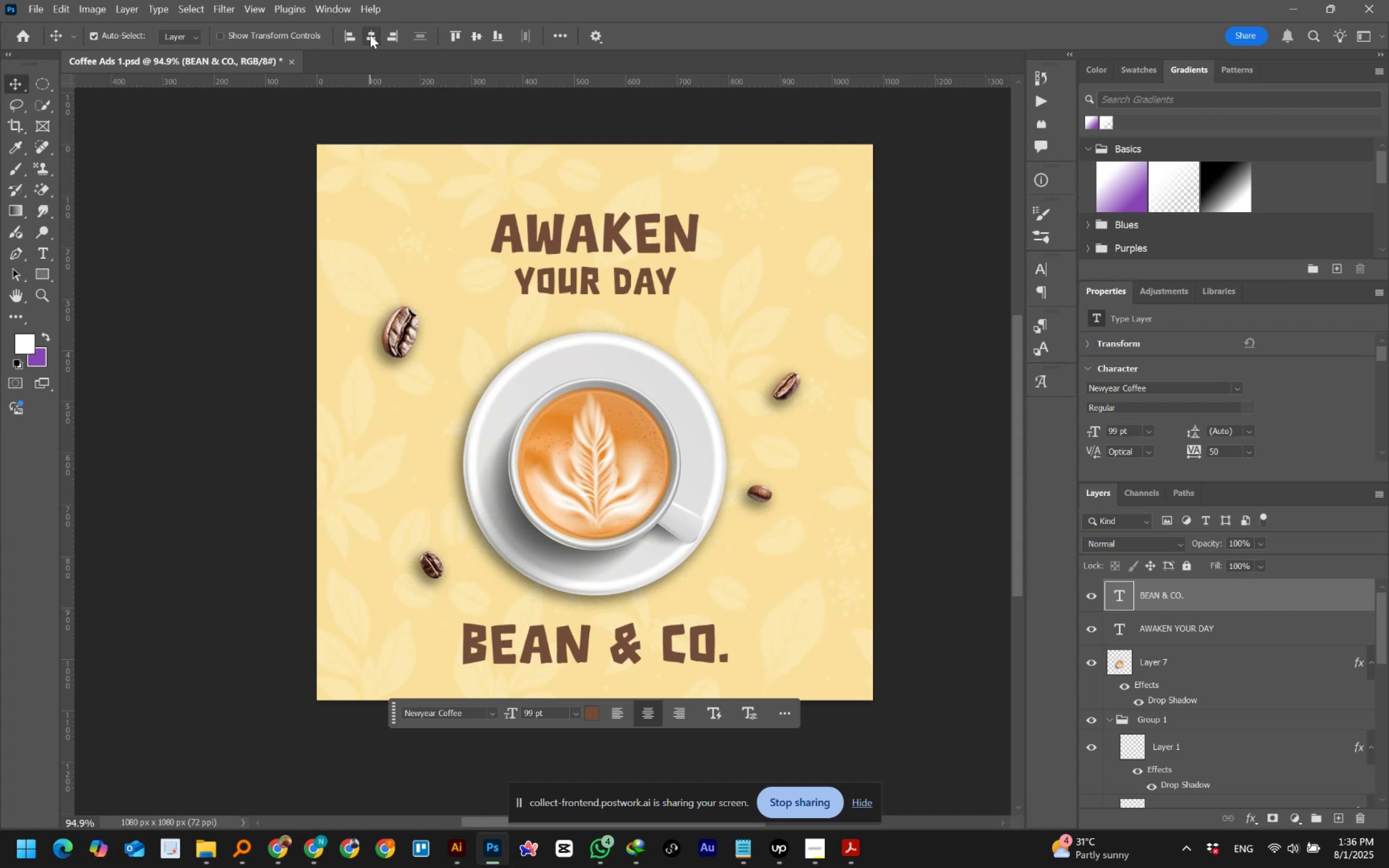 
wait(7.3)
 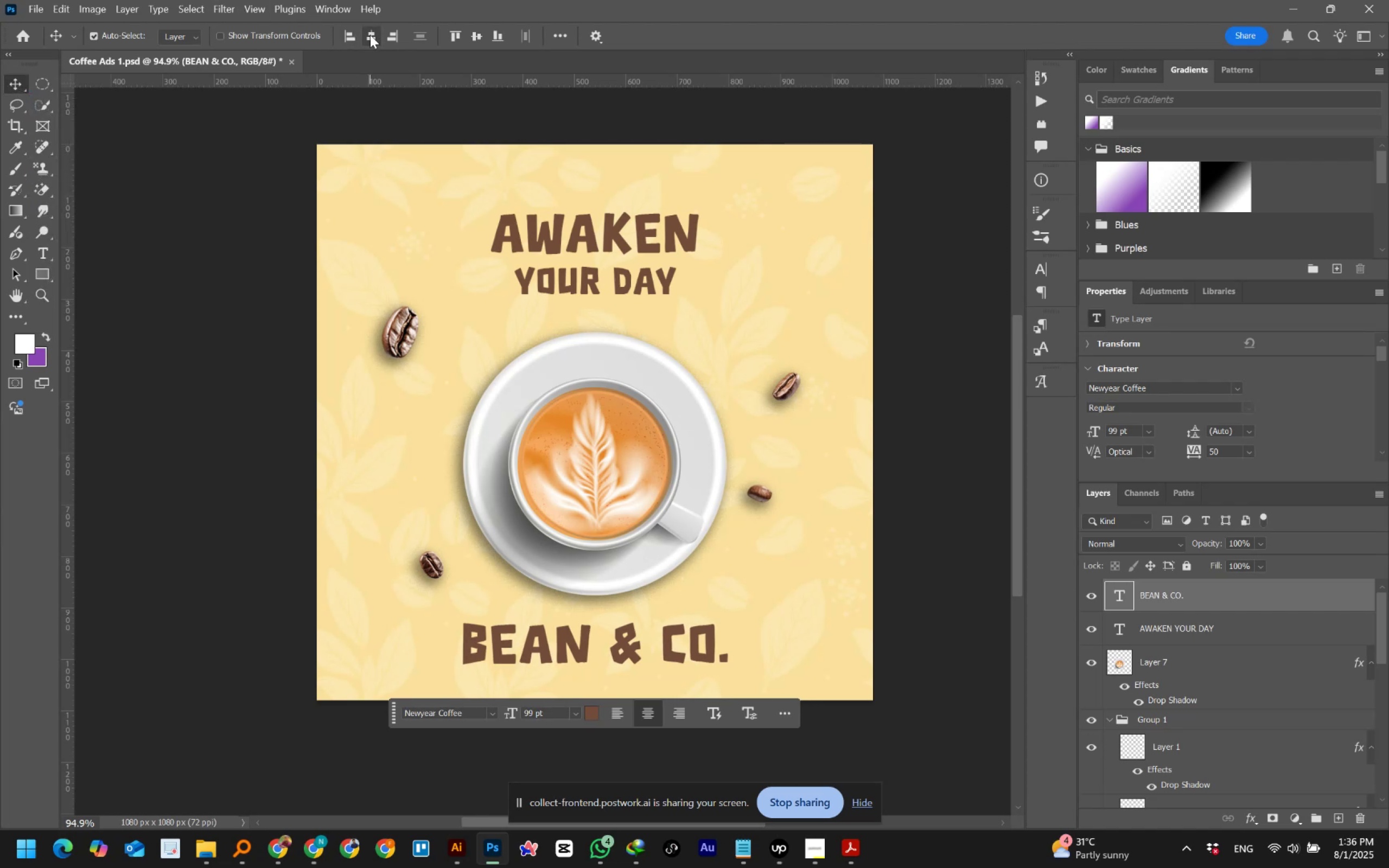 
key(Control+T)
 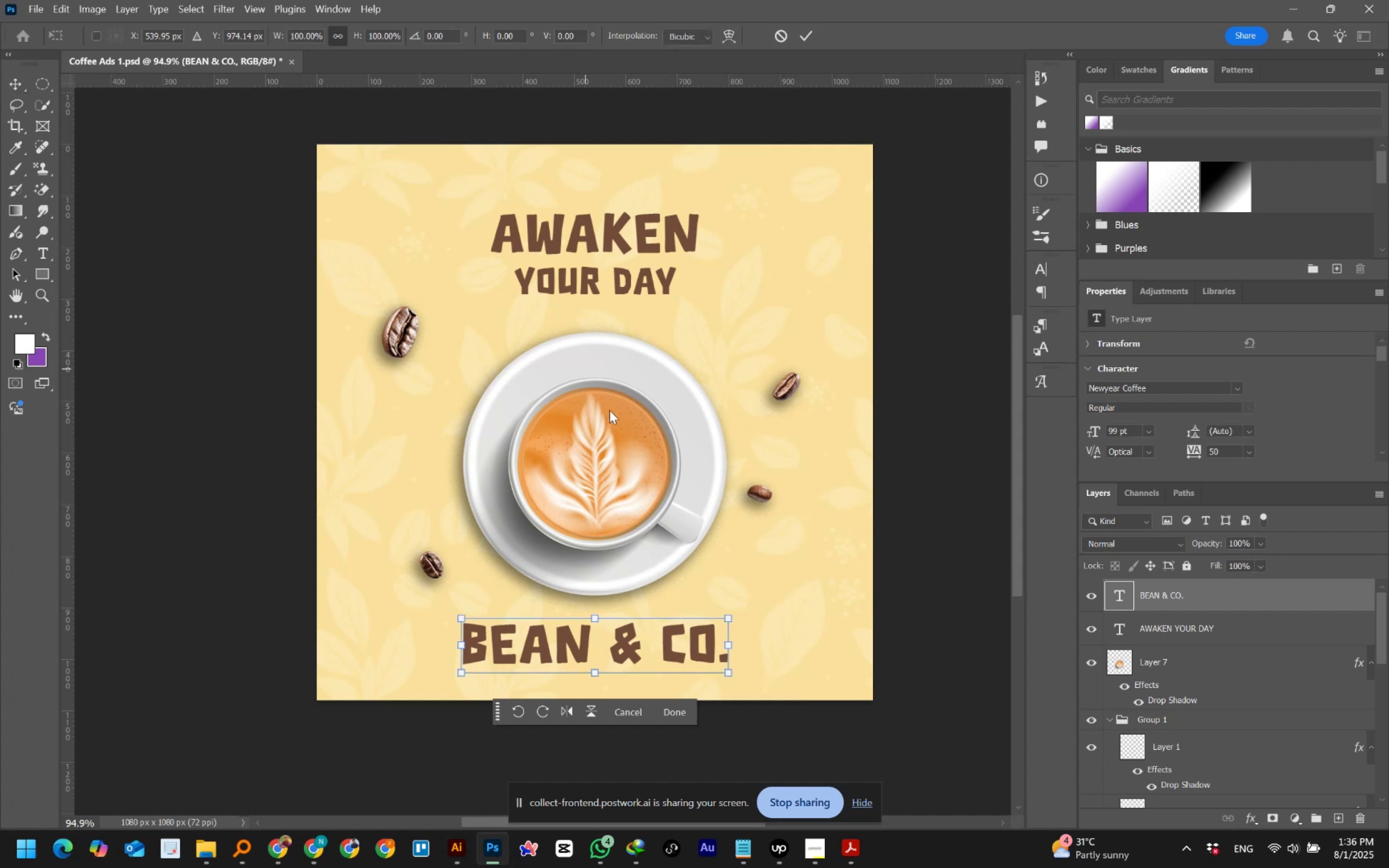 
hold_key(key=AltLeft, duration=1.5)
 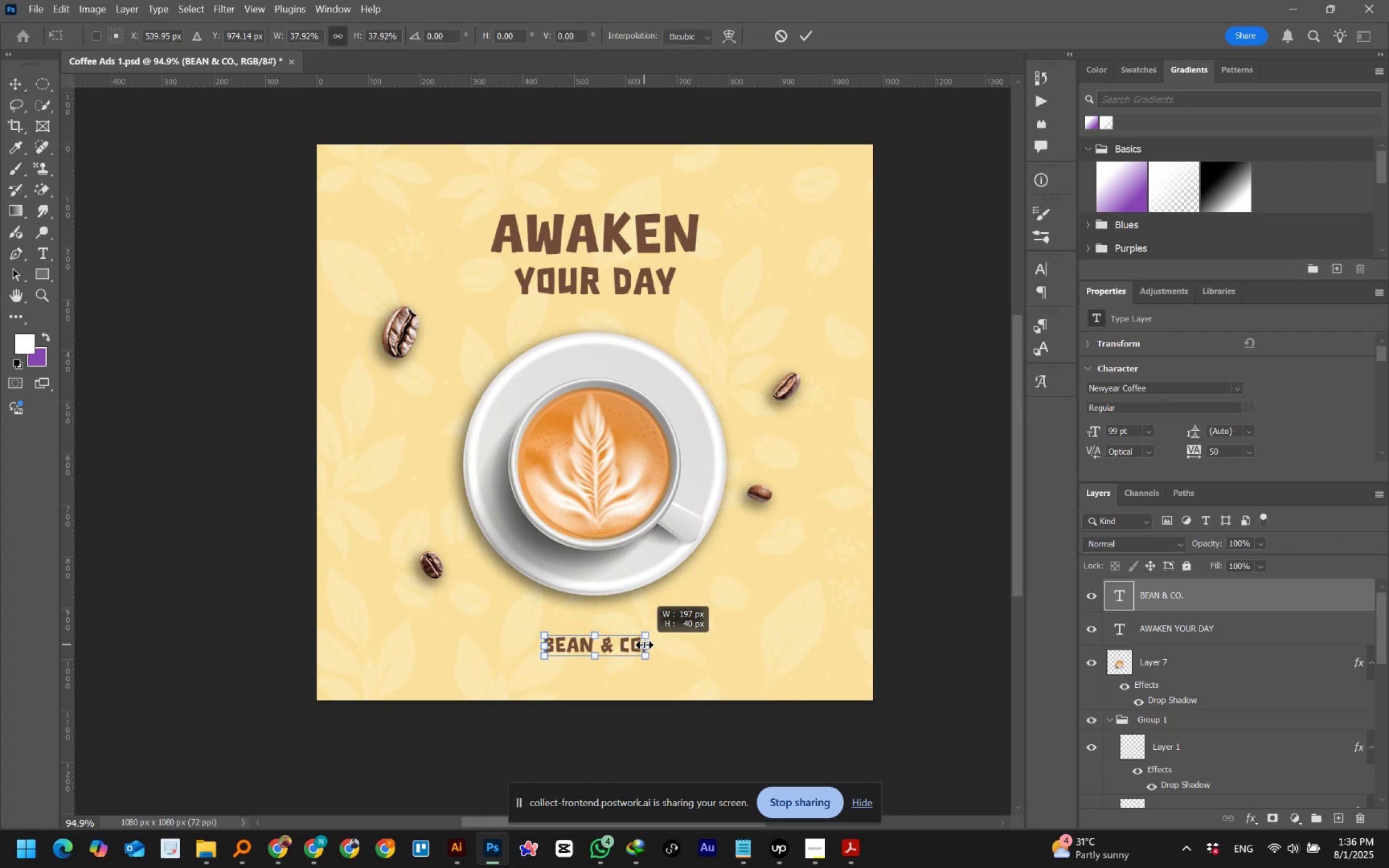 
hold_key(key=AltLeft, duration=1.52)
 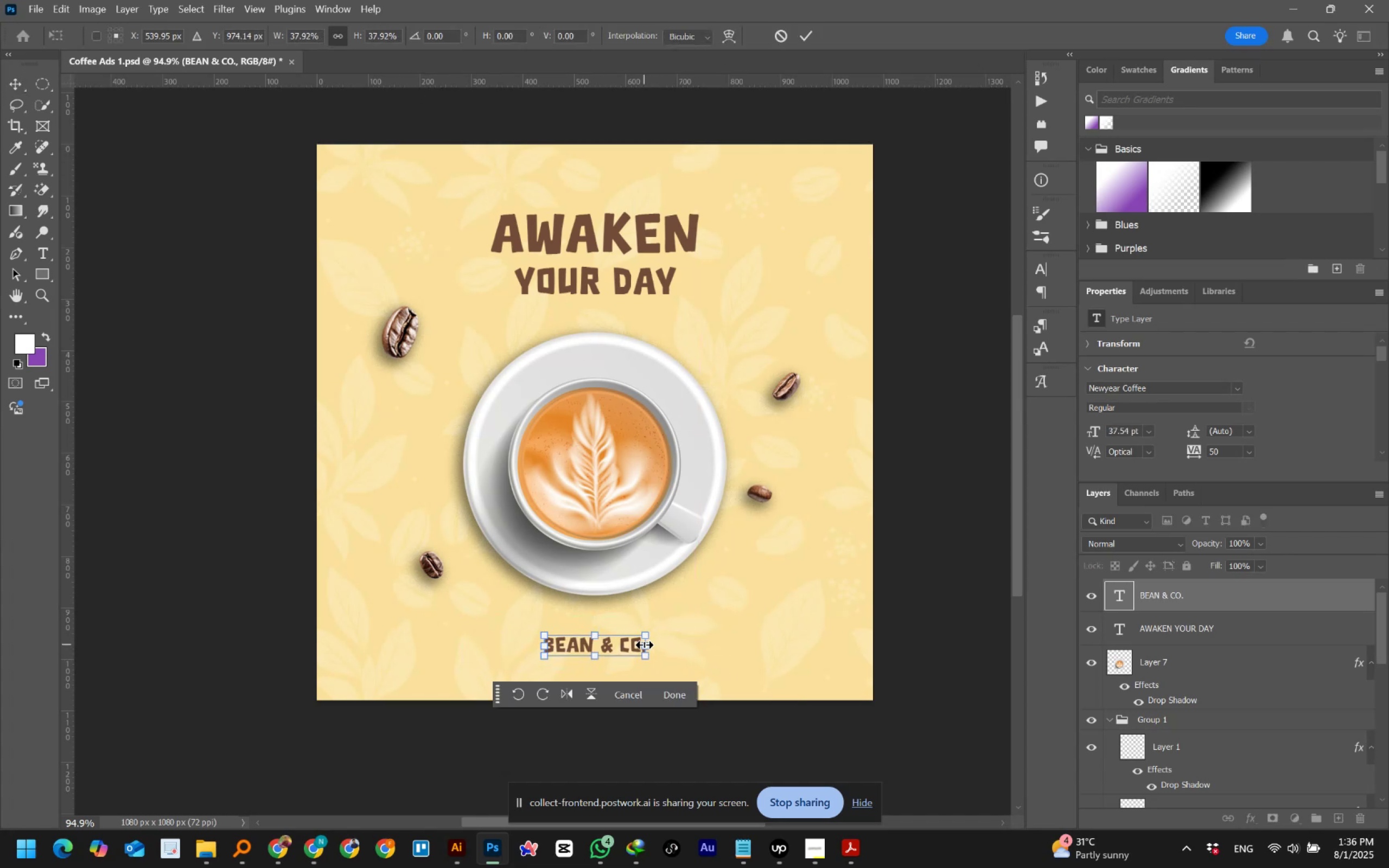 
key(Alt+AltLeft)
 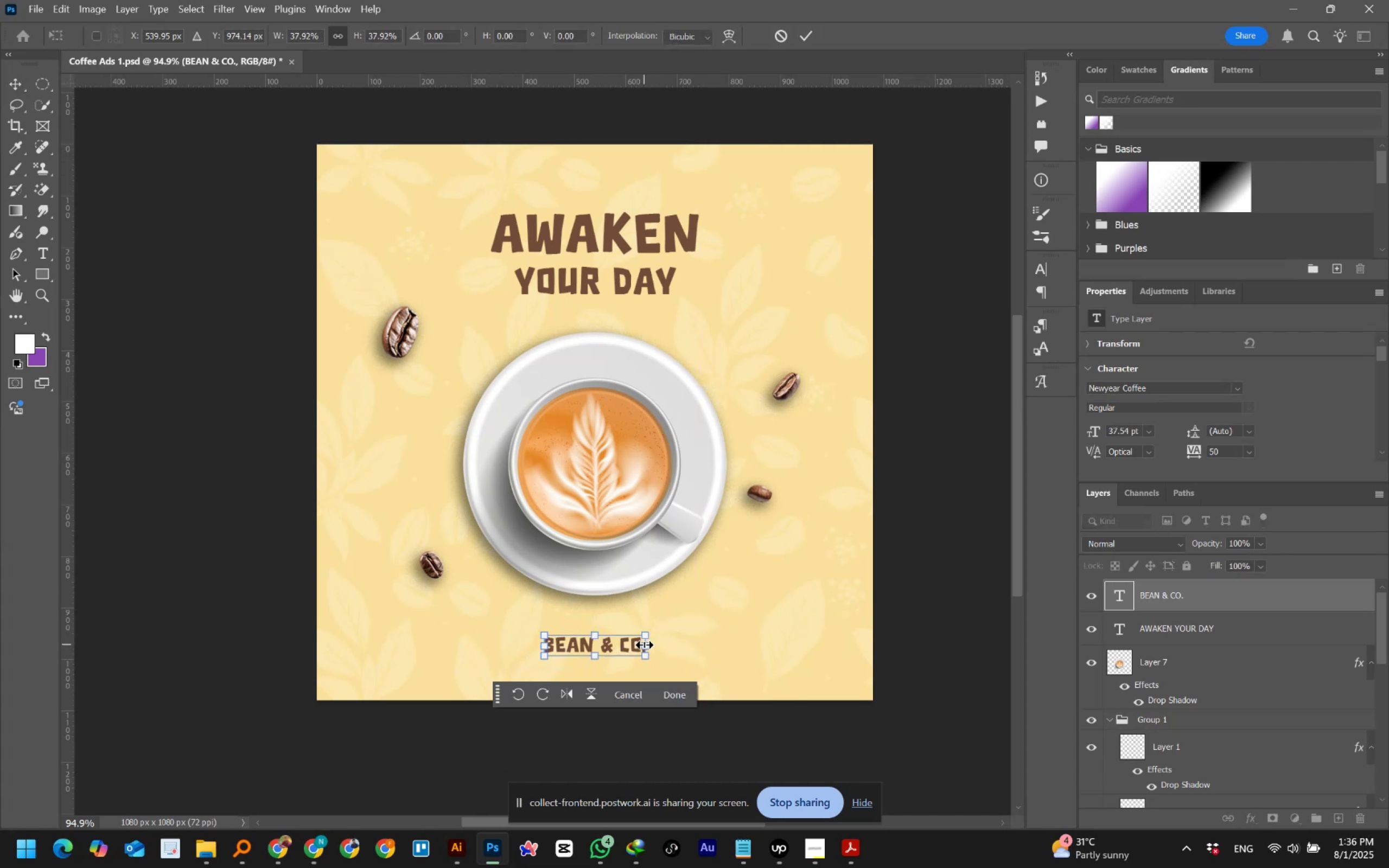 
key(Alt+AltLeft)
 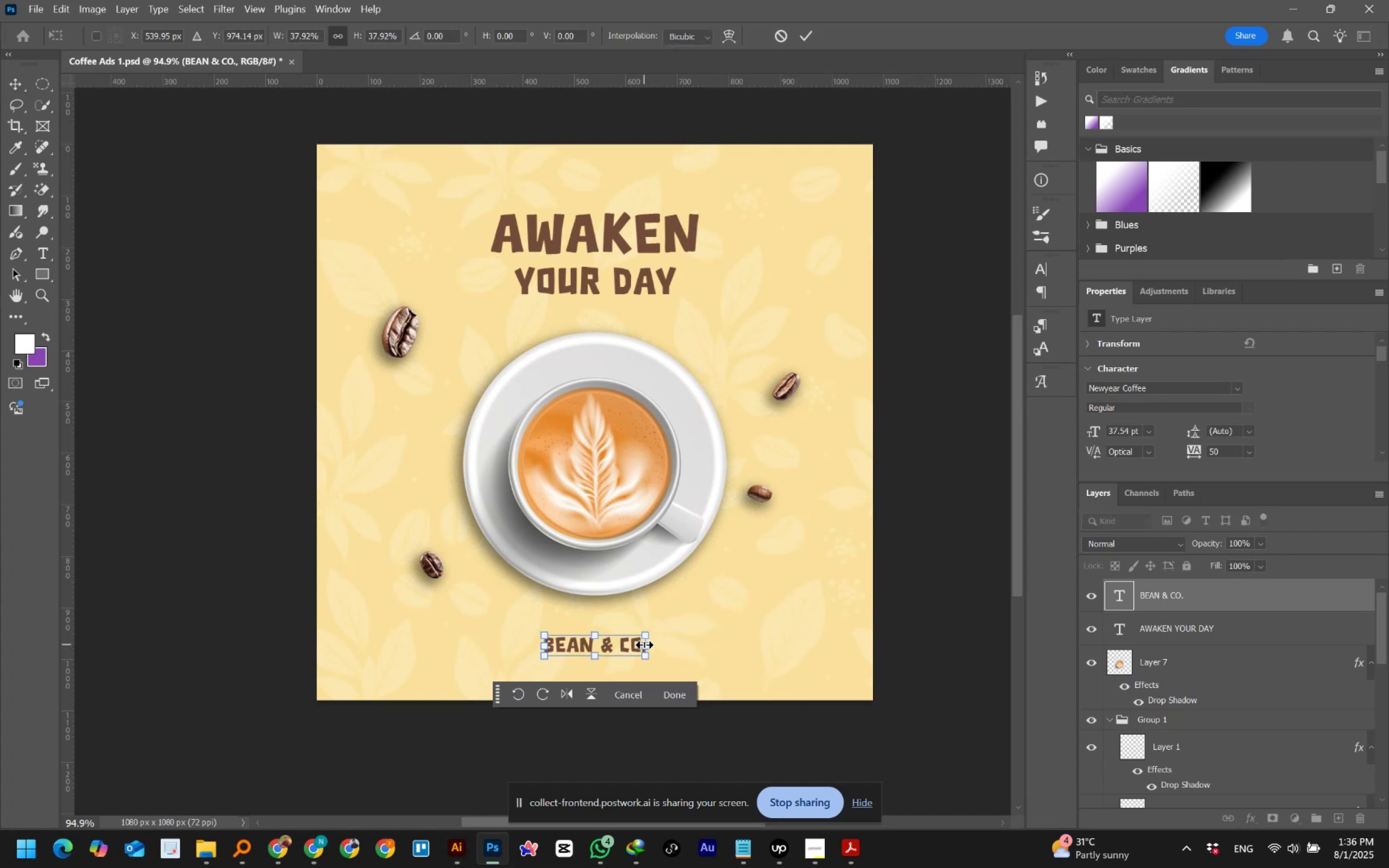 
key(Alt+AltLeft)
 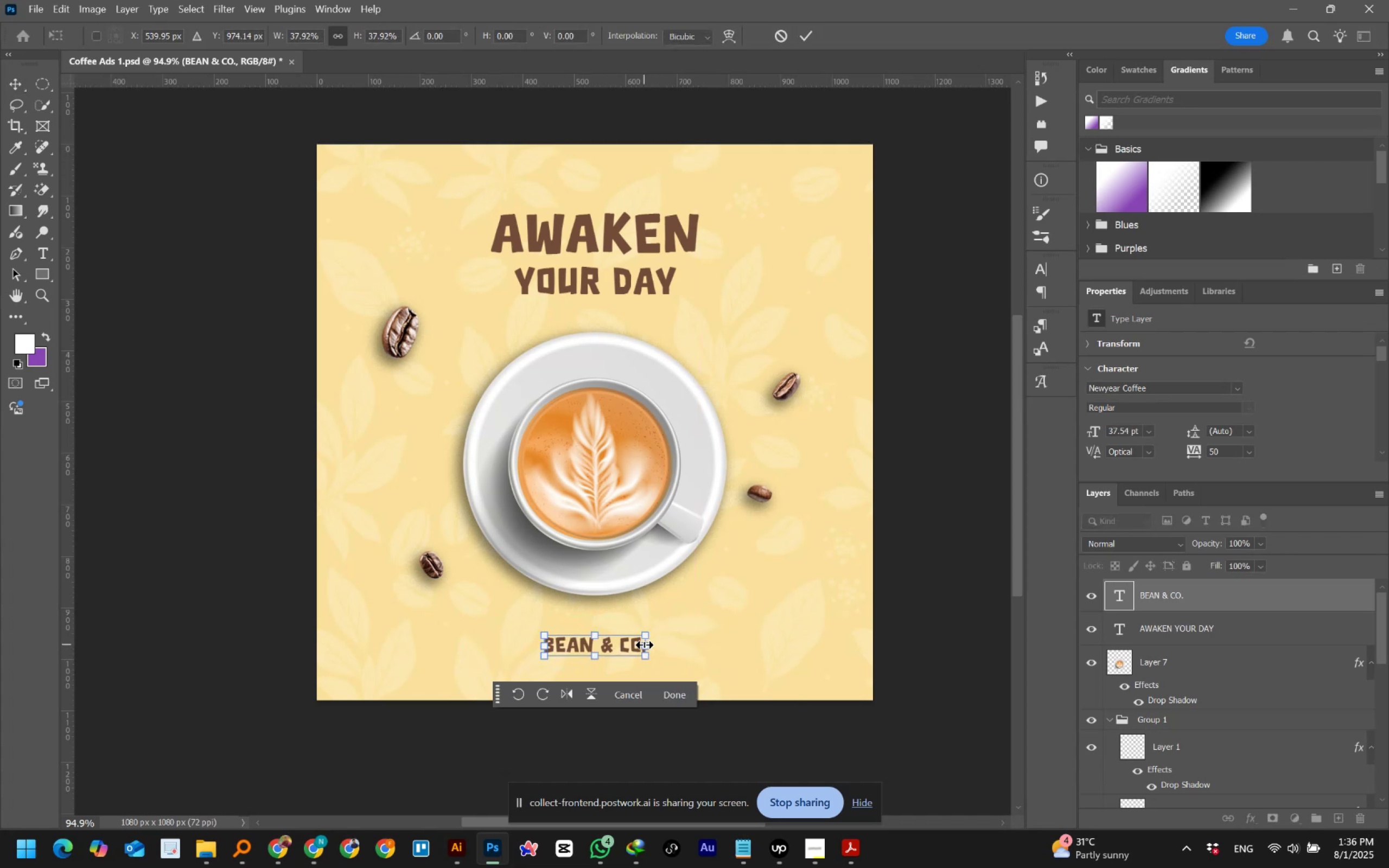 
key(Alt+AltLeft)
 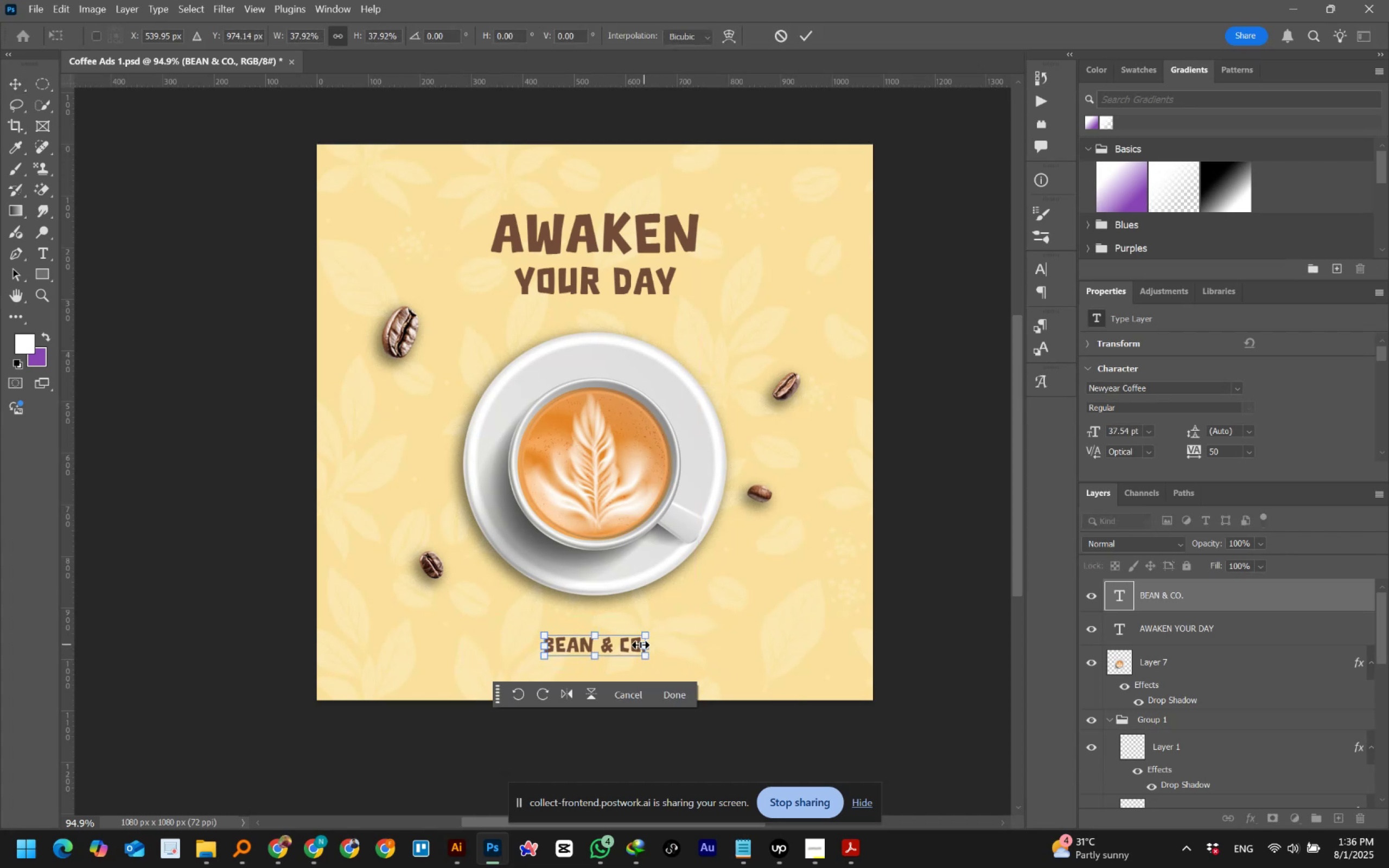 
key(Alt+AltLeft)
 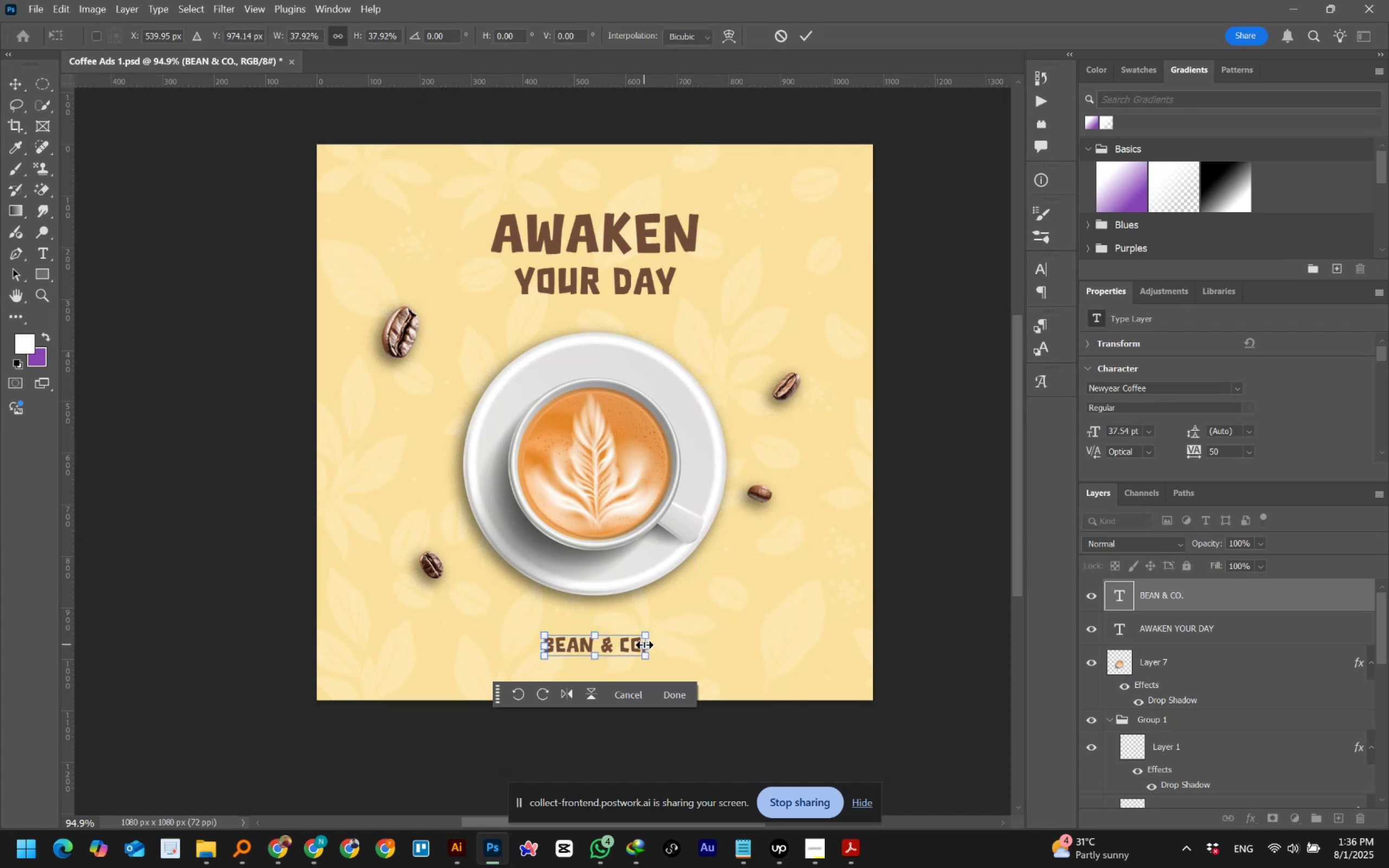 
key(Alt+AltLeft)
 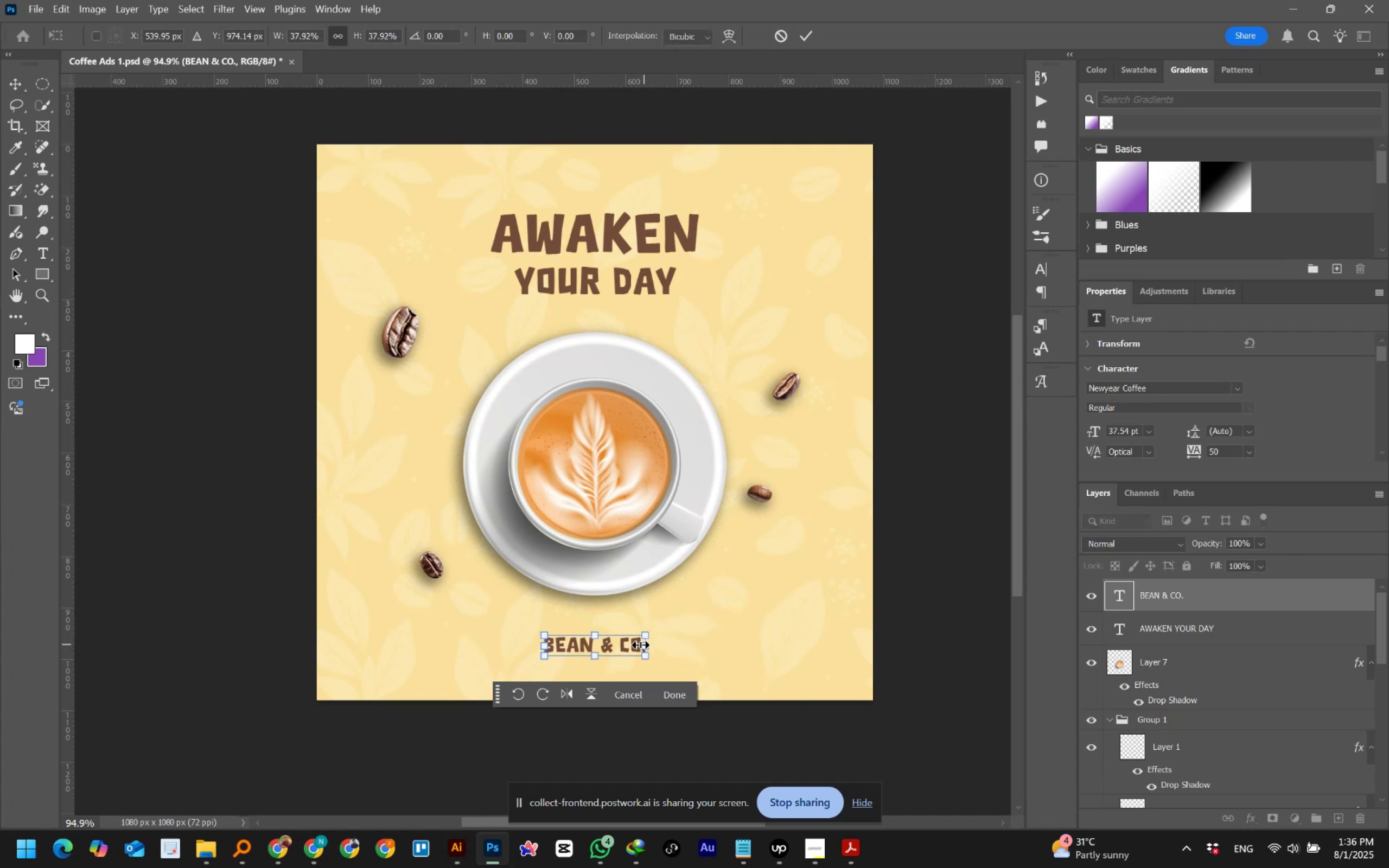 
key(Alt+AltLeft)
 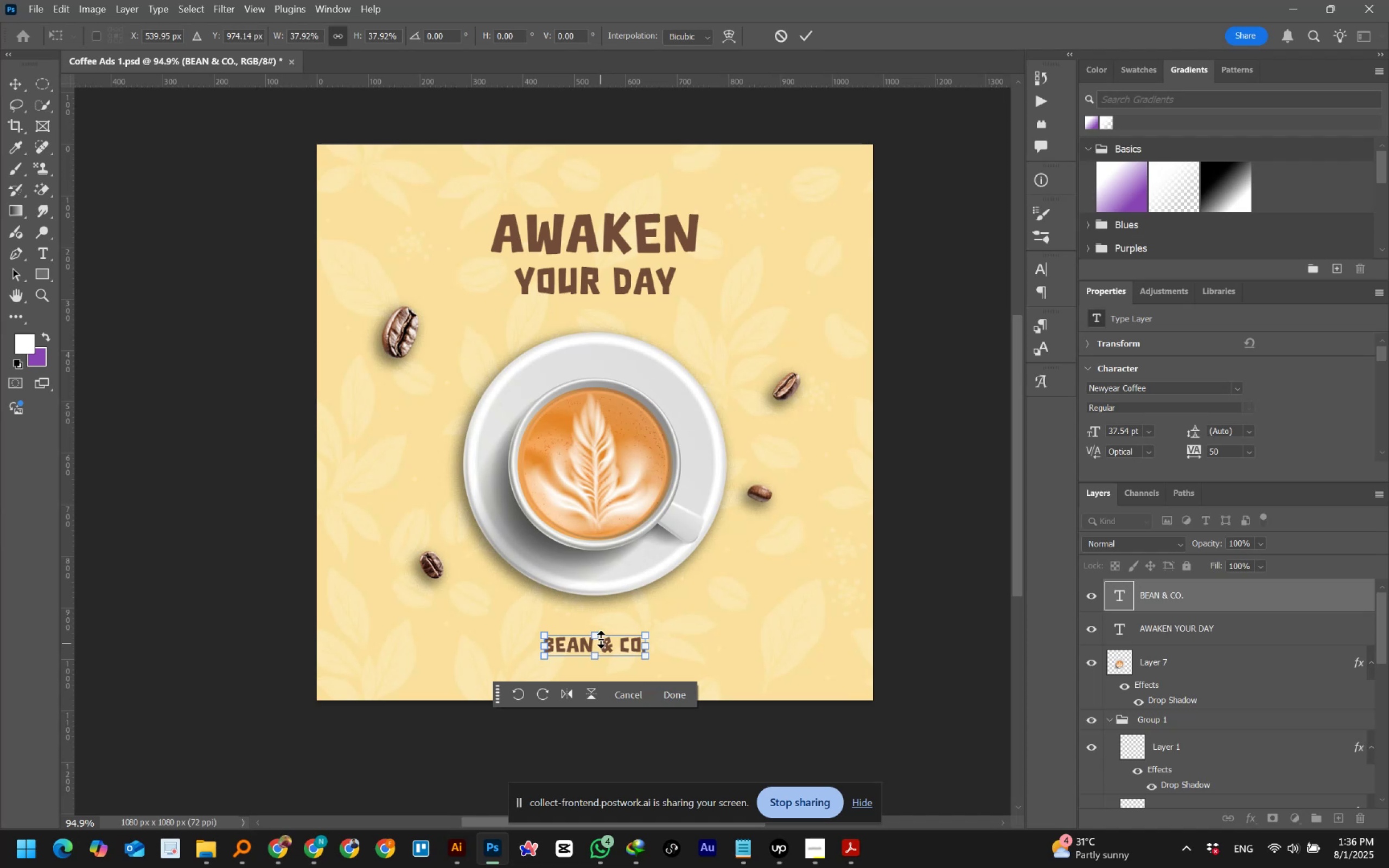 
hold_key(key=ShiftLeft, duration=1.5)
 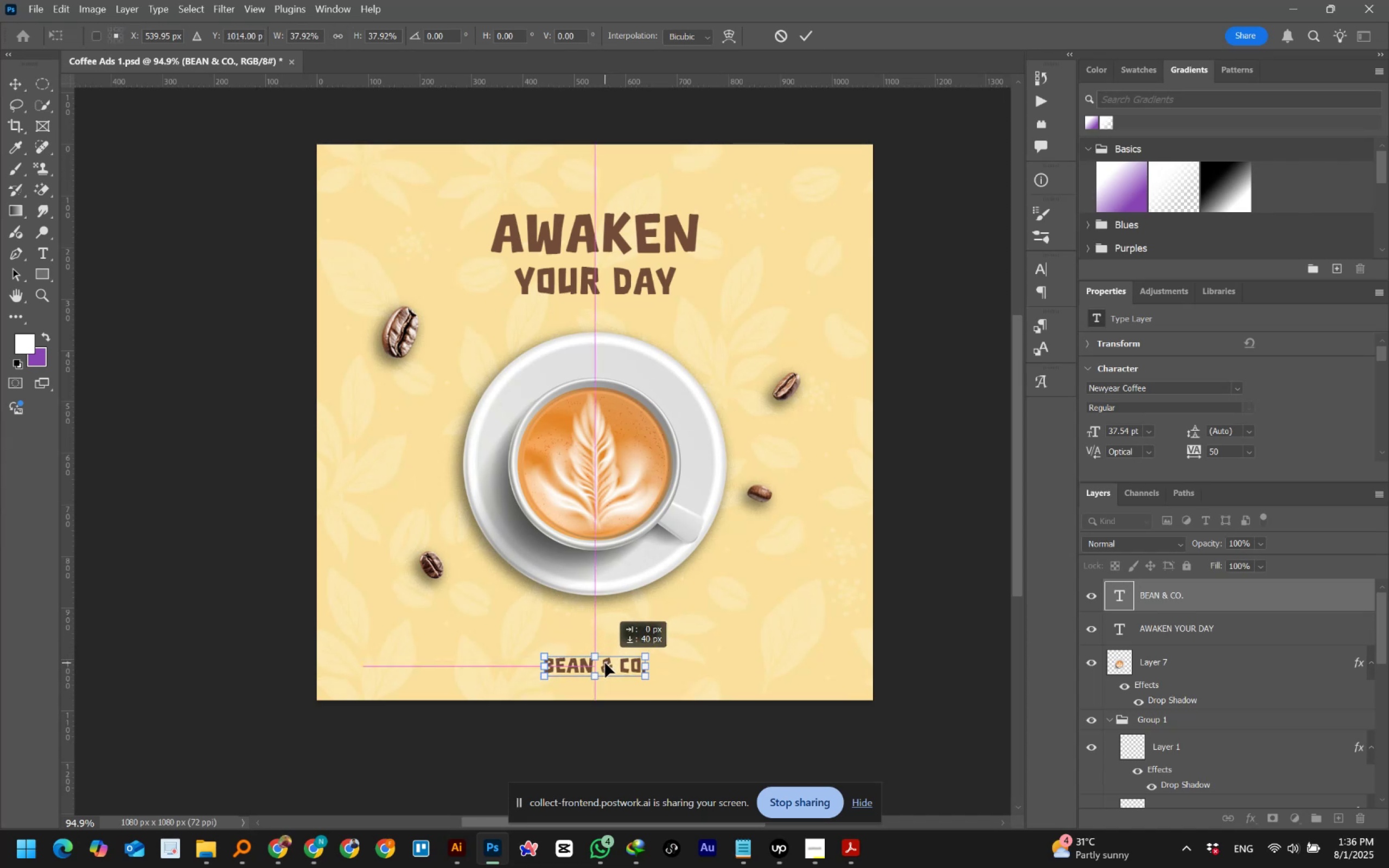 
hold_key(key=ShiftLeft, duration=1.21)
 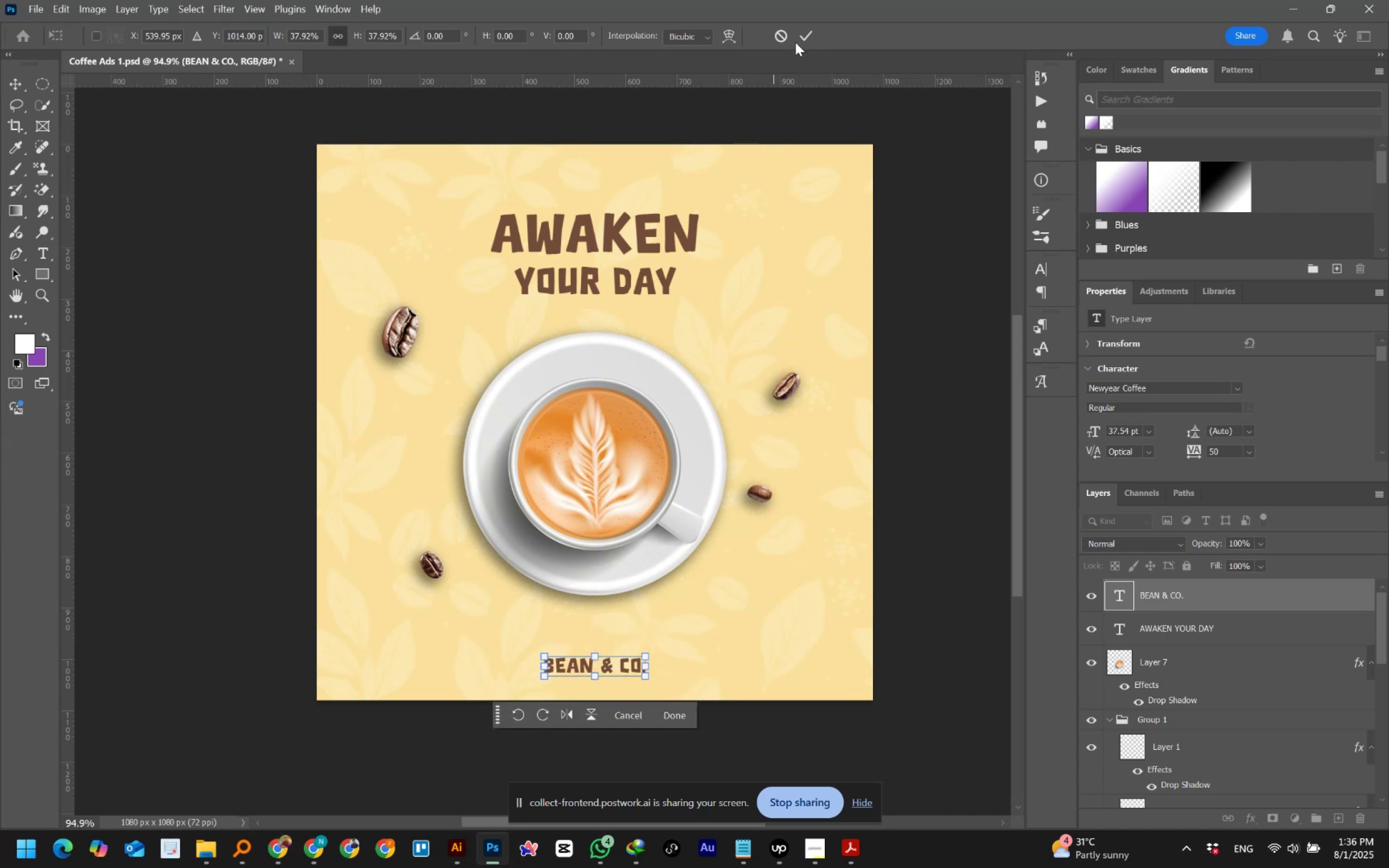 
left_click([799, 29])
 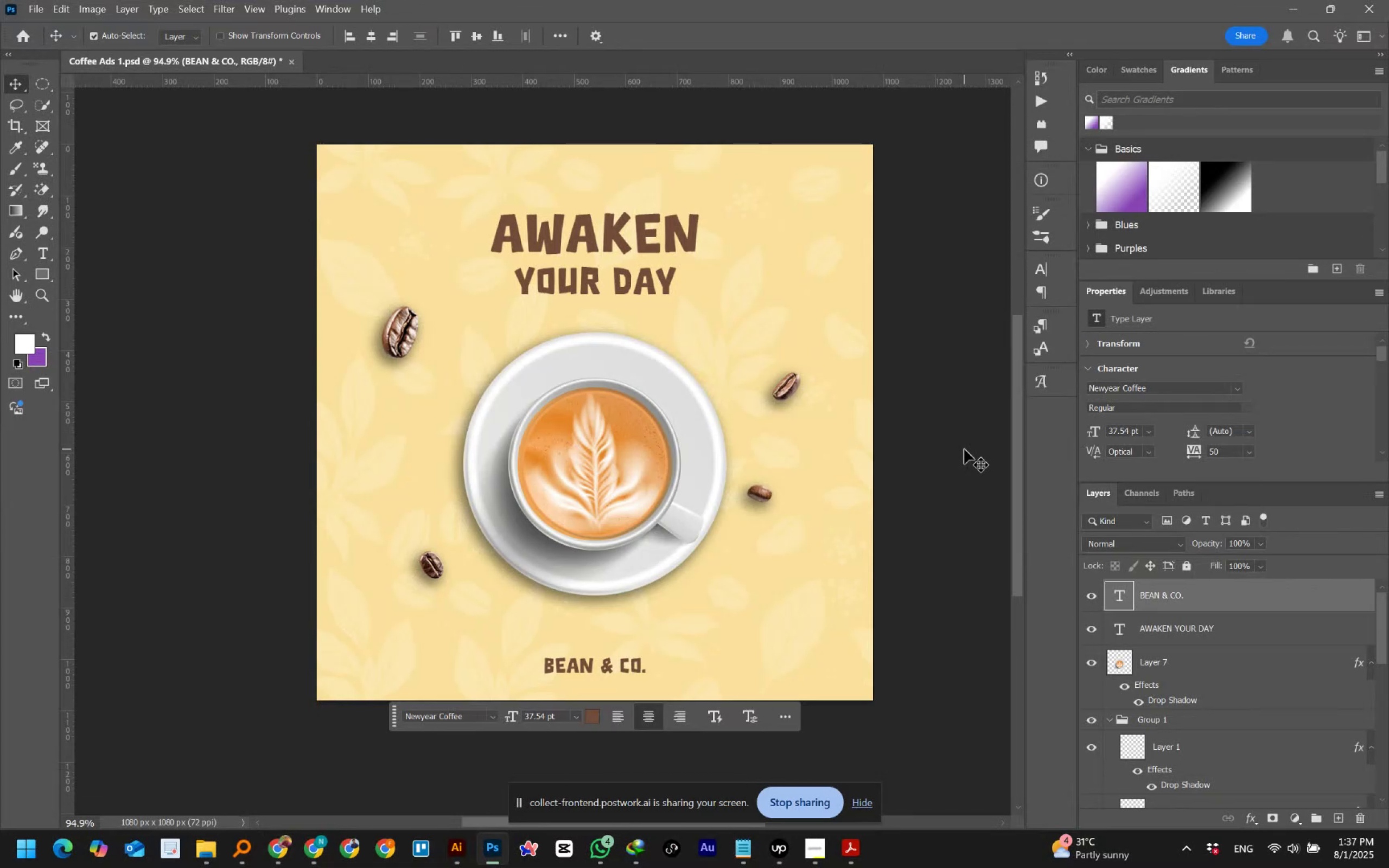 
wait(35.82)
 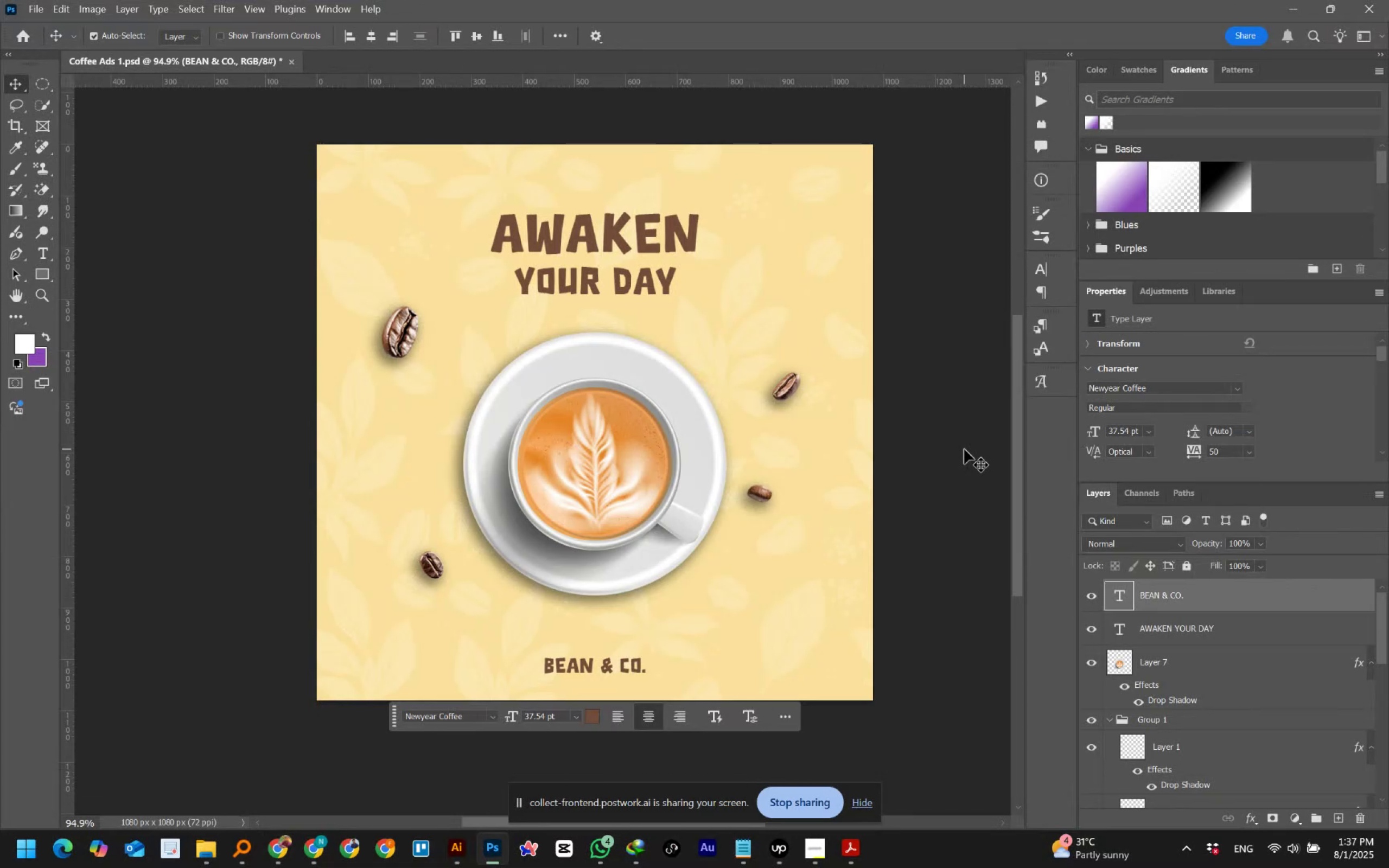 
left_click([313, 846])
 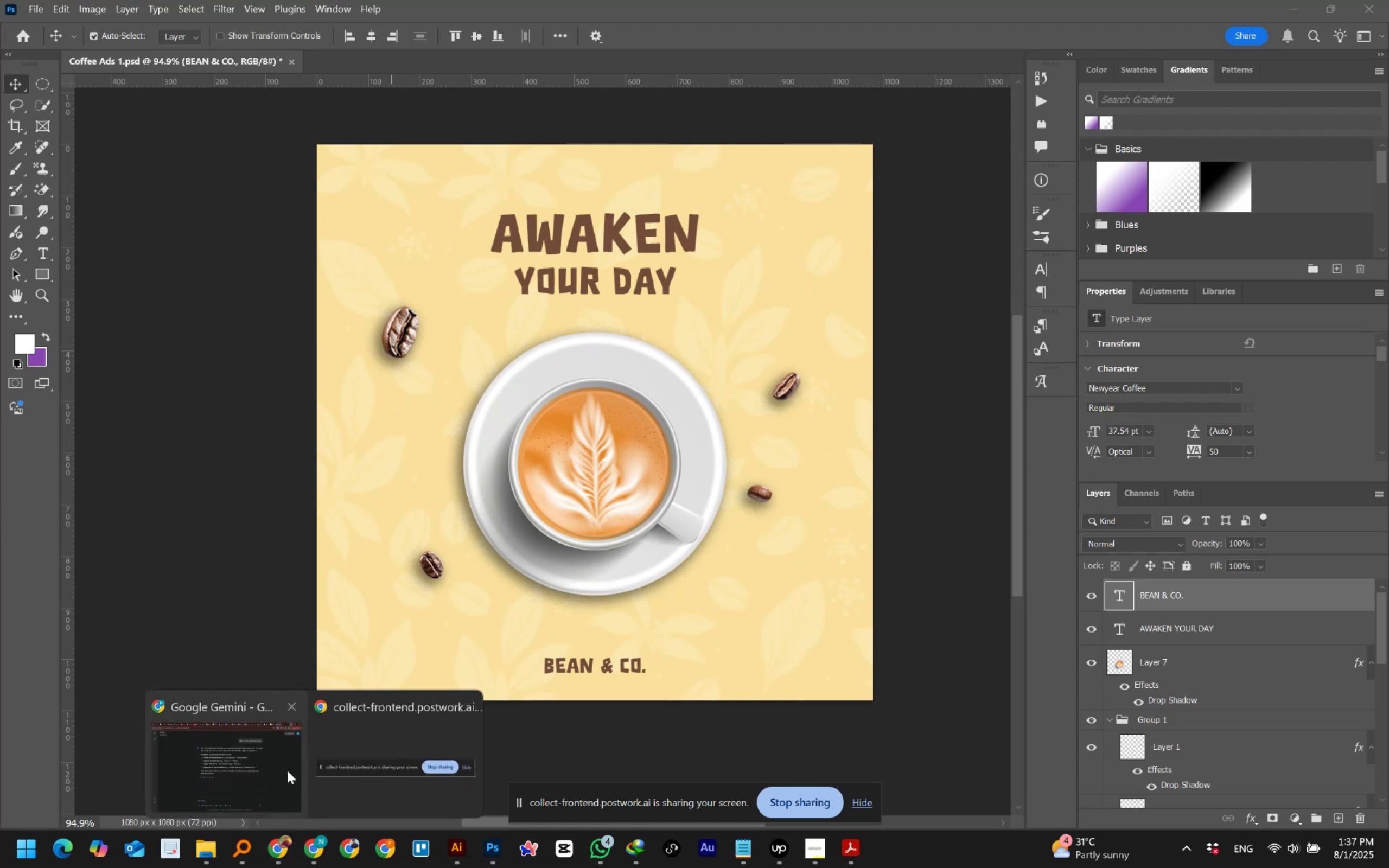 
left_click([251, 754])
 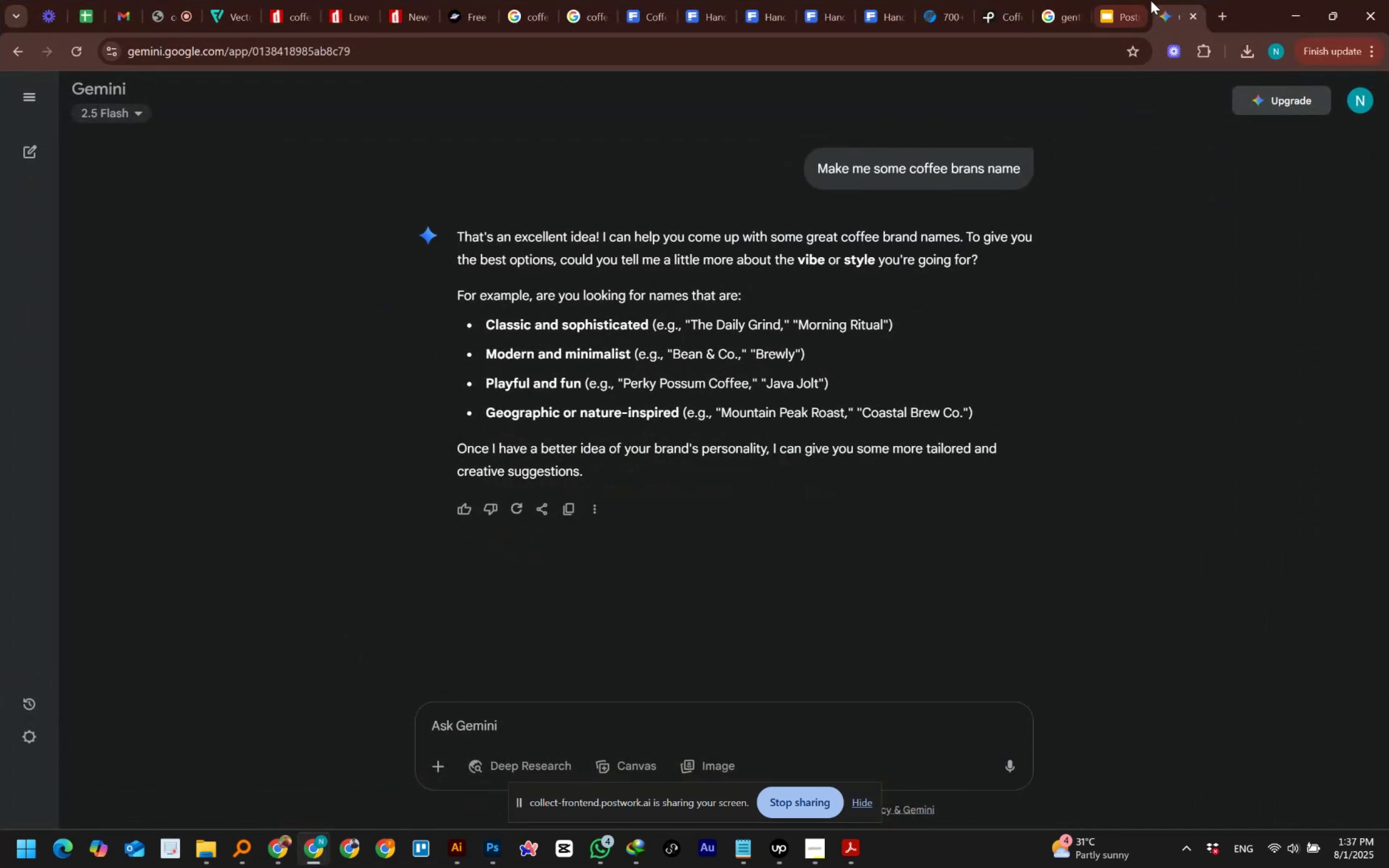 
left_click([1113, 12])
 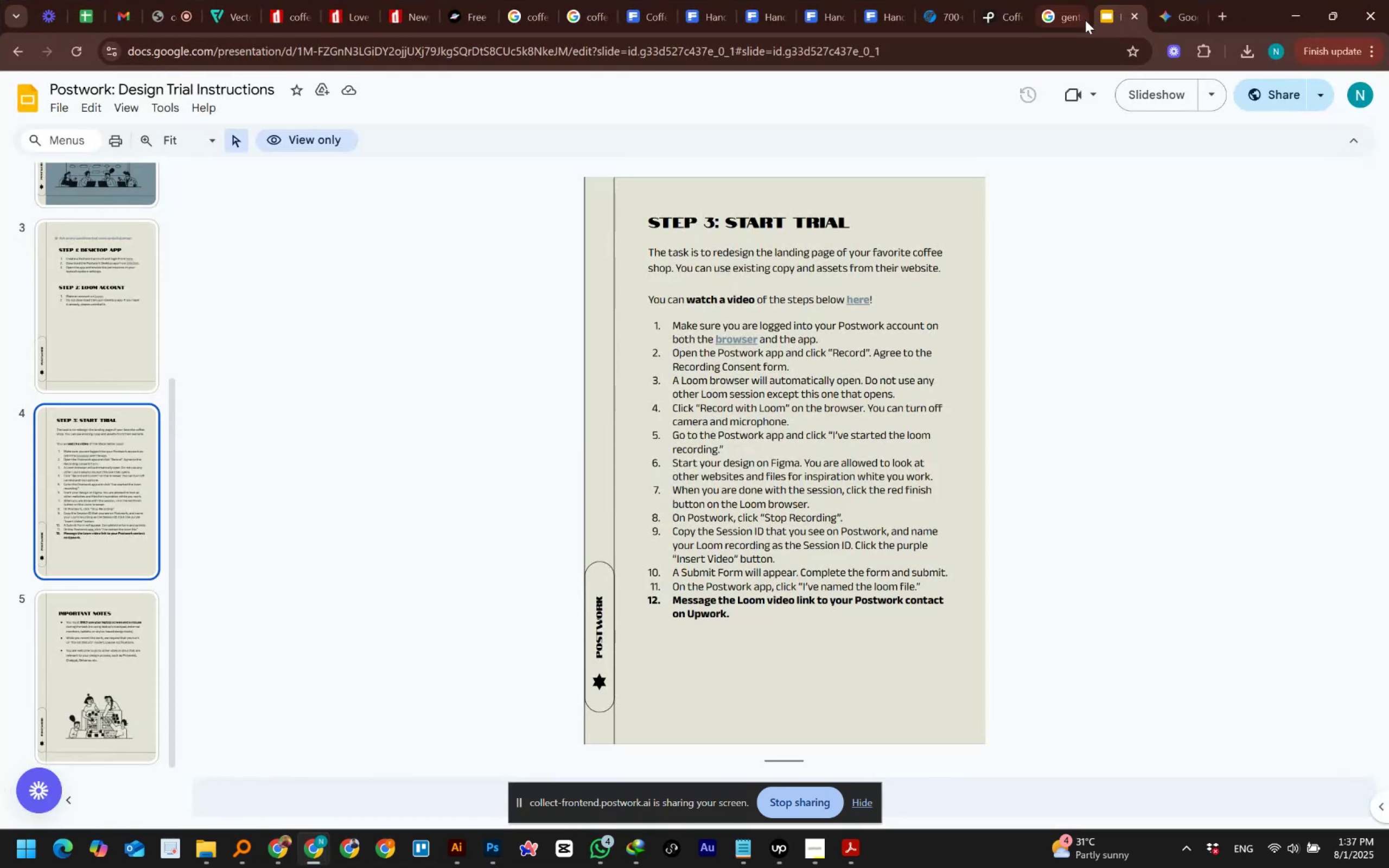 
left_click([1066, 20])
 